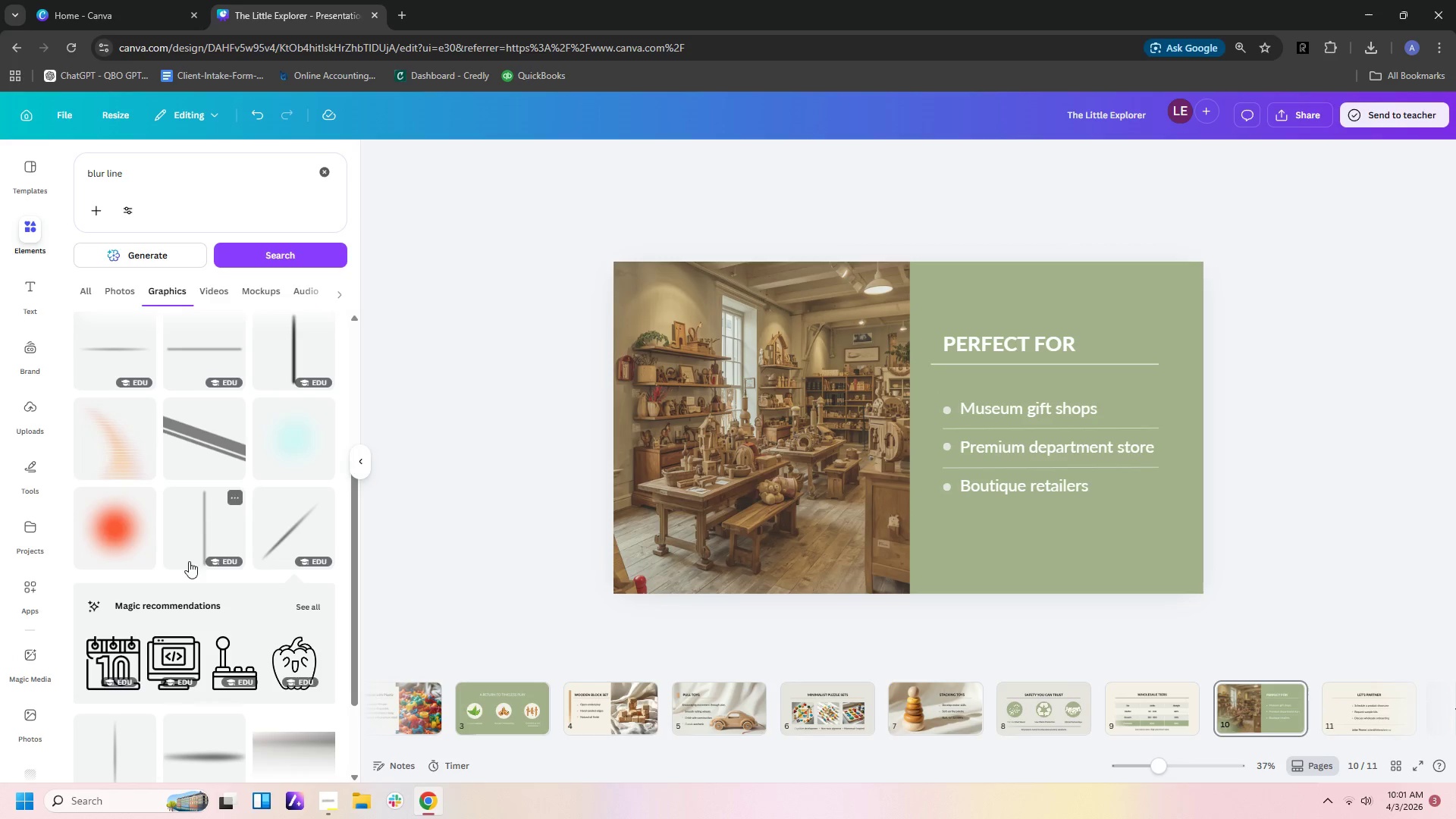 
scroll: coordinate [223, 569], scroll_direction: down, amount: 4.0
 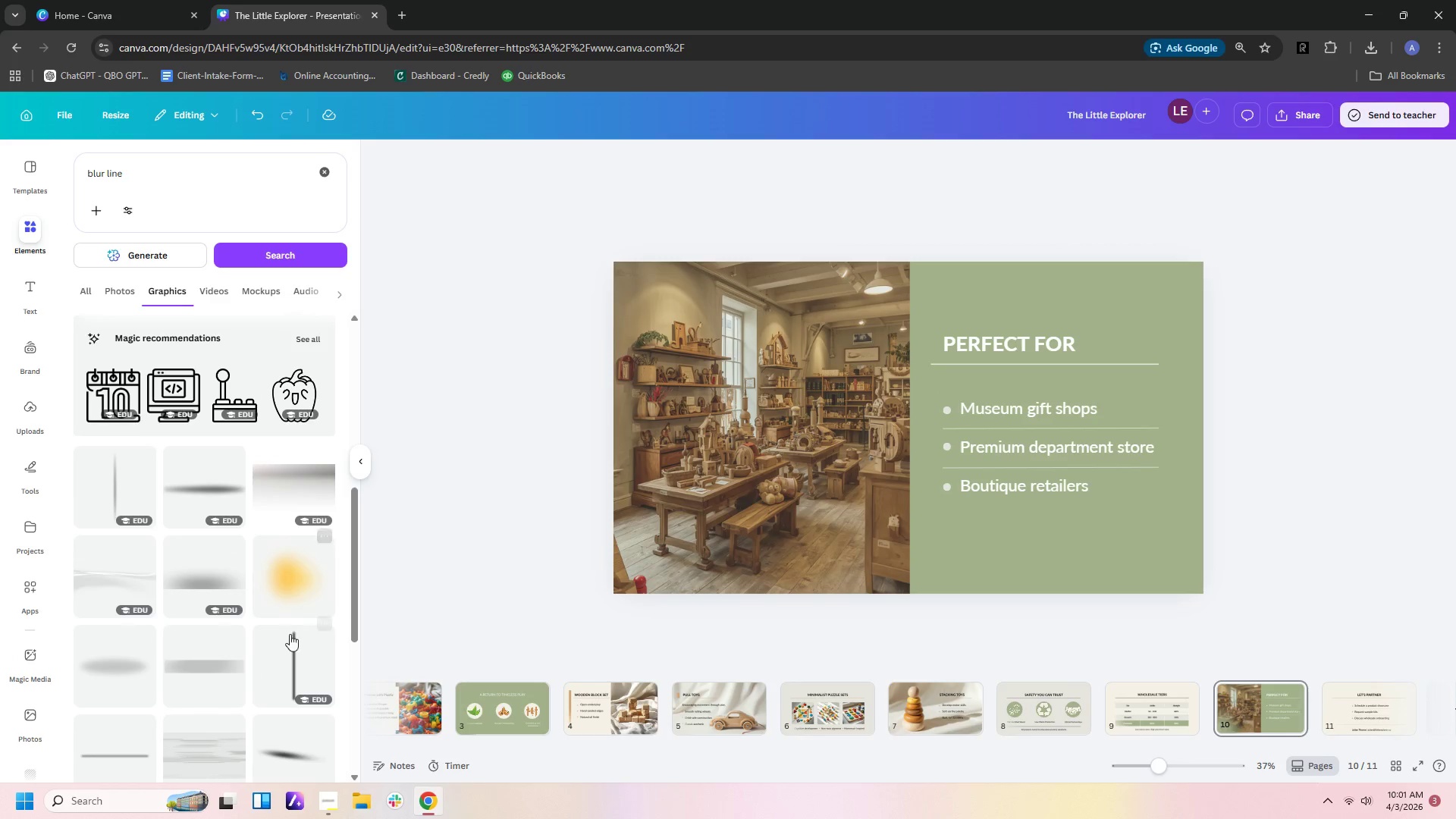 
left_click([284, 661])
 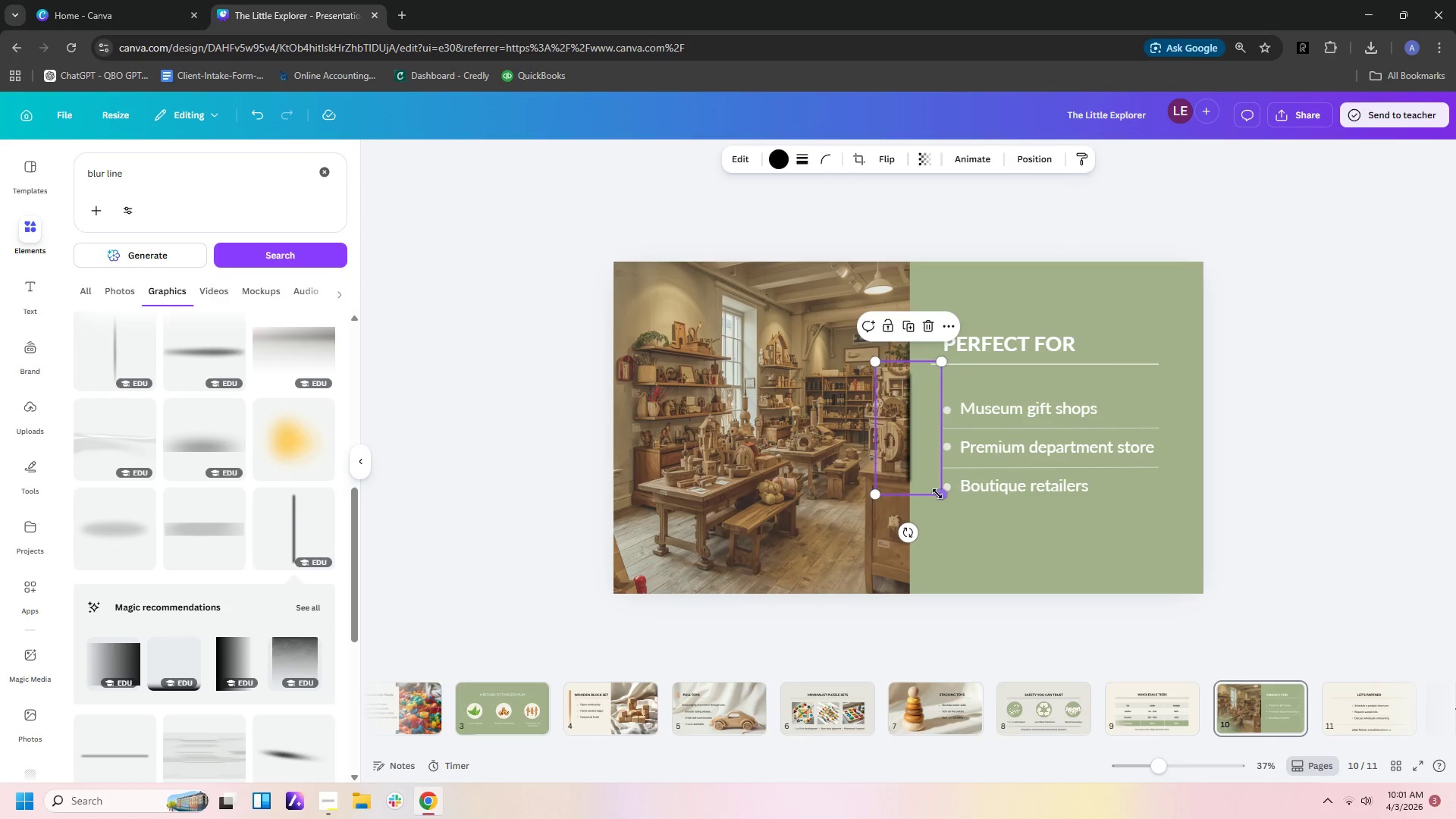 
left_click_drag(start_coordinate=[942, 495], to_coordinate=[1008, 612])
 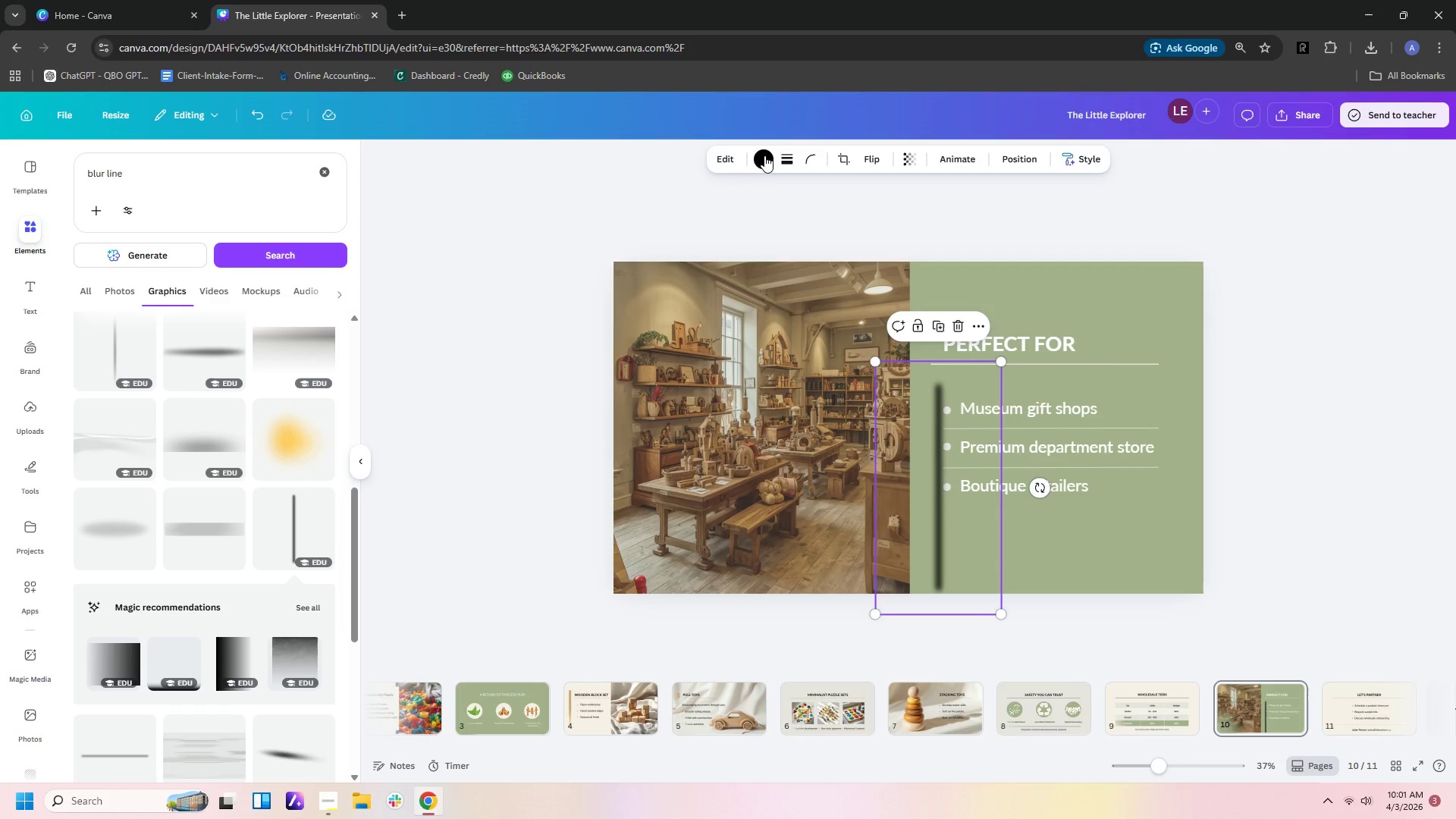 
left_click([755, 160])
 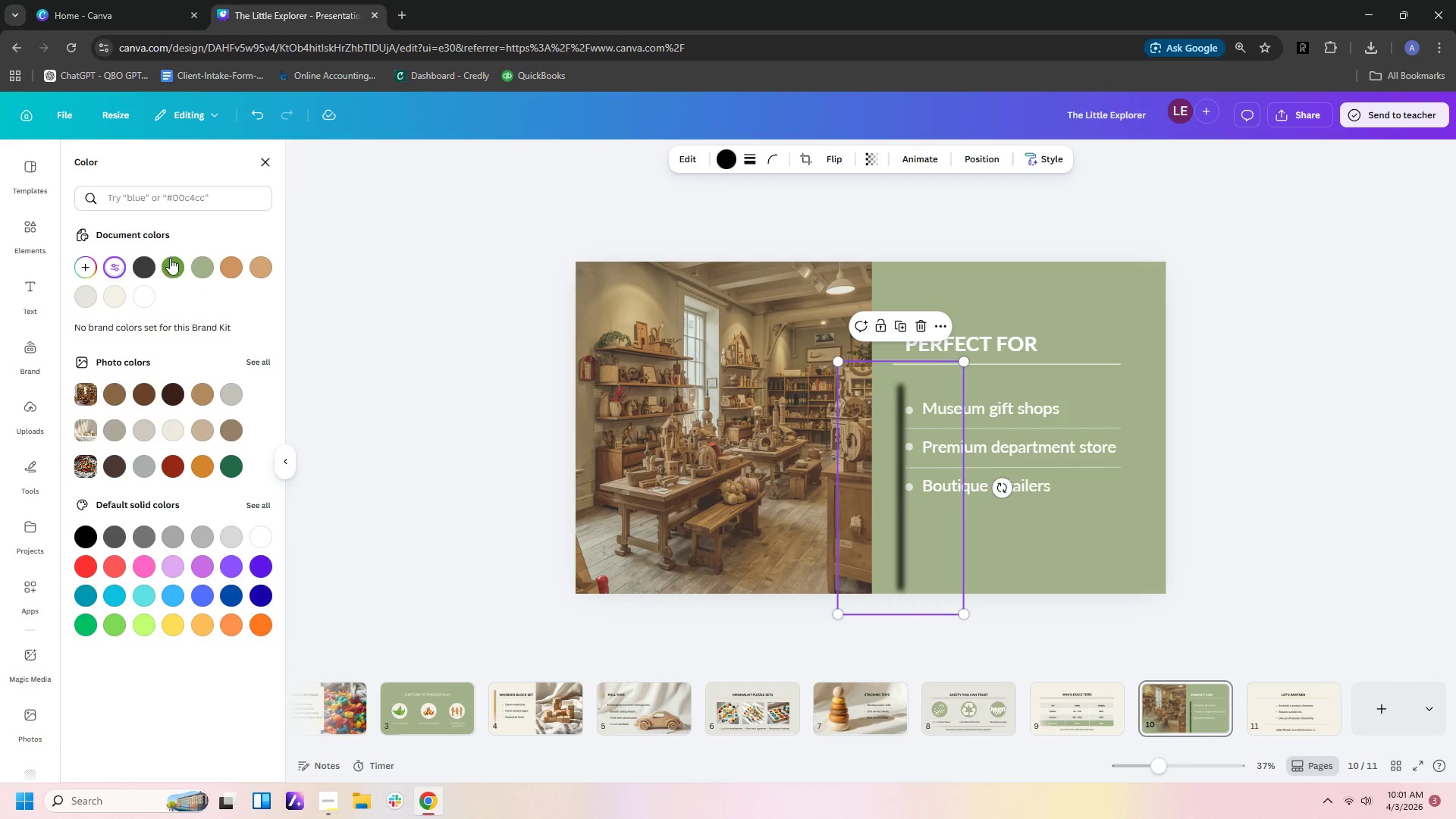 
left_click([177, 263])
 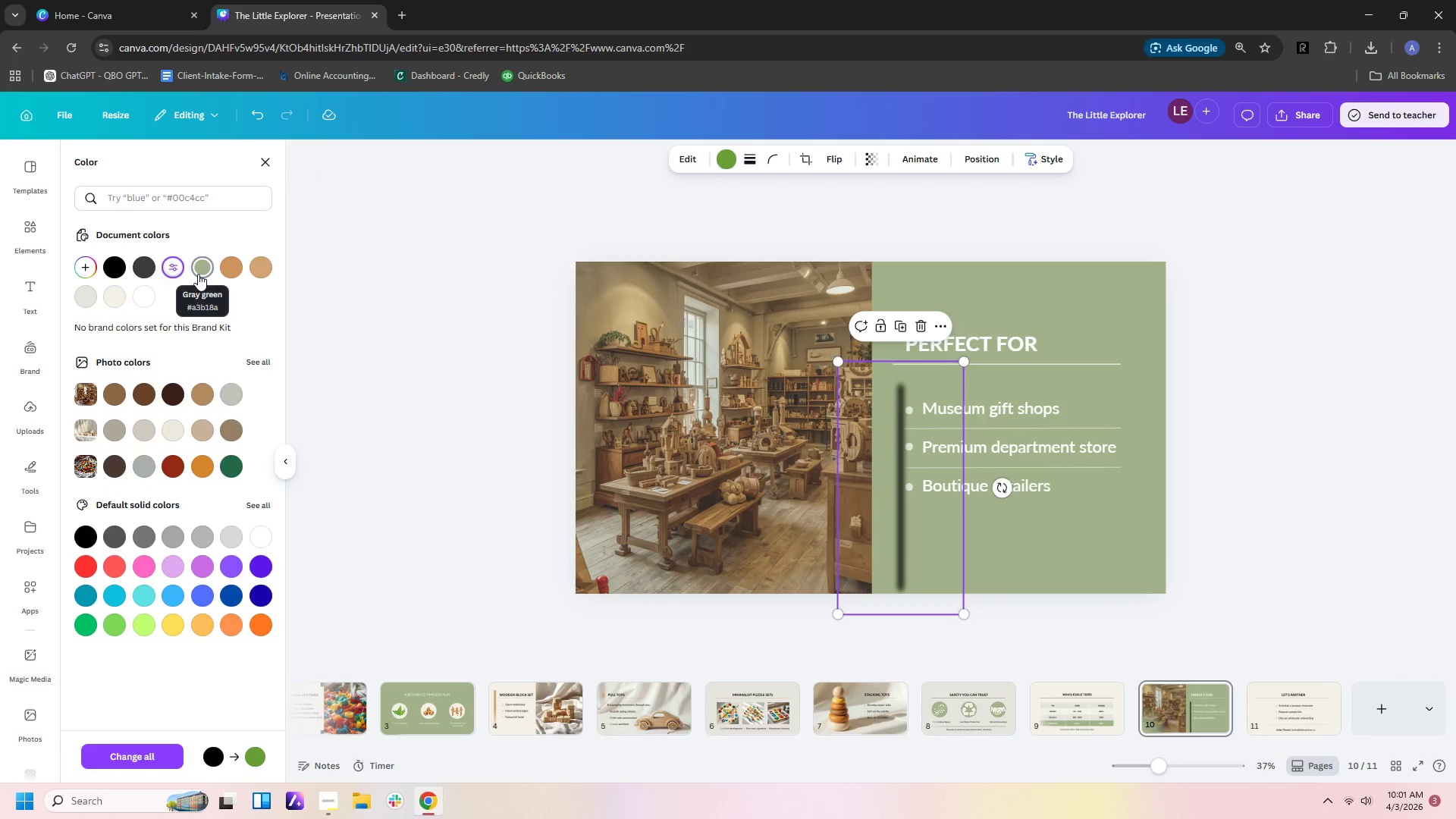 
left_click([203, 273])
 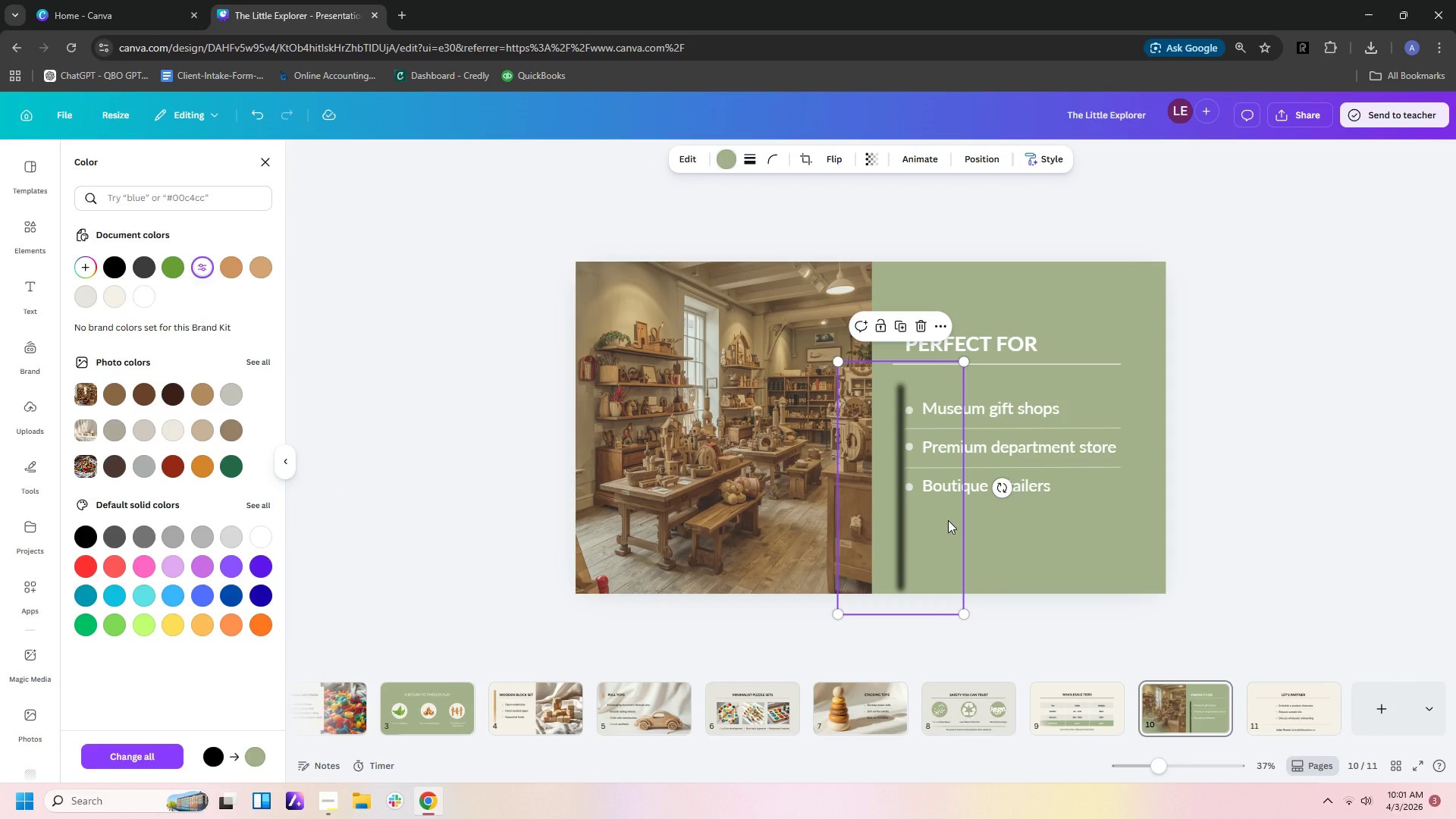 
key(Delete)
 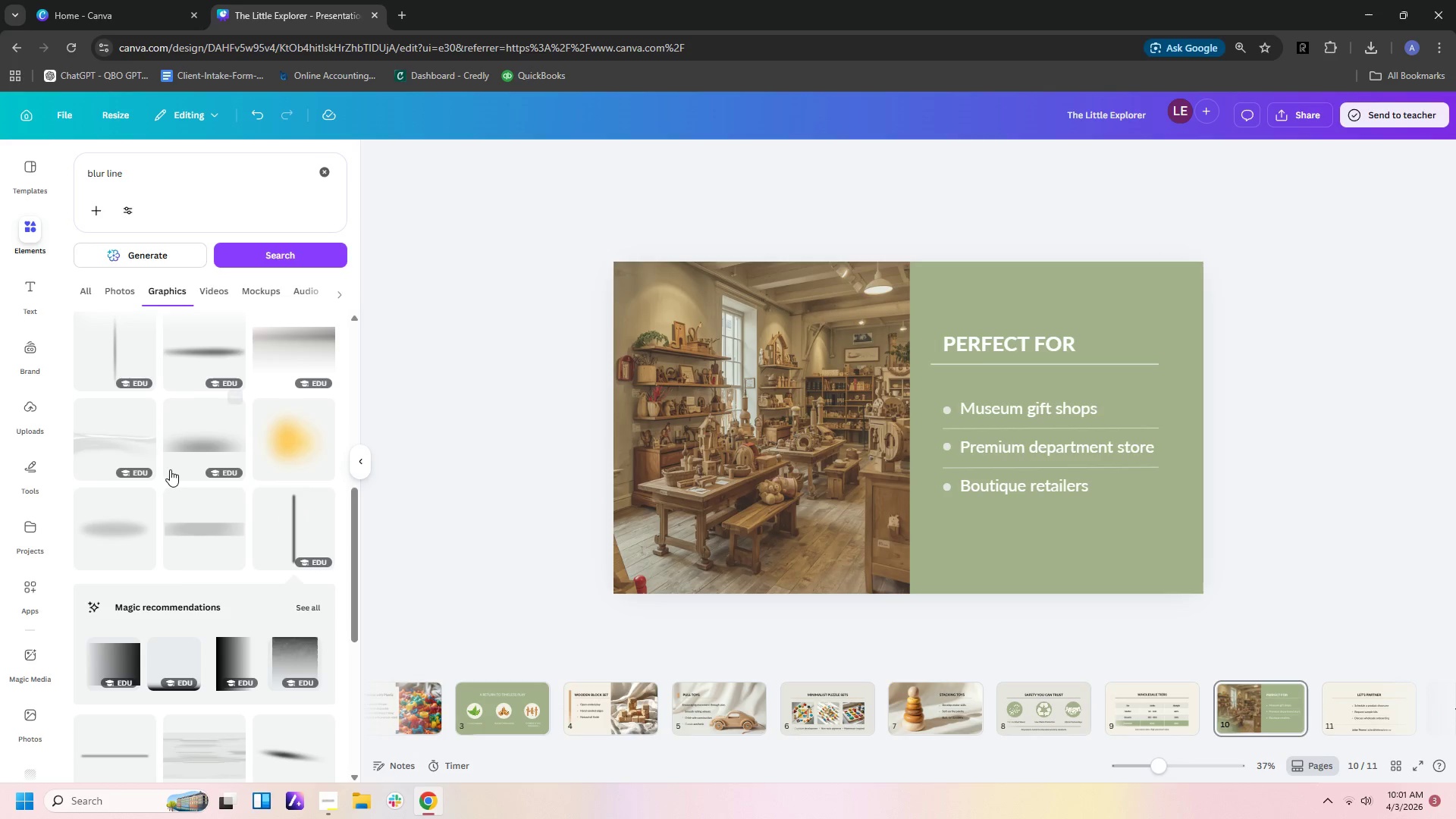 
scroll: coordinate [209, 612], scroll_direction: down, amount: 8.0
 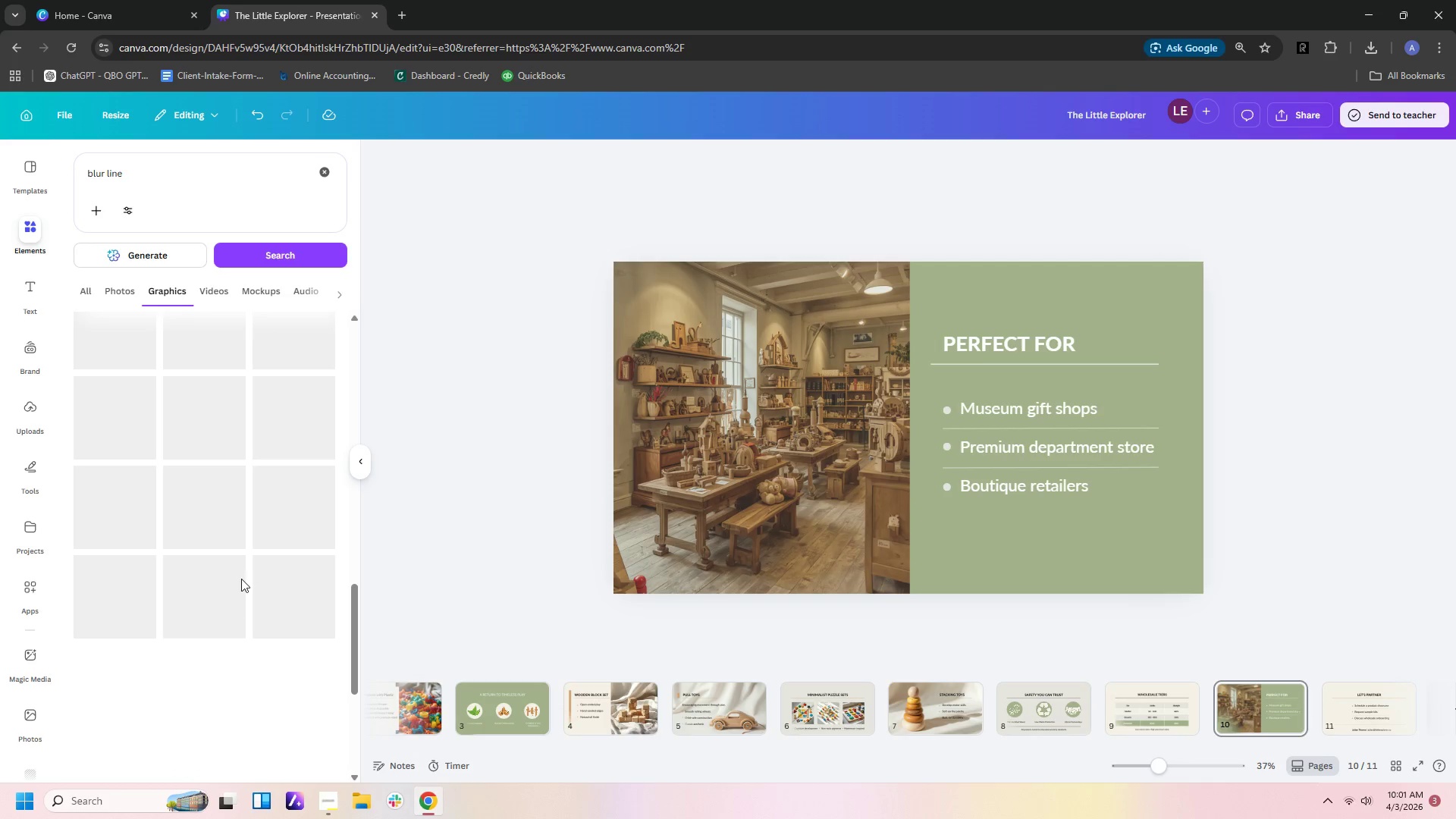 
scroll: coordinate [241, 579], scroll_direction: up, amount: 1.0
 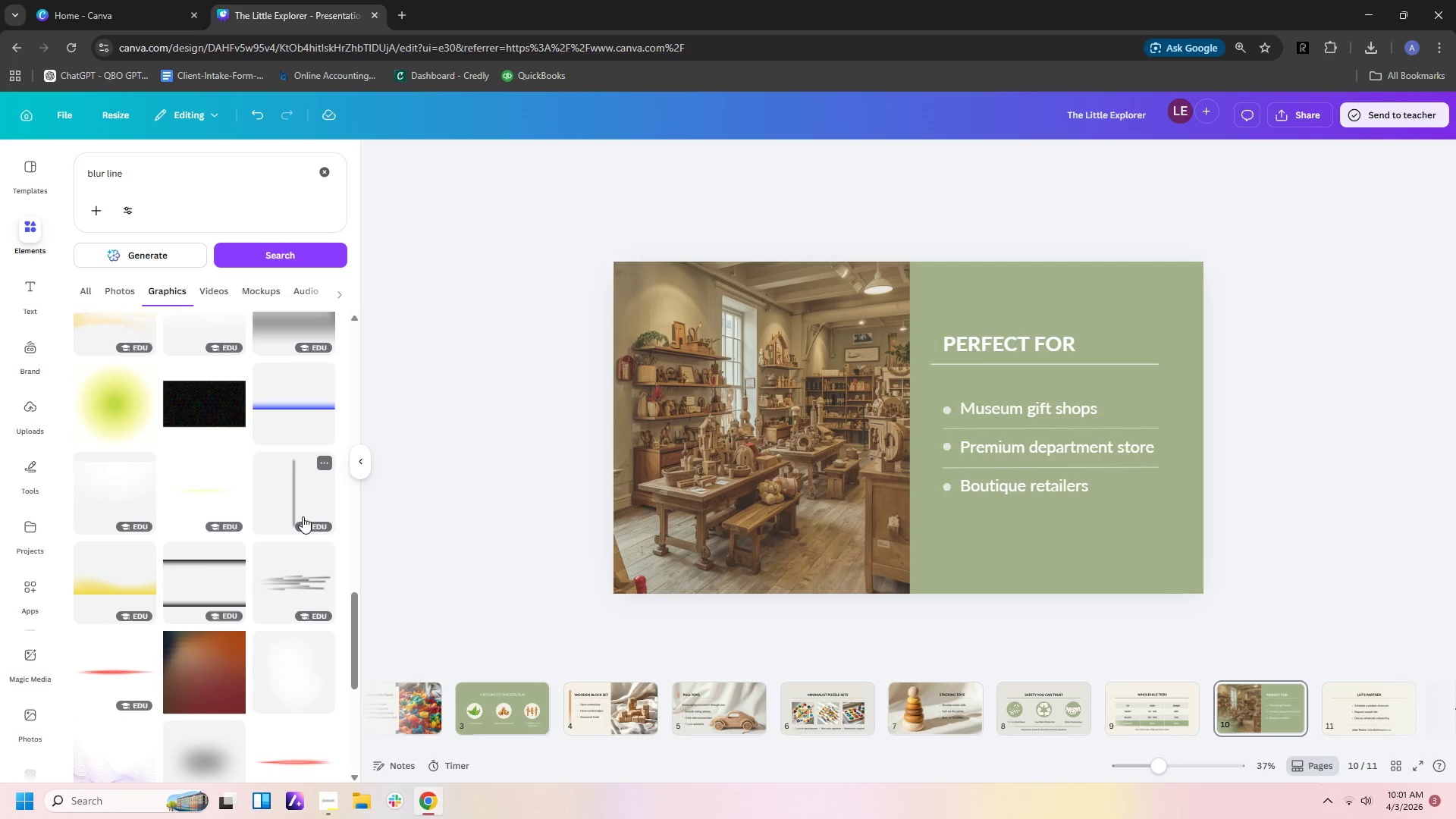 
scroll: coordinate [146, 453], scroll_direction: down, amount: 12.0
 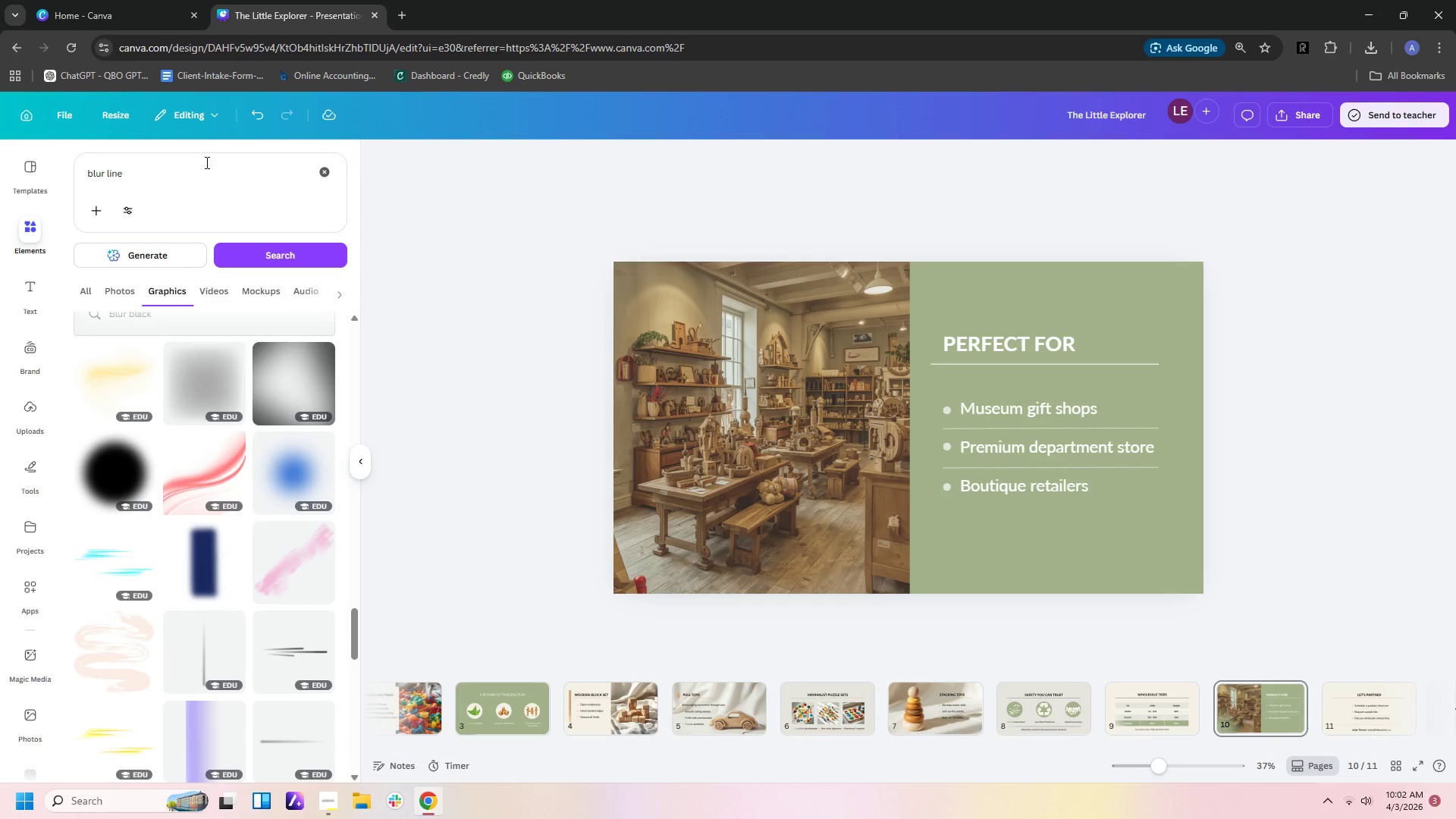 
left_click([204, 164])
 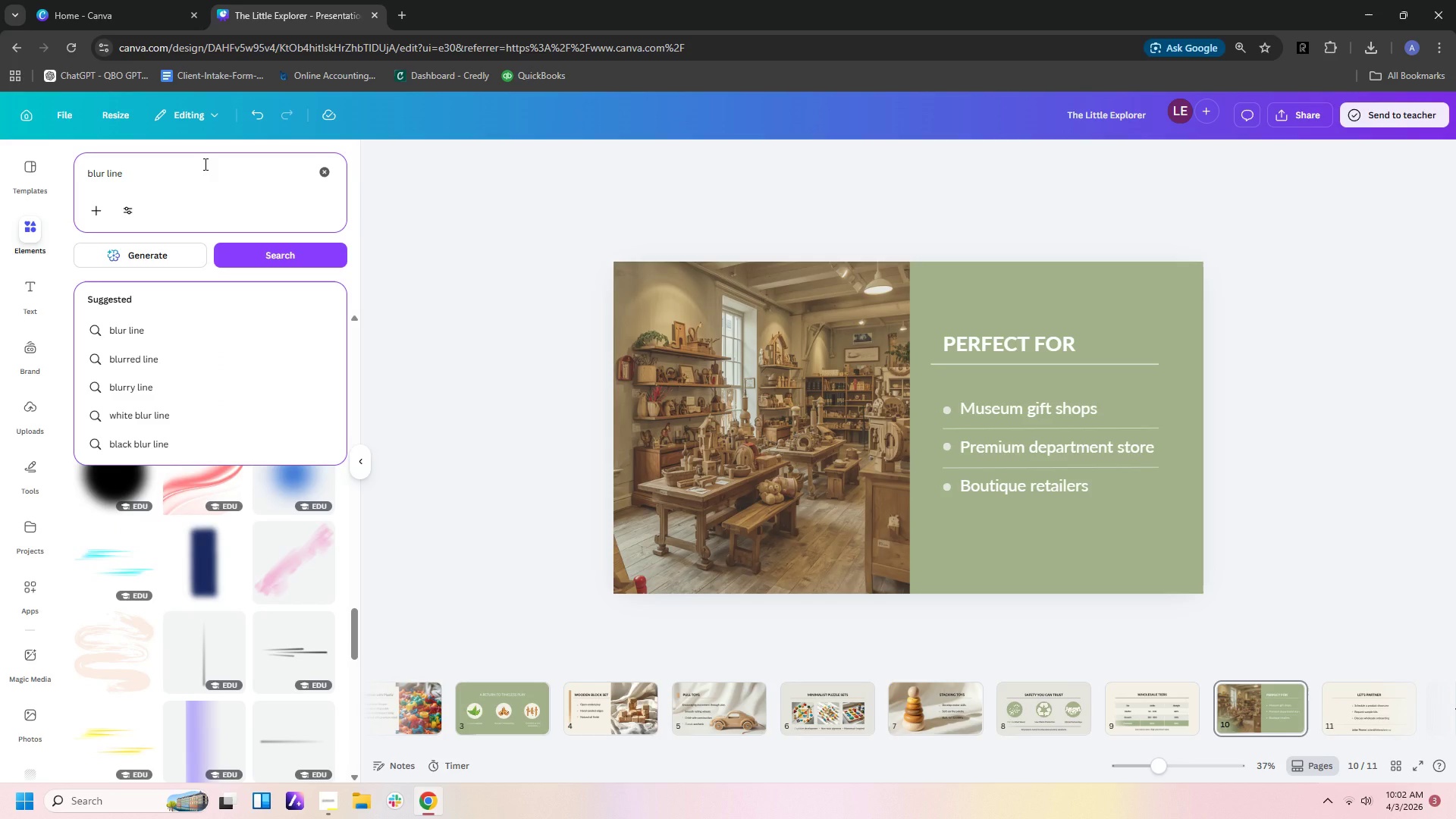 
type(grre)
key(Backspace)
key(Backspace)
key(Backspace)
key(Backspace)
type(sage)
 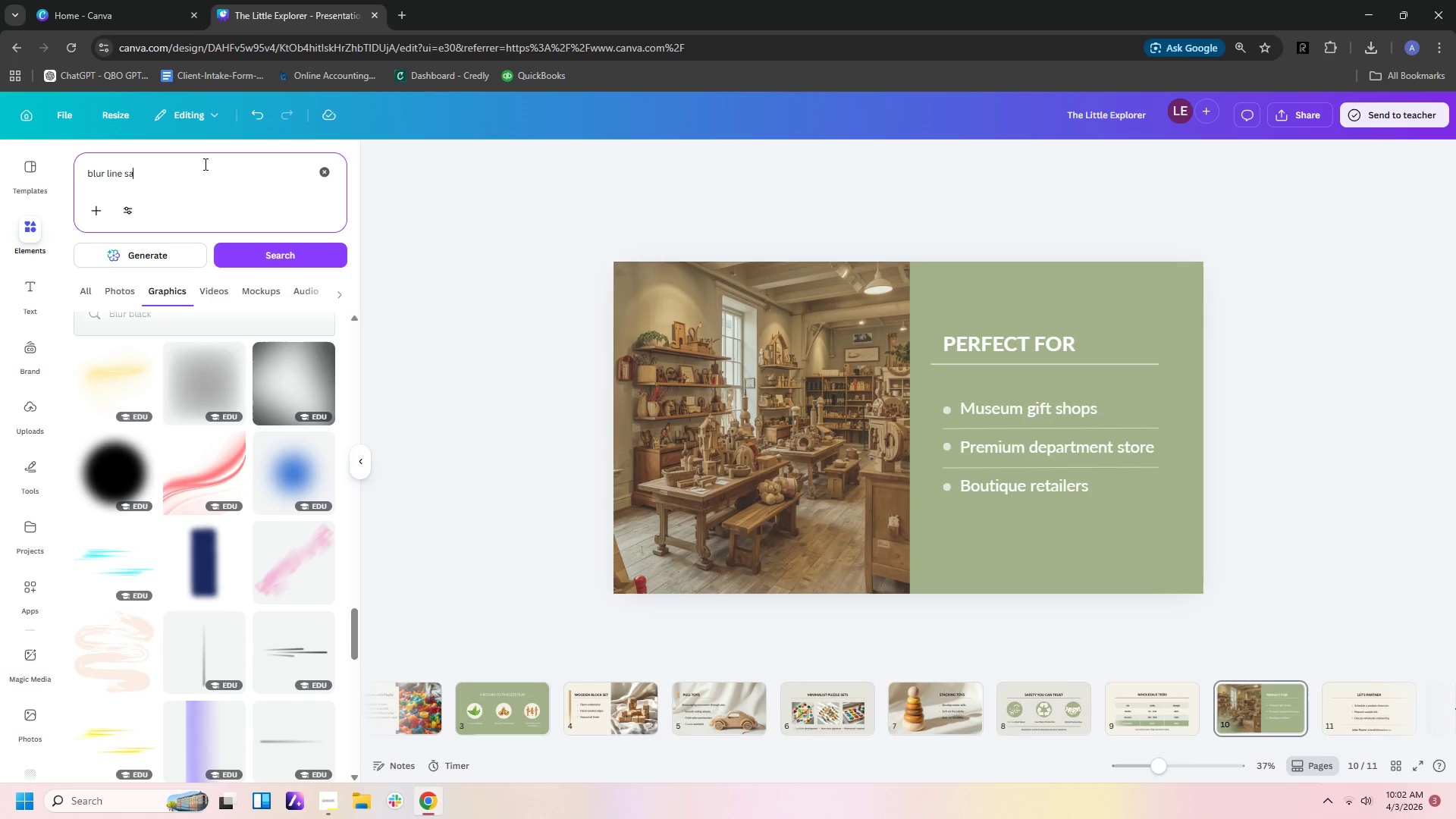 
key(Enter)
 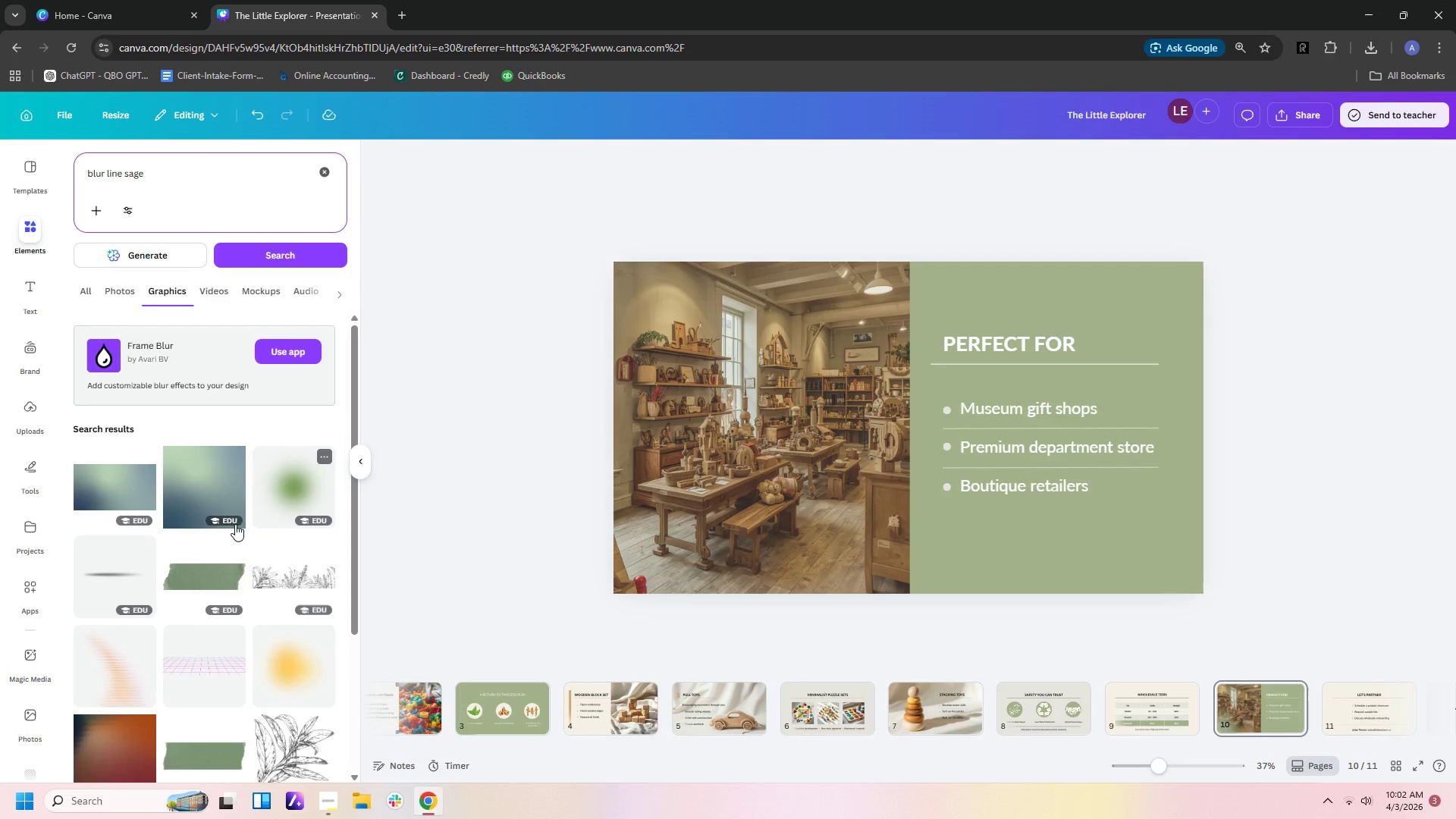 
left_click([145, 557])
 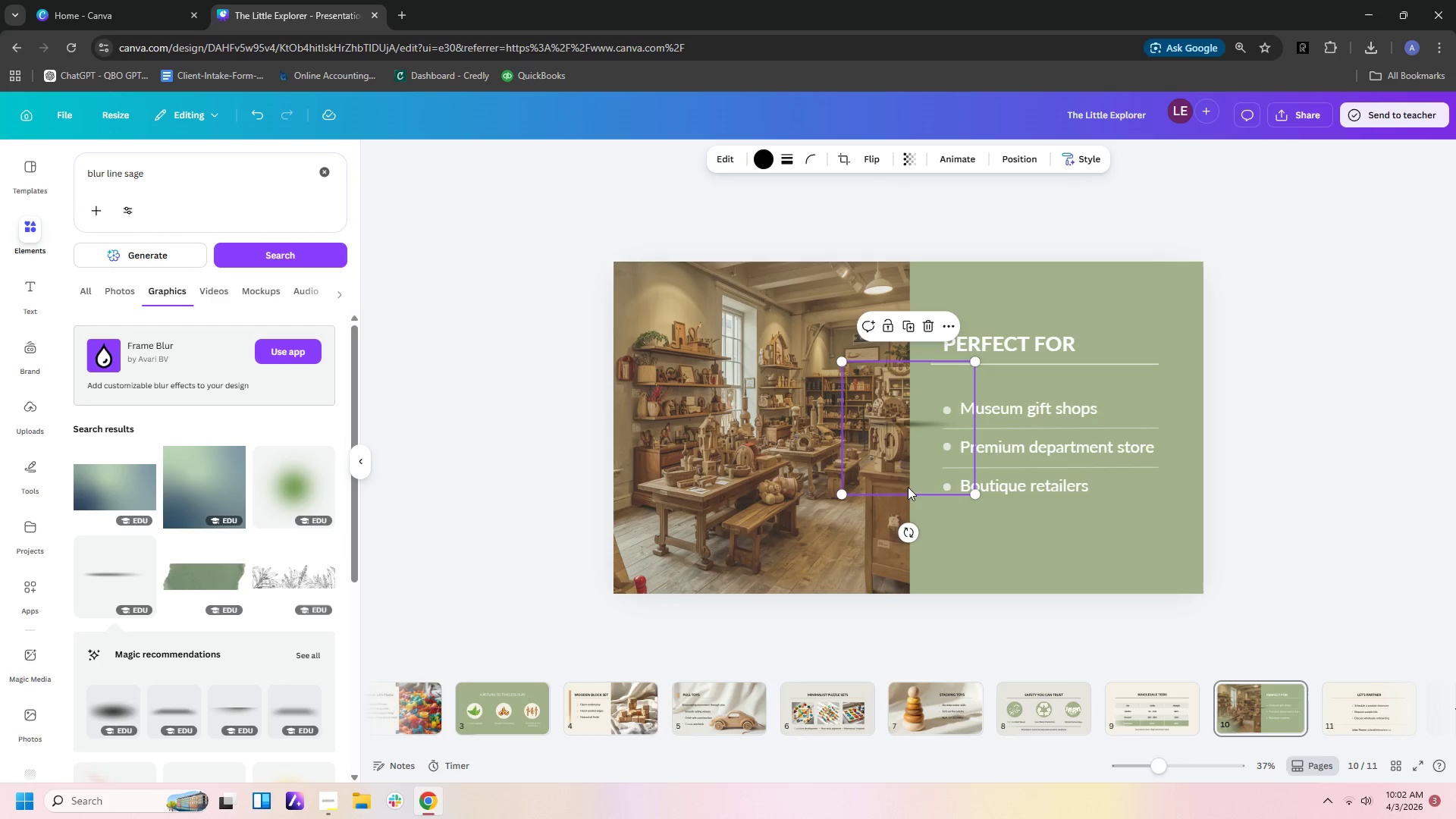 
key(Delete)
 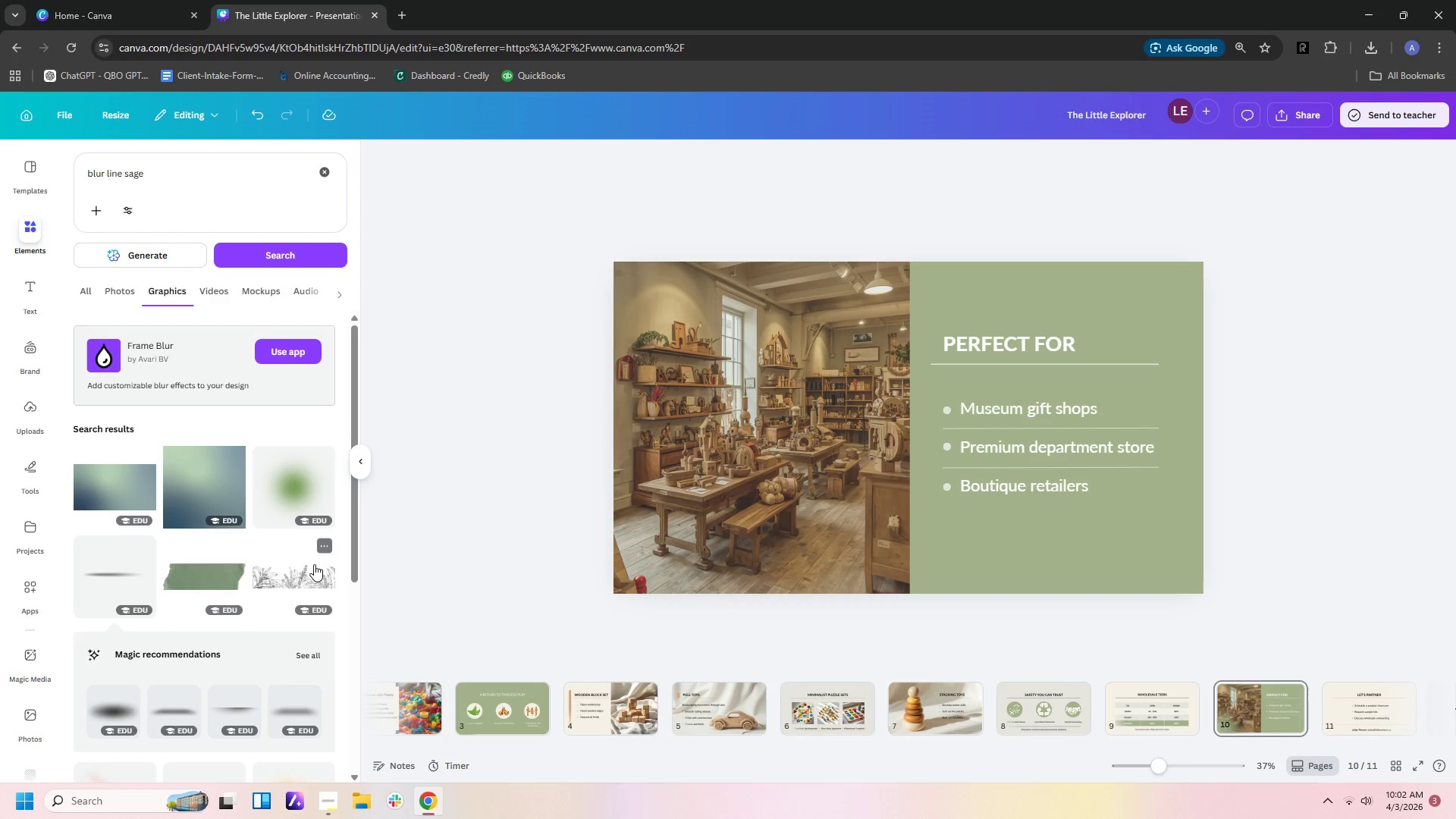 
scroll: coordinate [284, 548], scroll_direction: down, amount: 5.0
 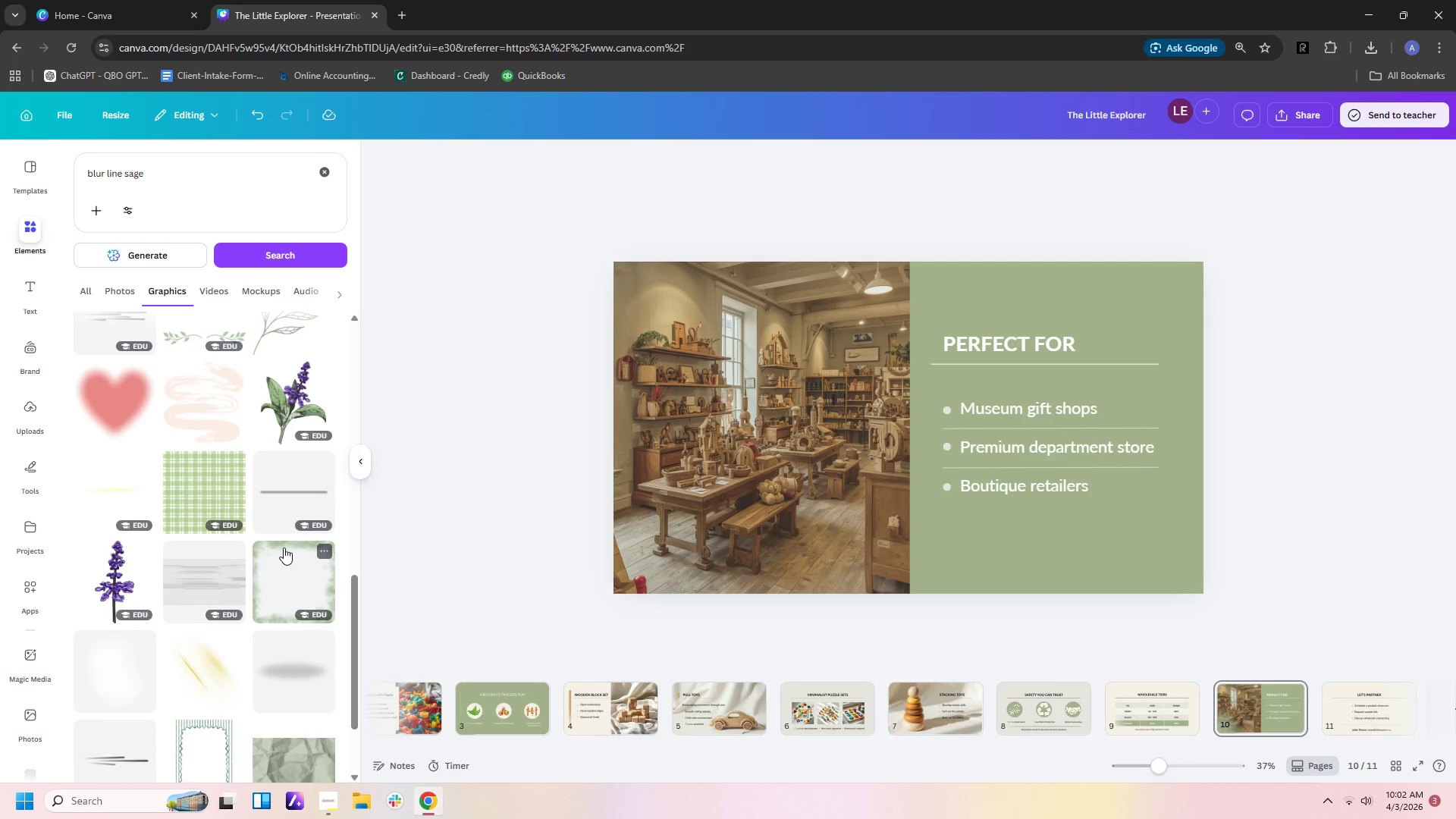 
left_click([291, 424])
 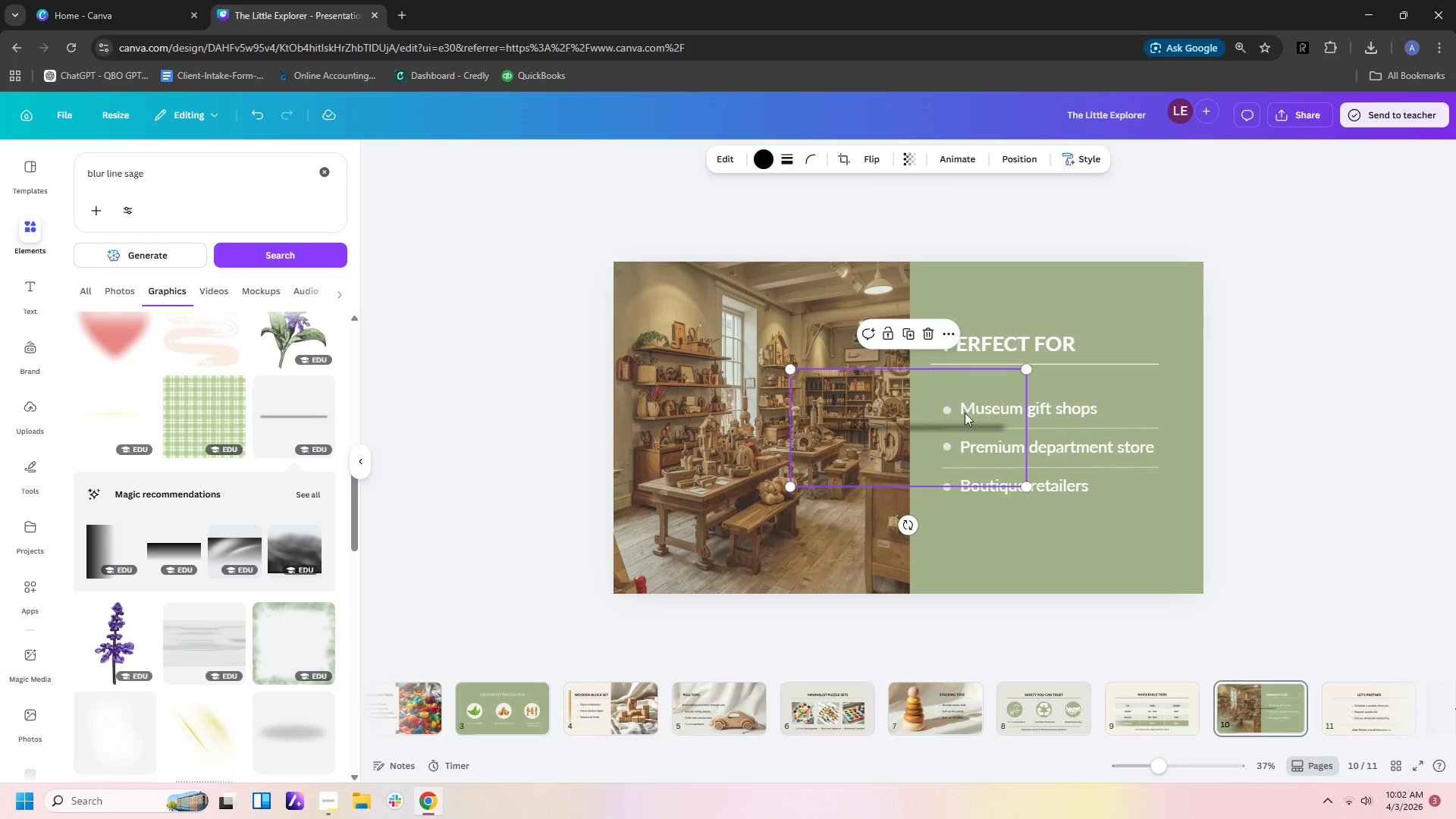 
left_click_drag(start_coordinate=[905, 522], to_coordinate=[1007, 430])
 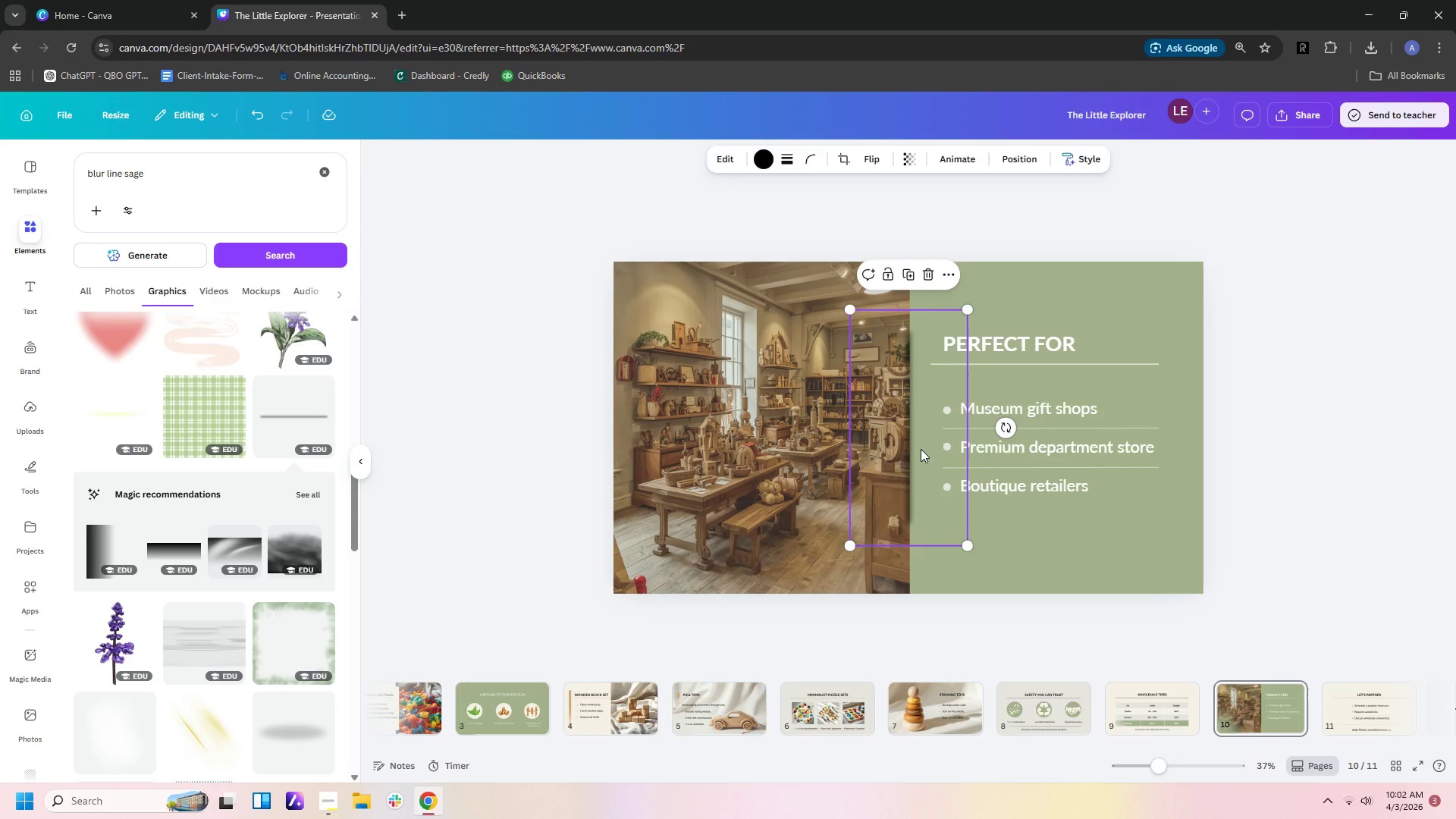 
left_click_drag(start_coordinate=[921, 449], to_coordinate=[921, 381])
 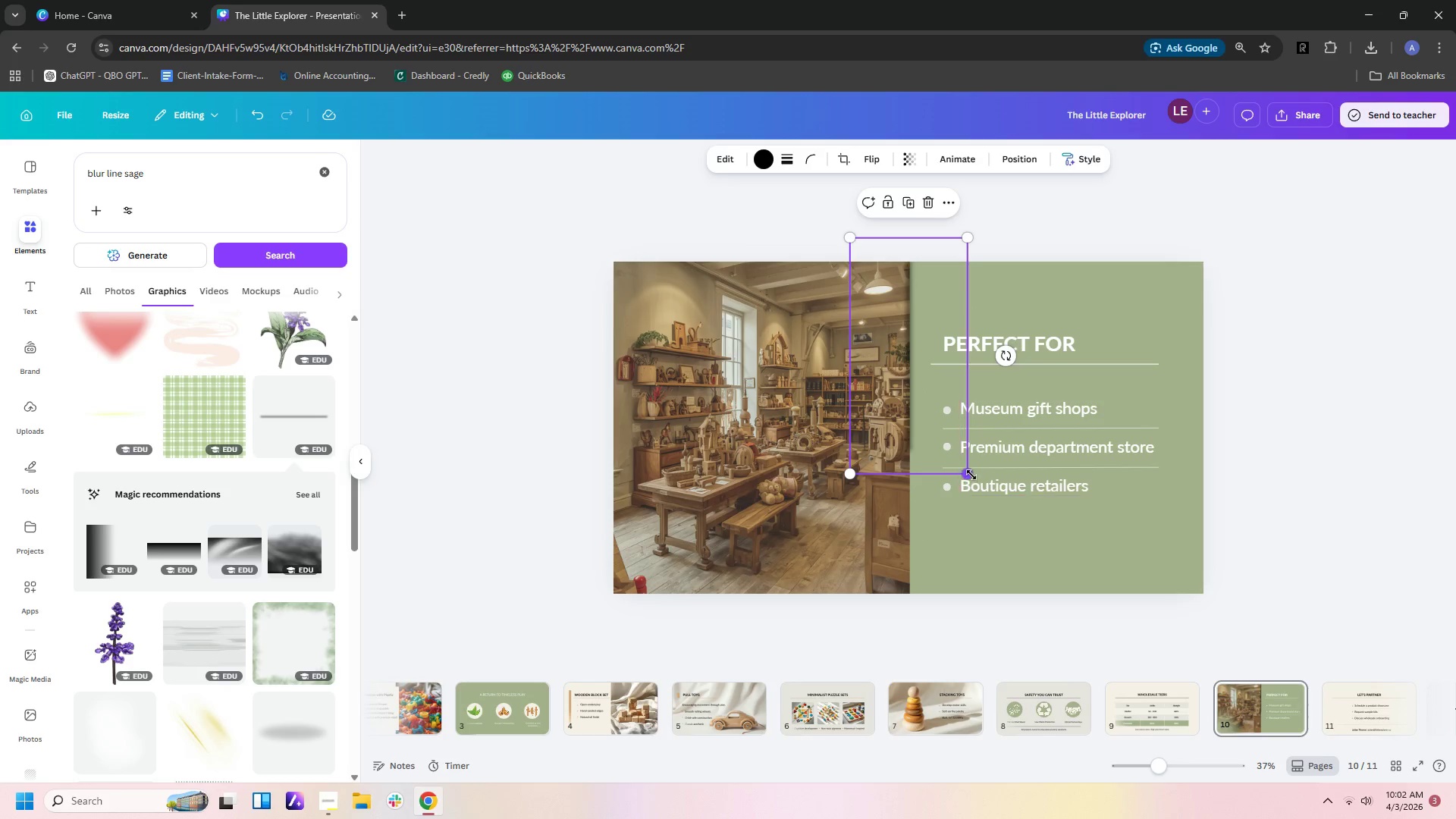 
left_click_drag(start_coordinate=[969, 472], to_coordinate=[1025, 646])
 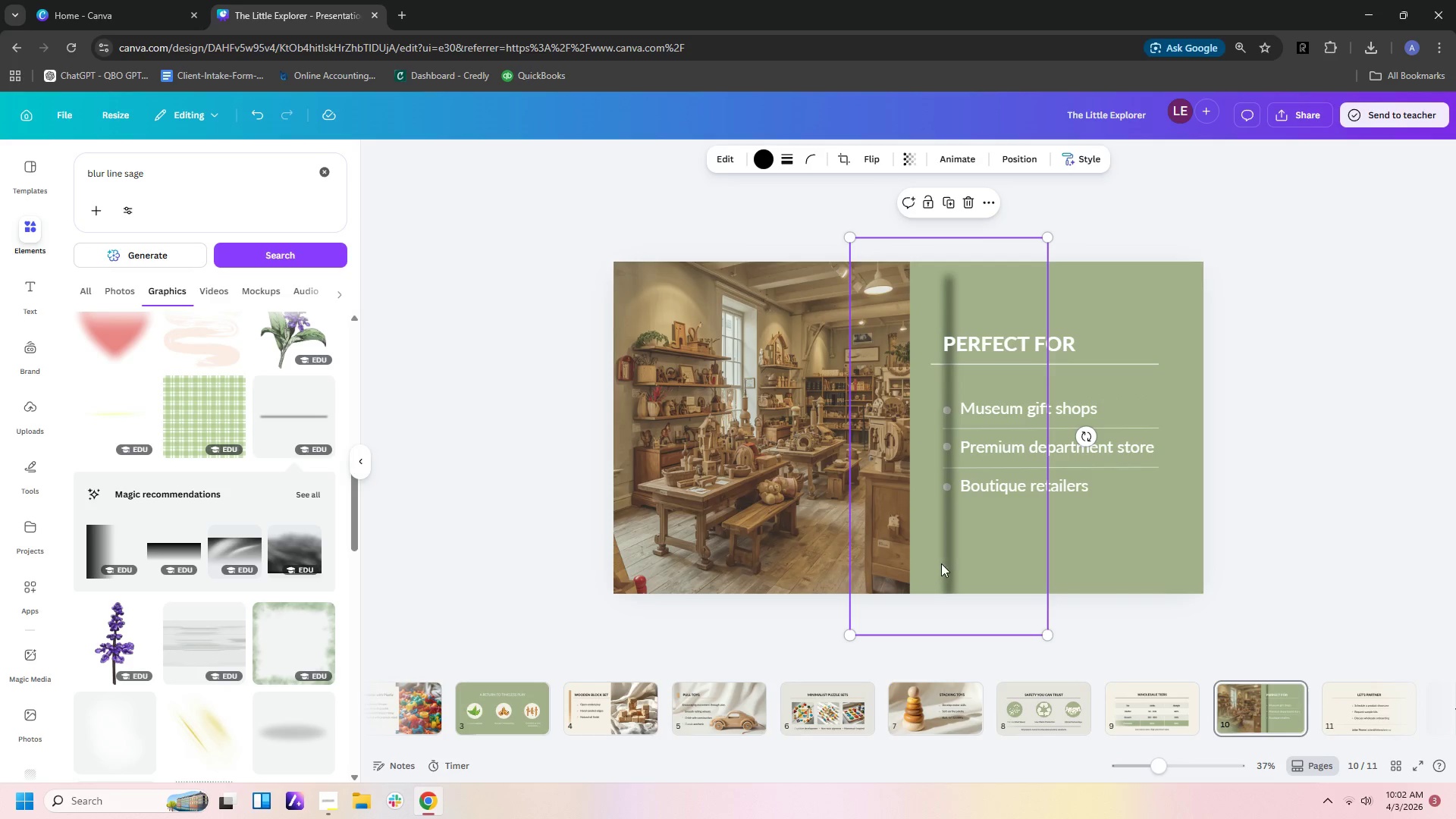 
left_click_drag(start_coordinate=[955, 564], to_coordinate=[914, 547])
 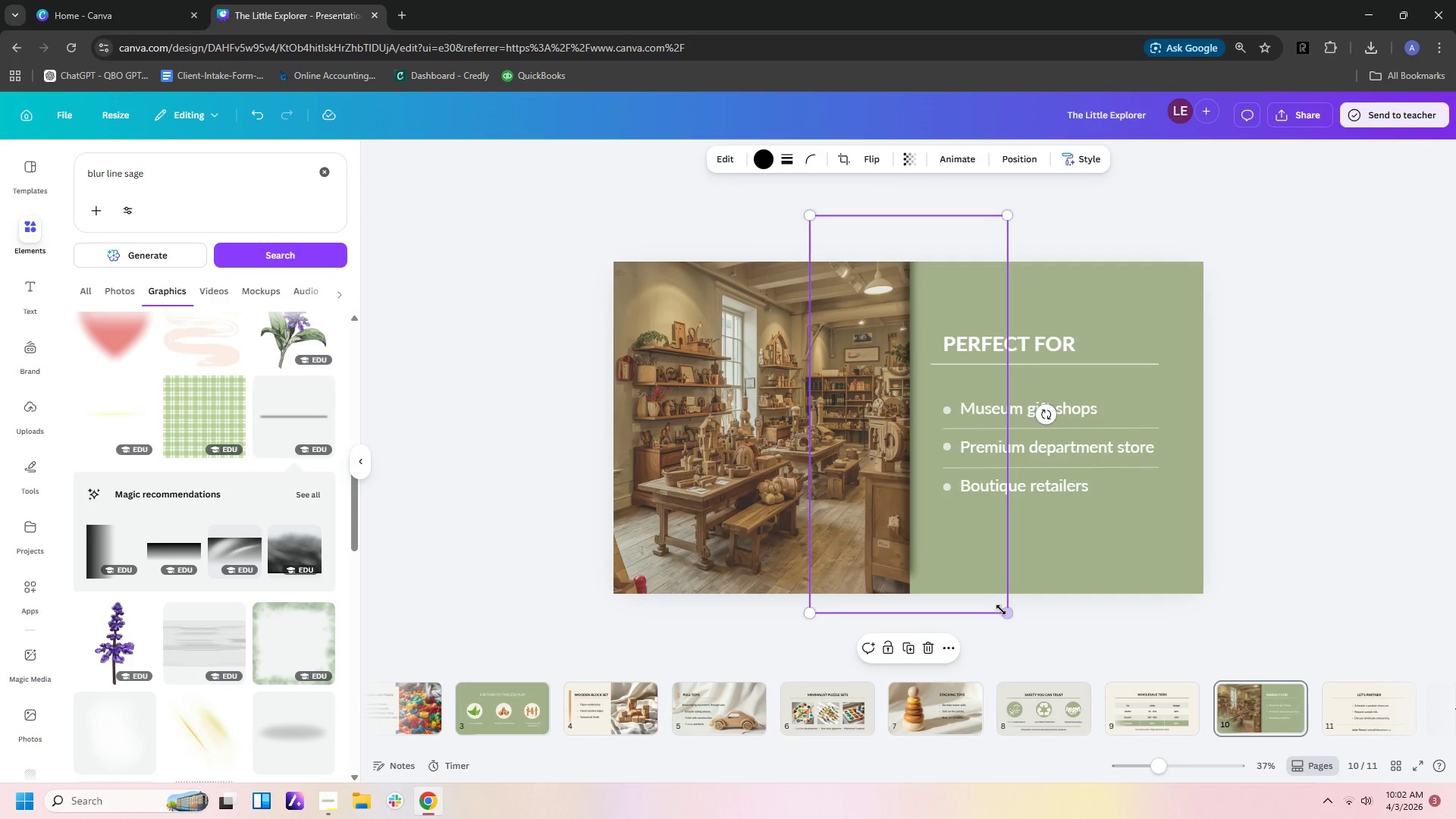 
left_click_drag(start_coordinate=[1003, 610], to_coordinate=[1009, 632])
 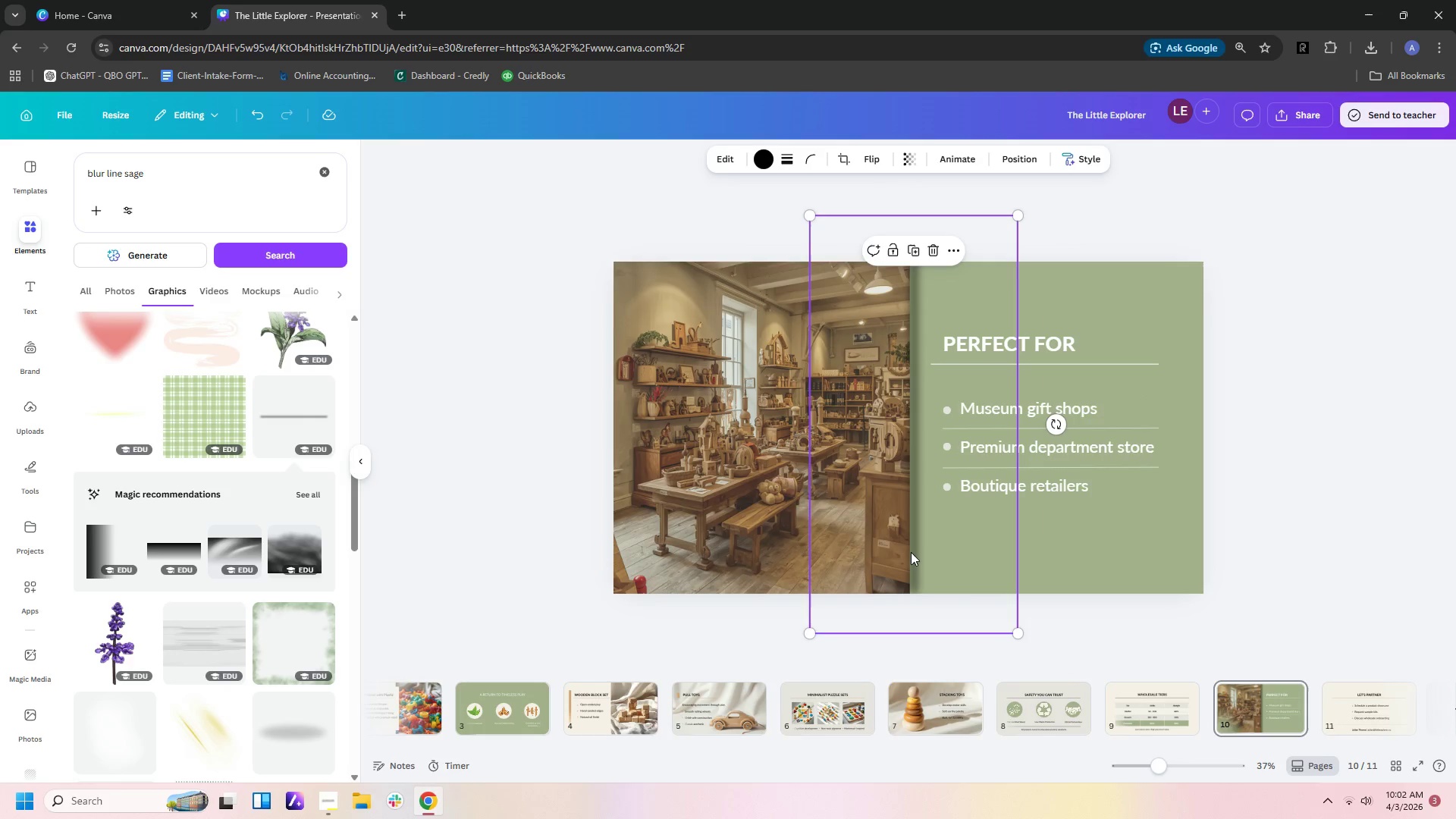 
left_click_drag(start_coordinate=[911, 552], to_coordinate=[907, 554])
 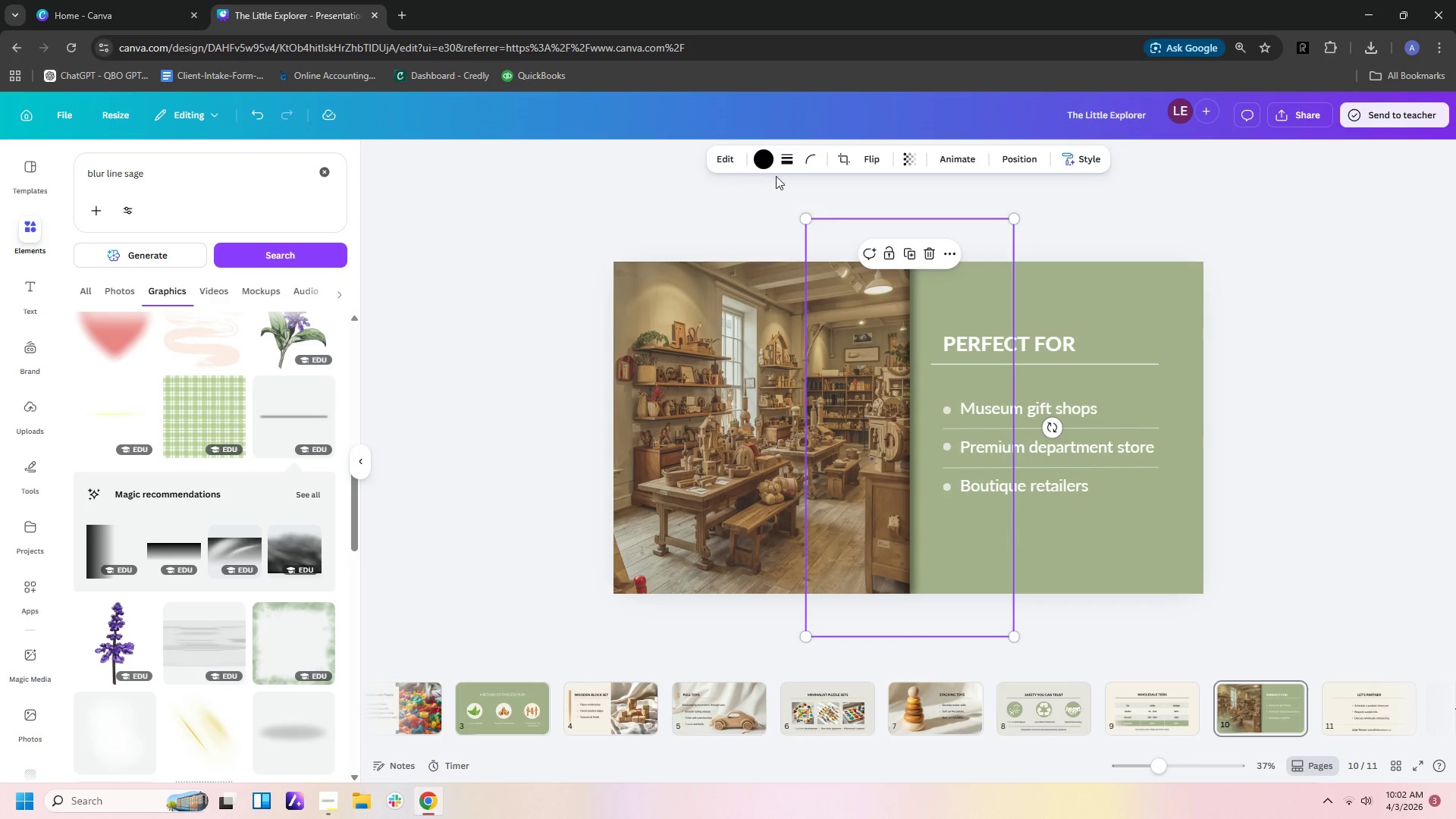 
left_click([766, 152])
 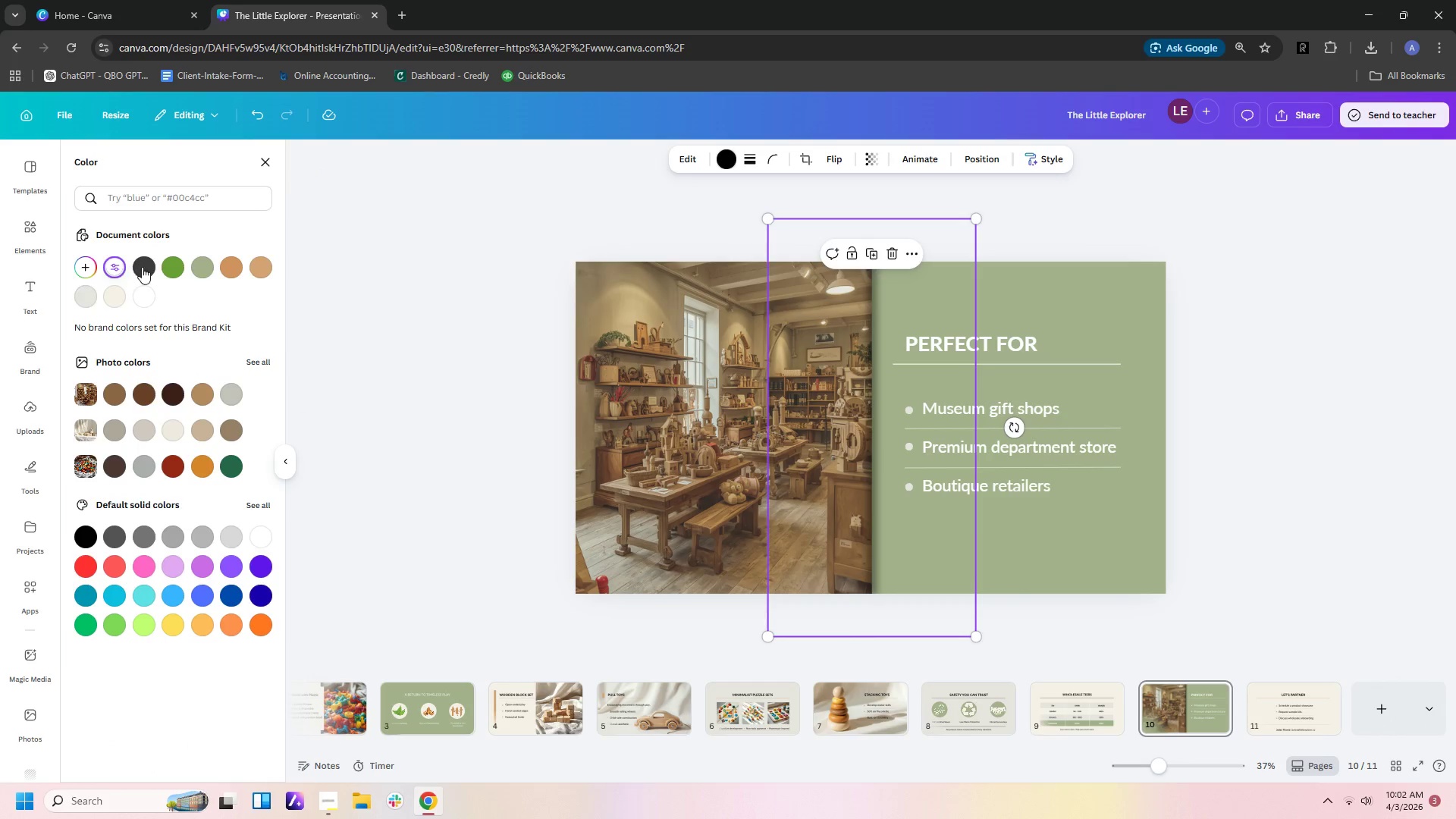 
left_click([172, 268])
 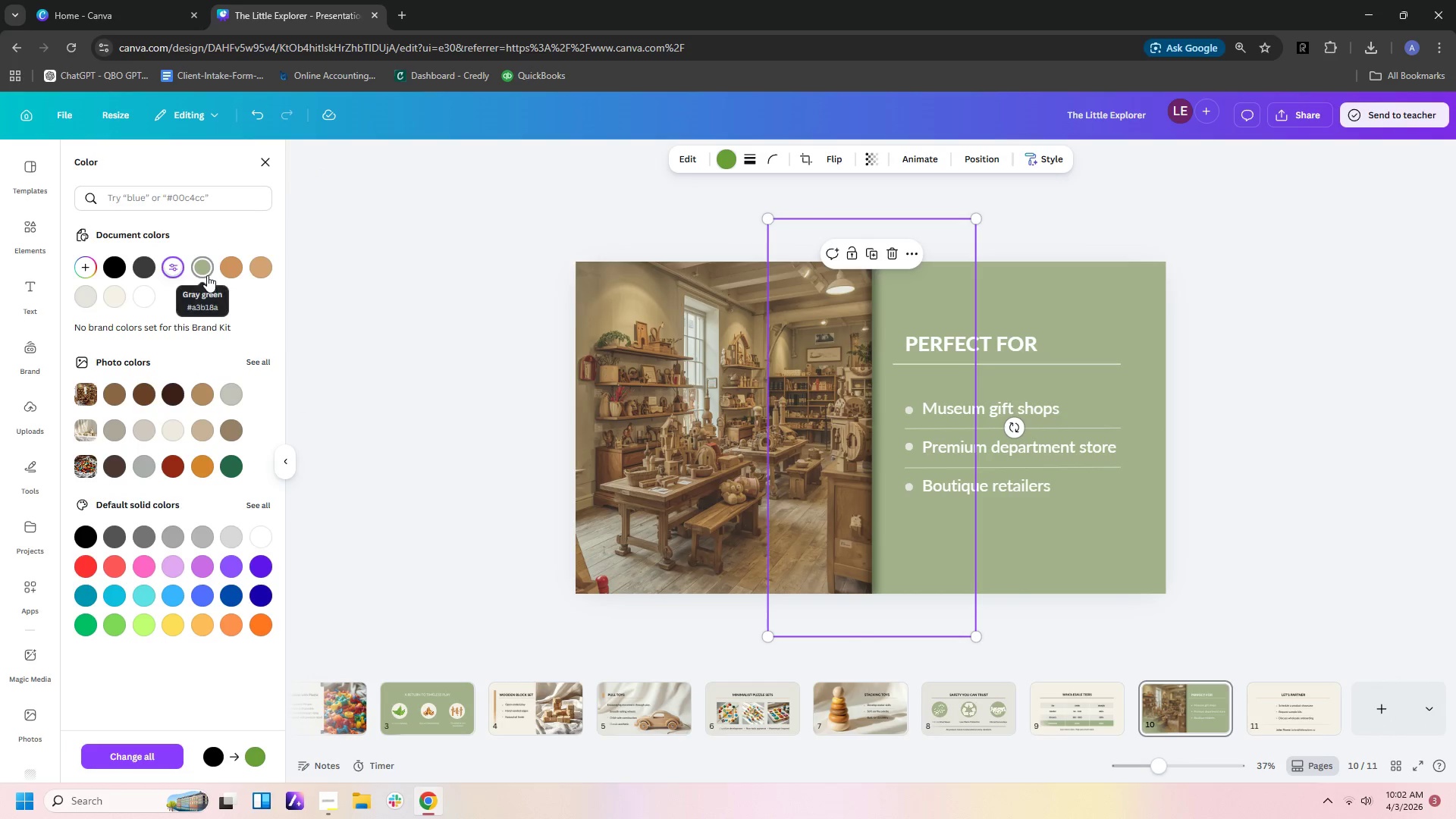 
left_click([206, 273])
 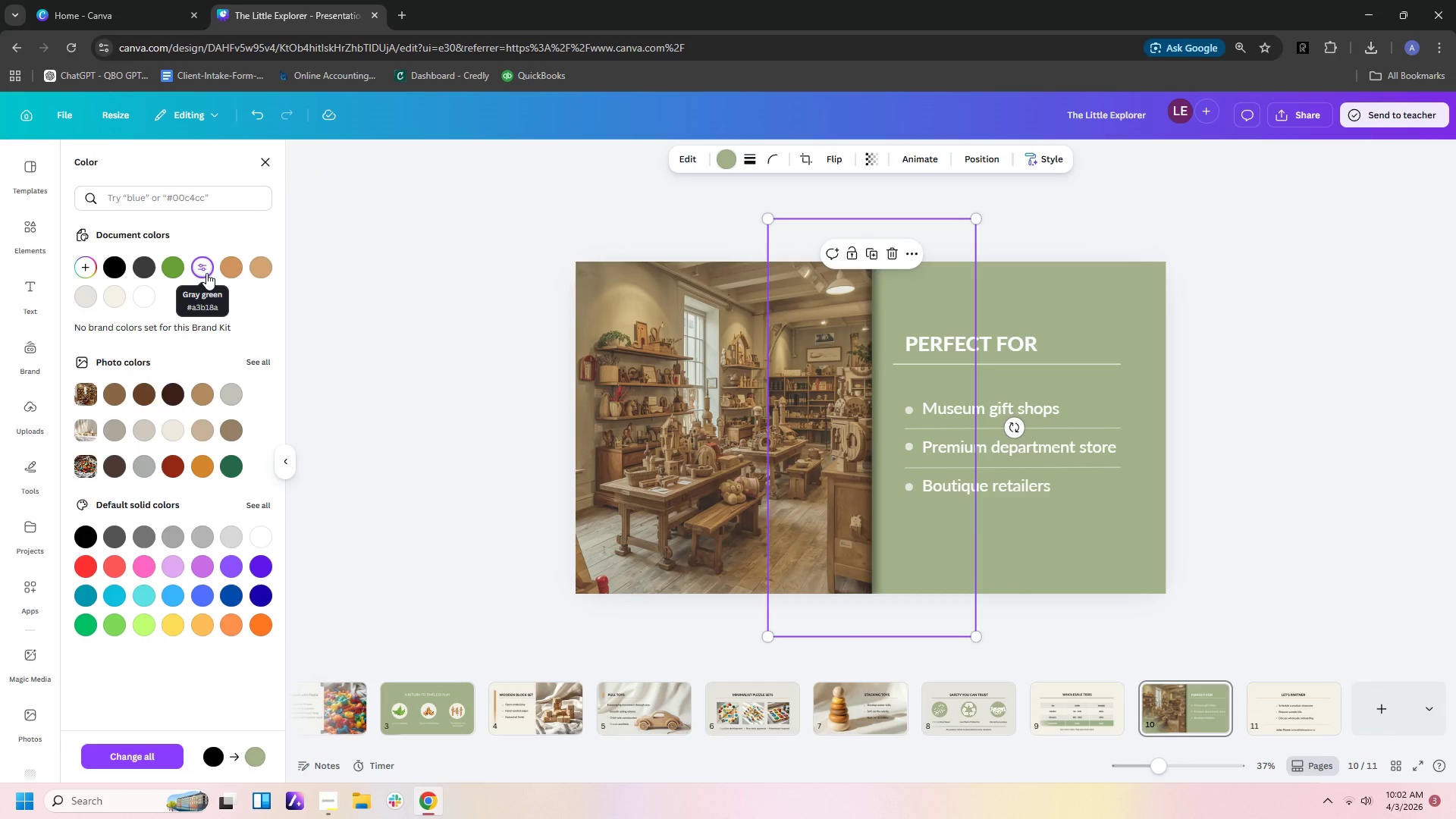 
left_click([206, 273])
 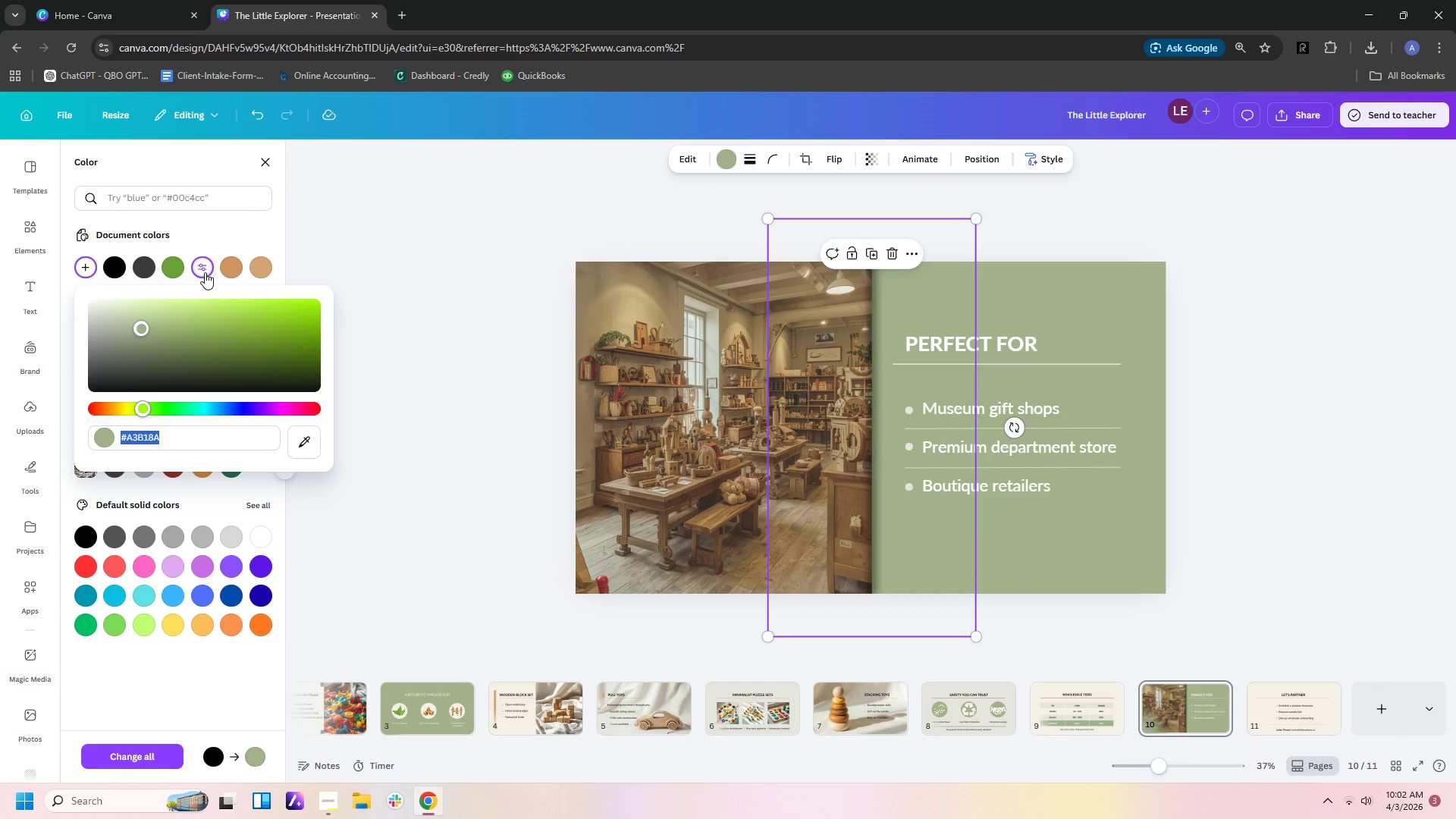 
left_click([204, 269])
 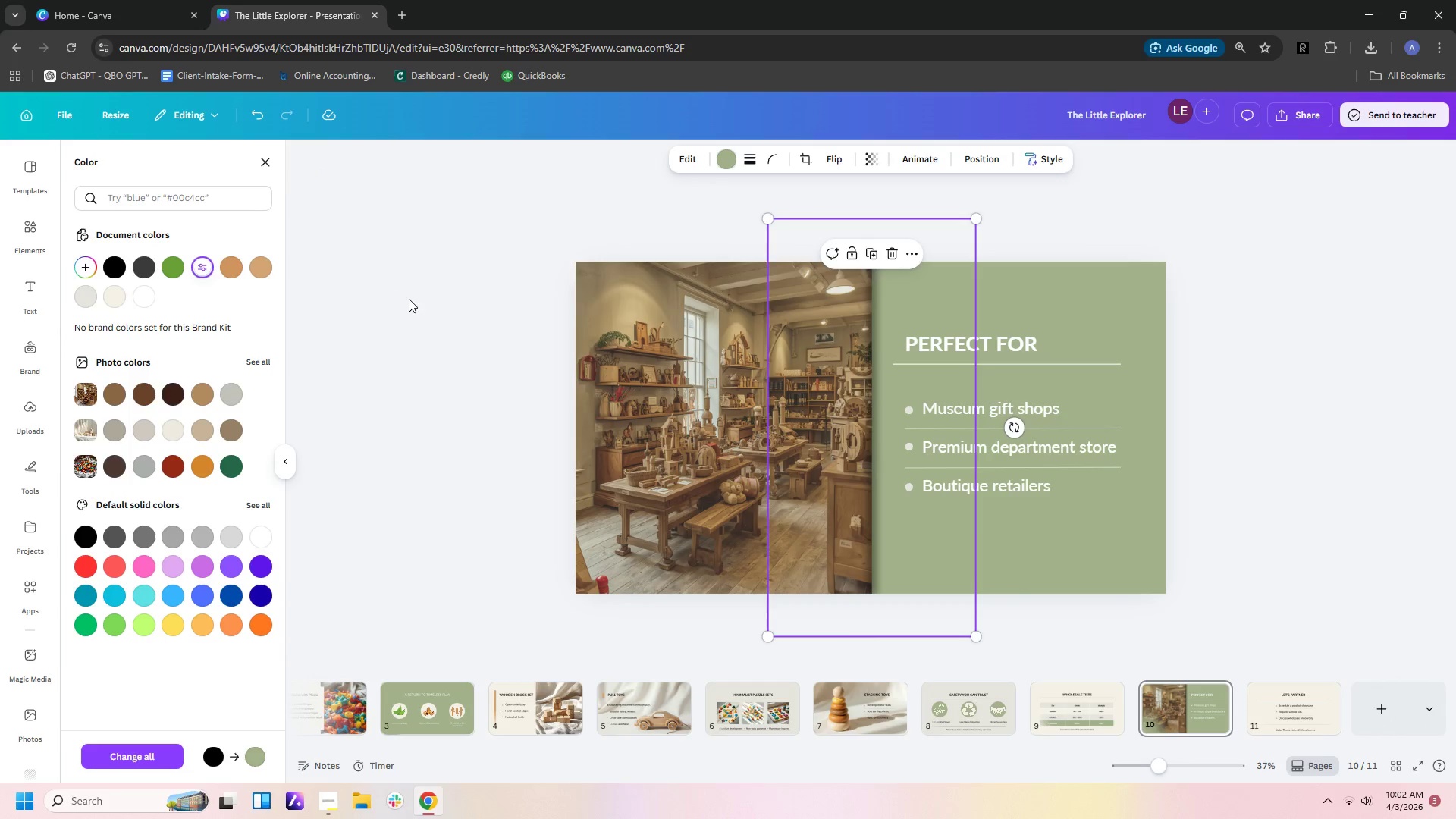 
left_click([409, 299])
 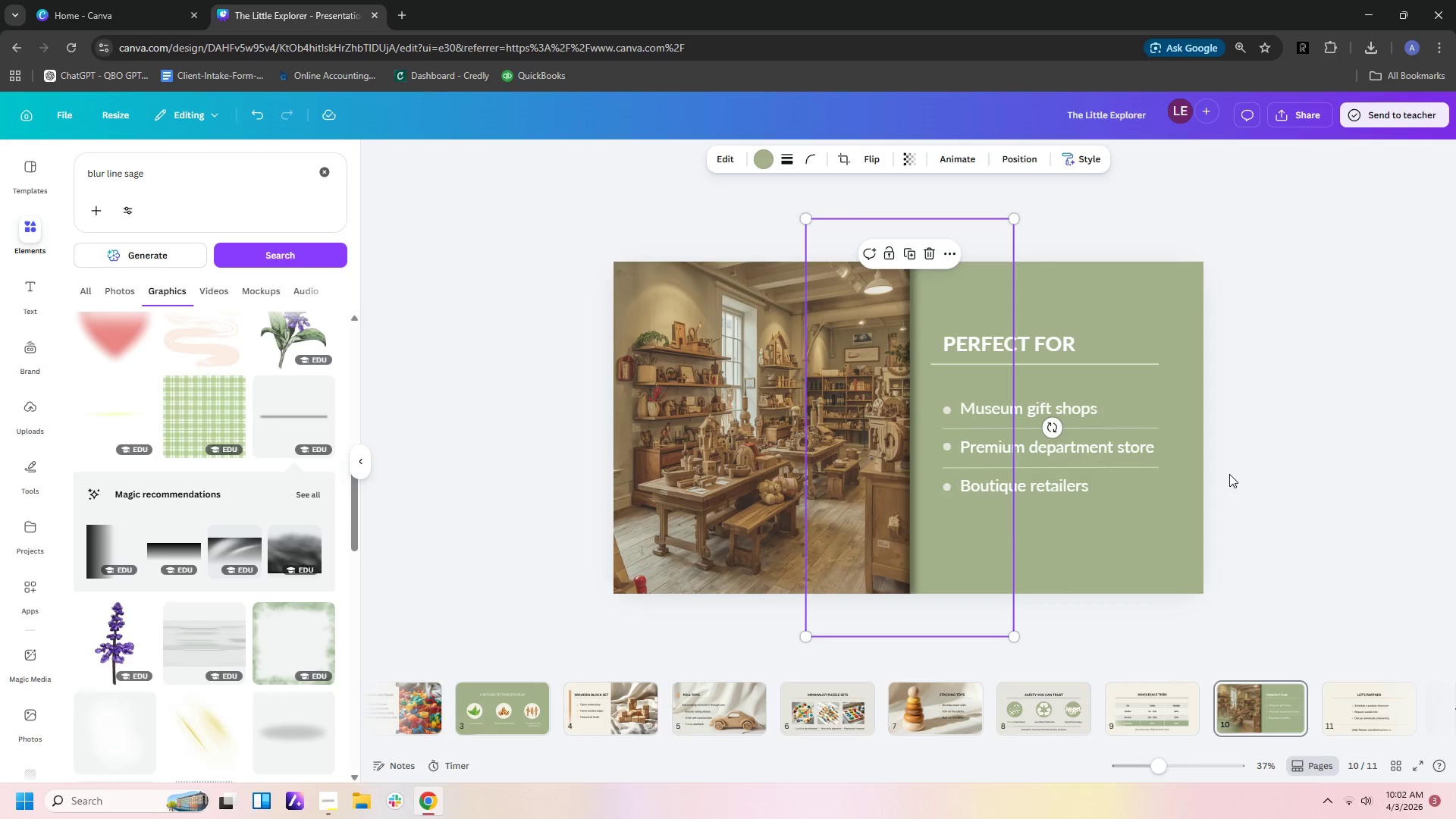 
left_click([1229, 474])
 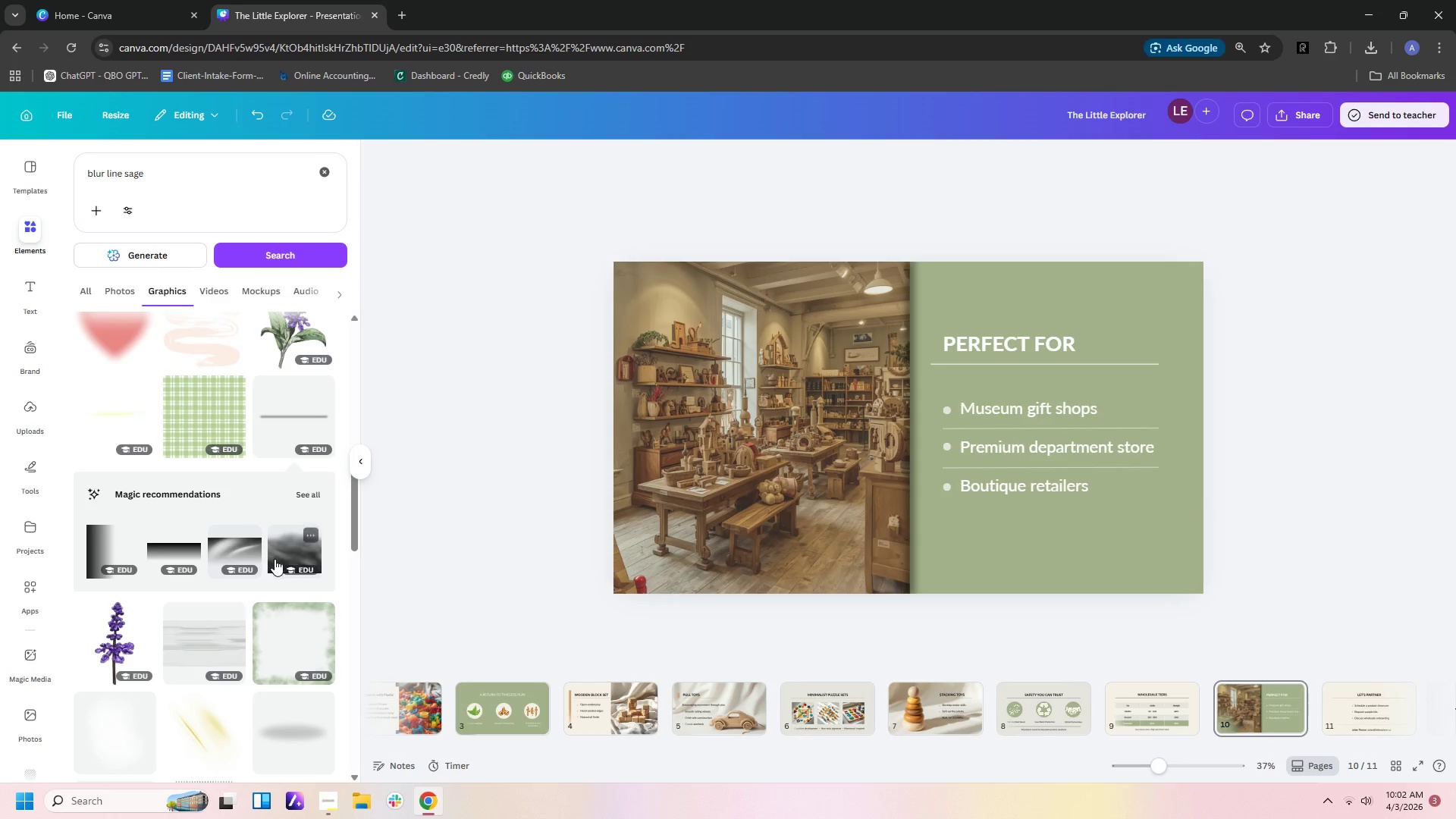 
left_click_drag(start_coordinate=[971, 513], to_coordinate=[1096, 554])
 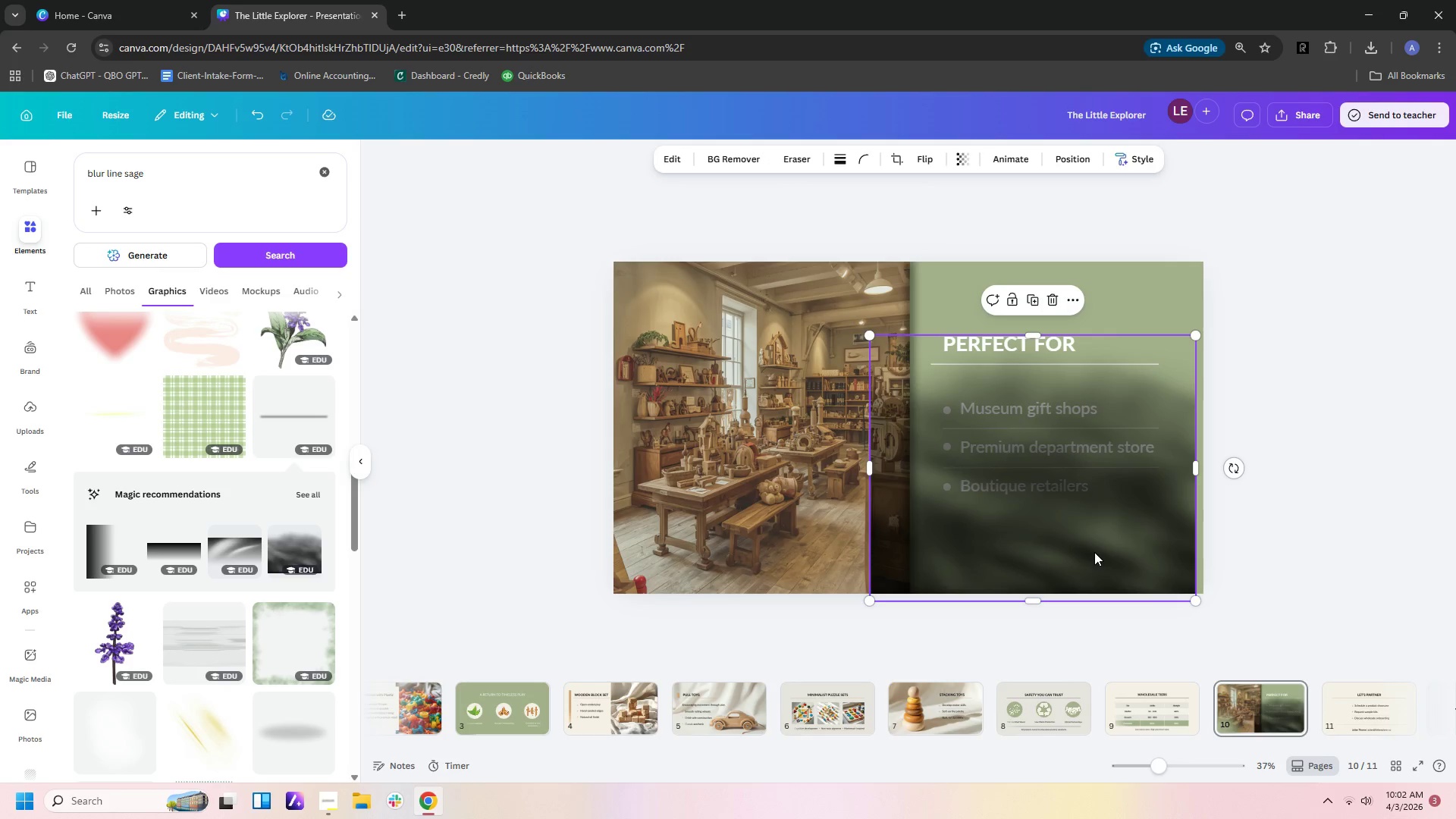 
key(Delete)
 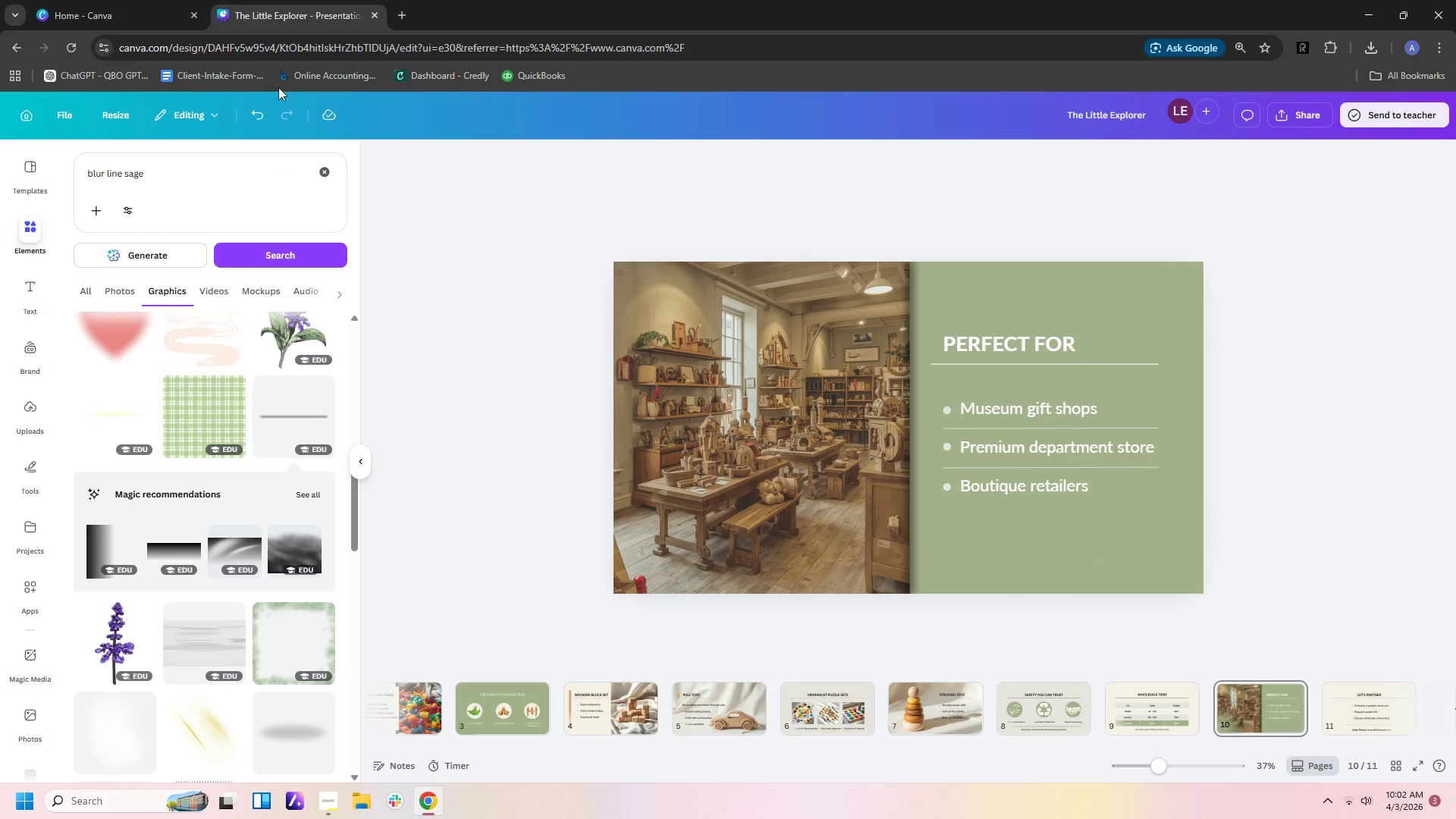 
left_click_drag(start_coordinate=[219, 173], to_coordinate=[0, 136])
 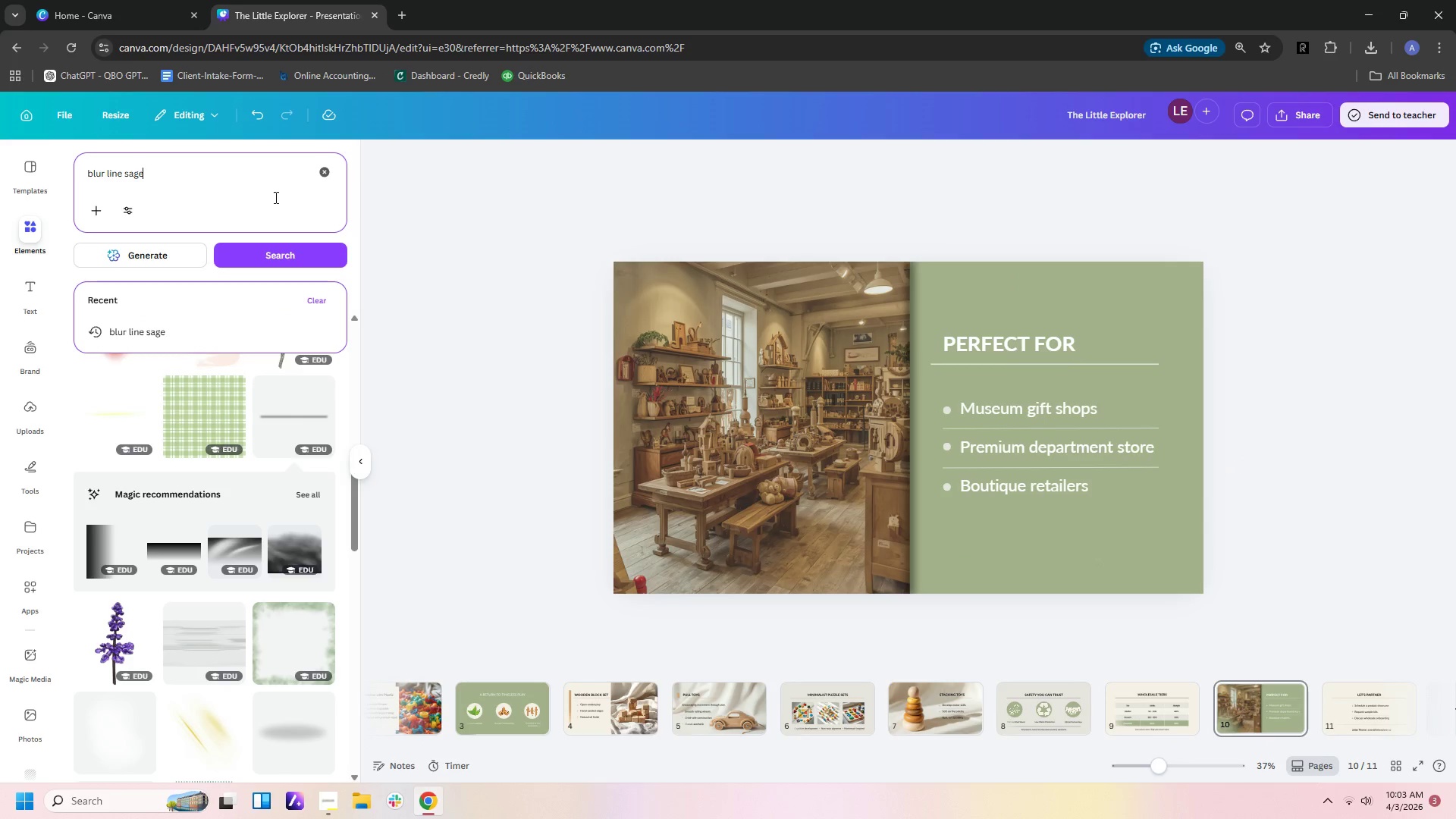 
left_click_drag(start_coordinate=[264, 180], to_coordinate=[77, 156])
 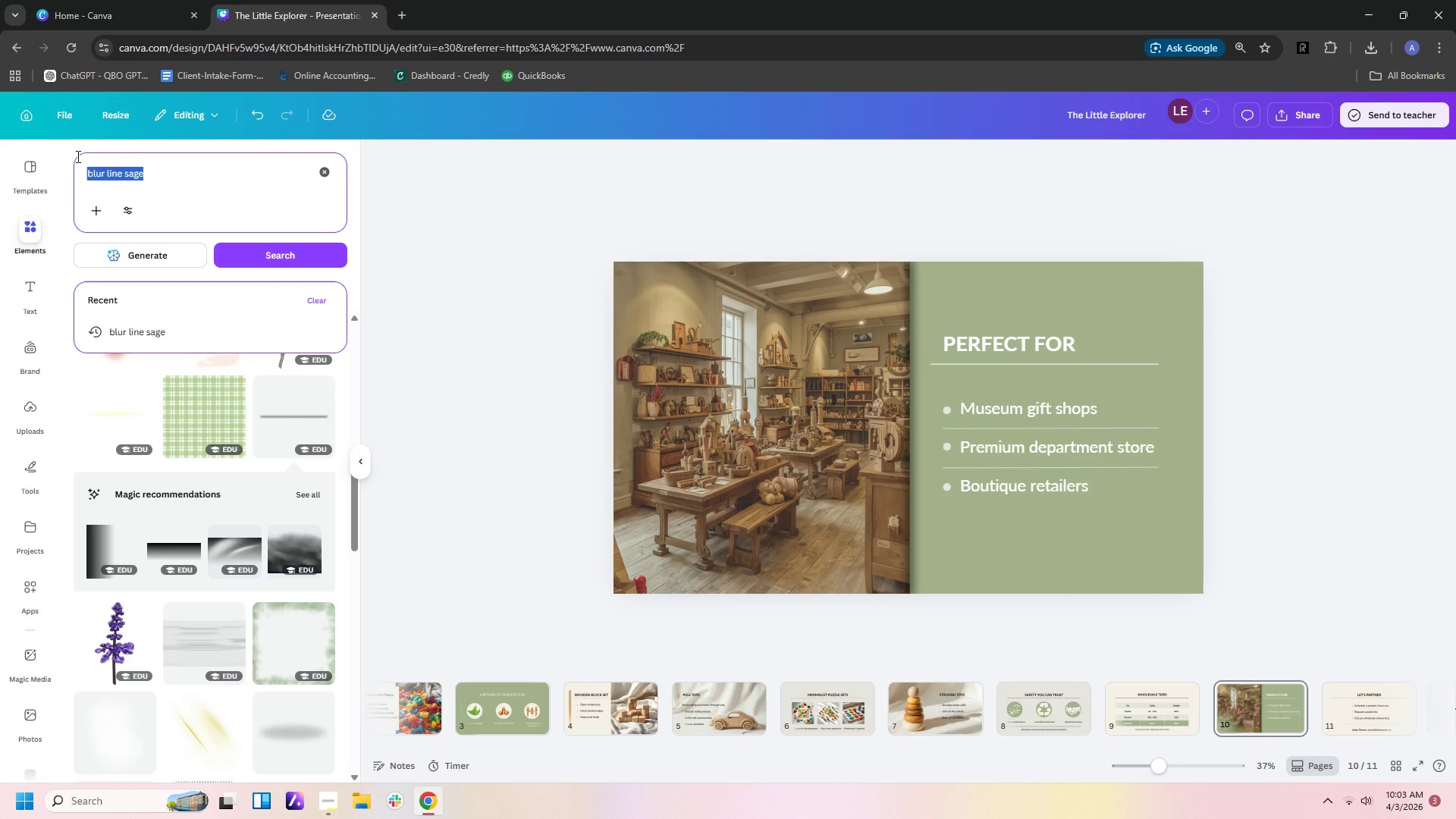 
type(blur overlay)
 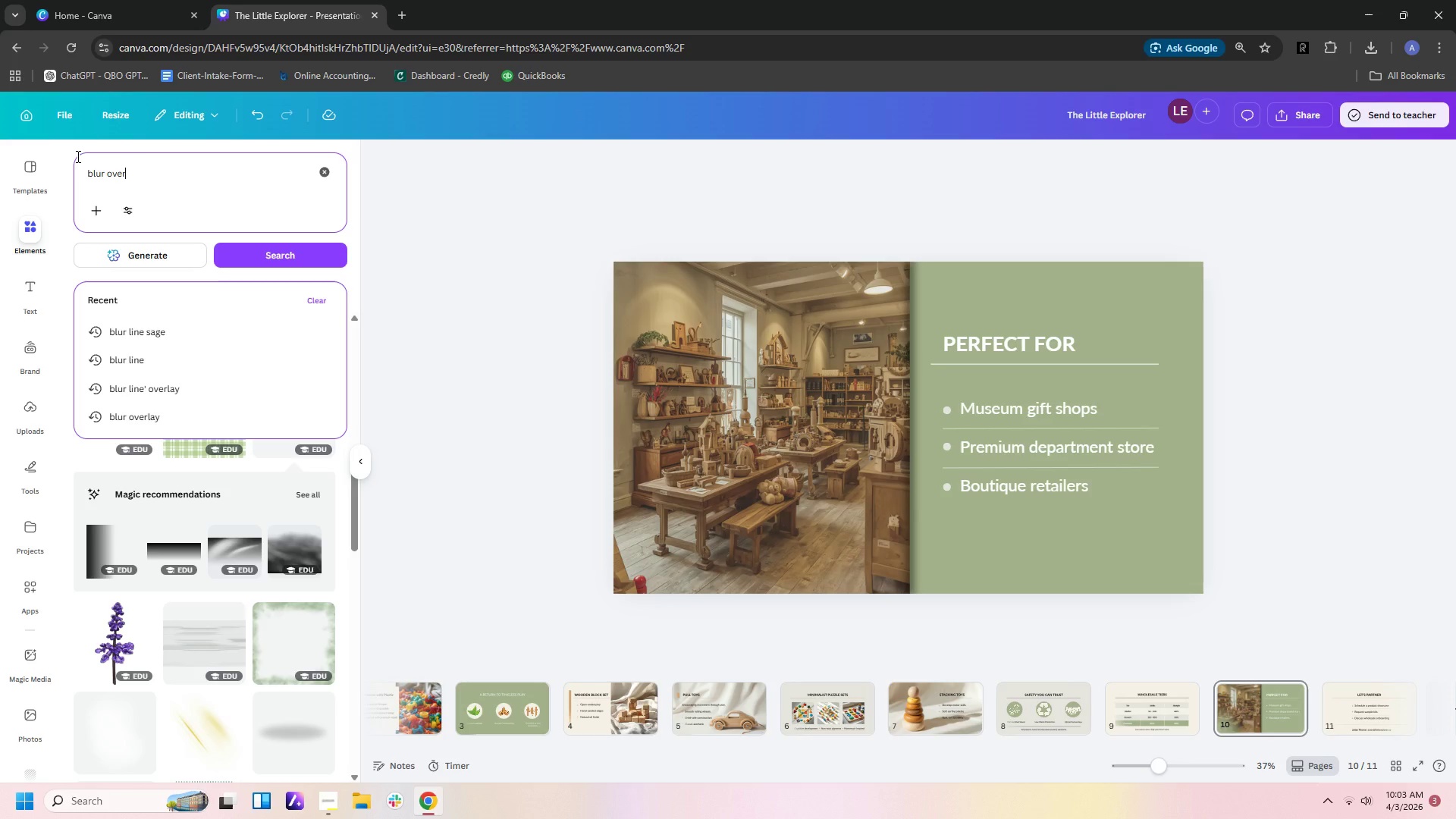 
key(Enter)
 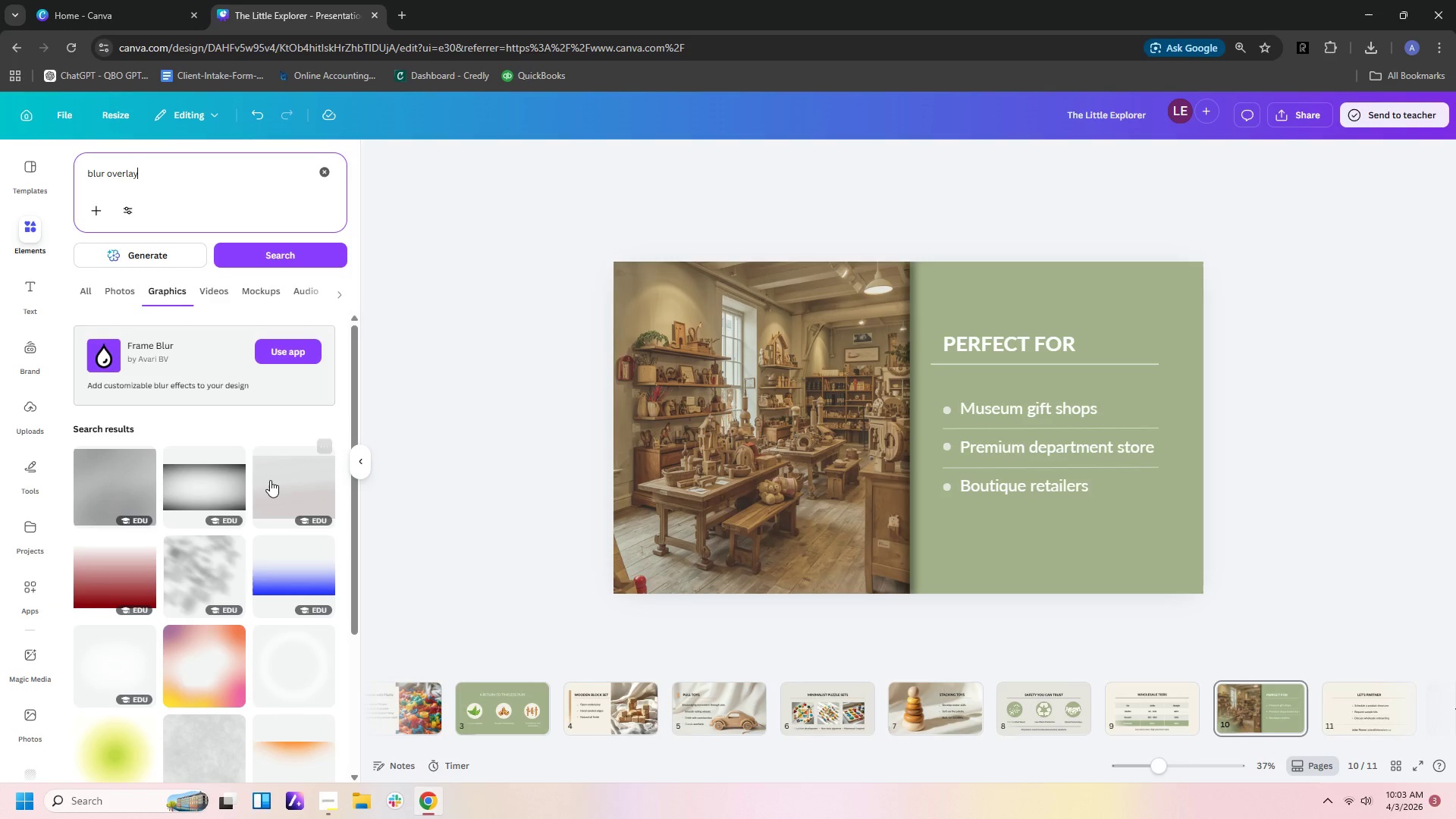 
left_click([212, 485])
 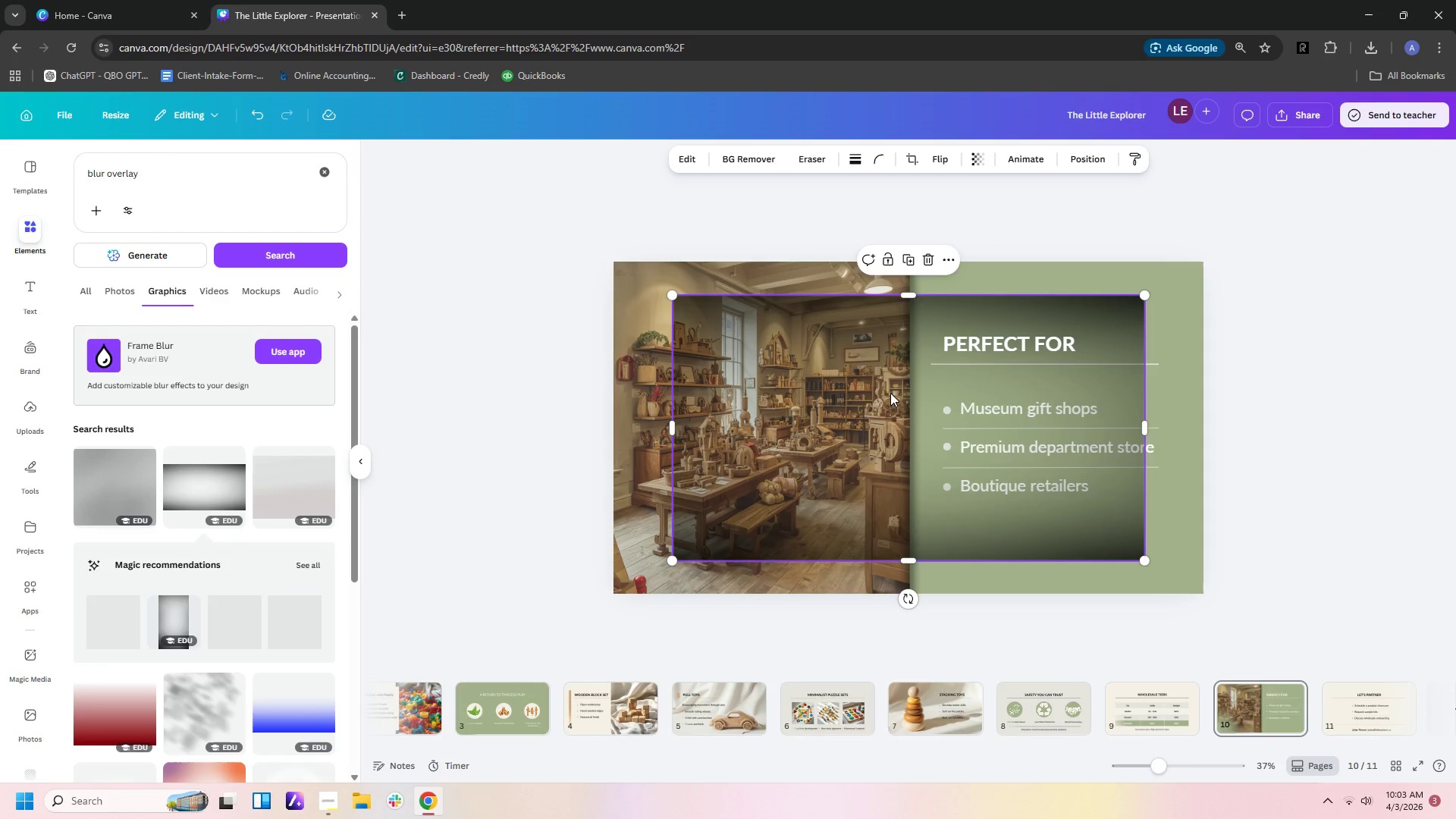 
left_click_drag(start_coordinate=[867, 393], to_coordinate=[812, 358])
 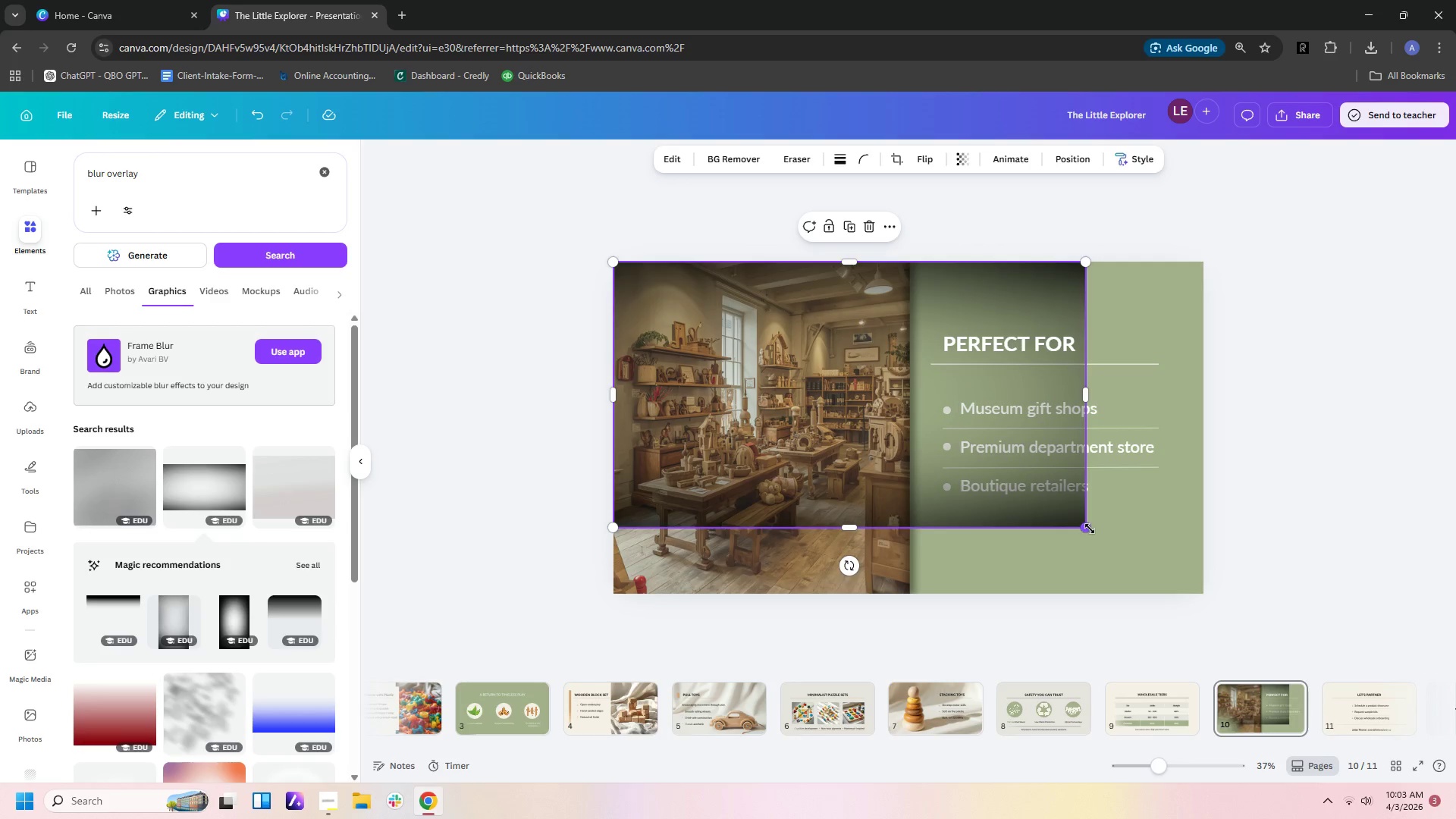 
left_click_drag(start_coordinate=[1086, 526], to_coordinate=[1195, 613])
 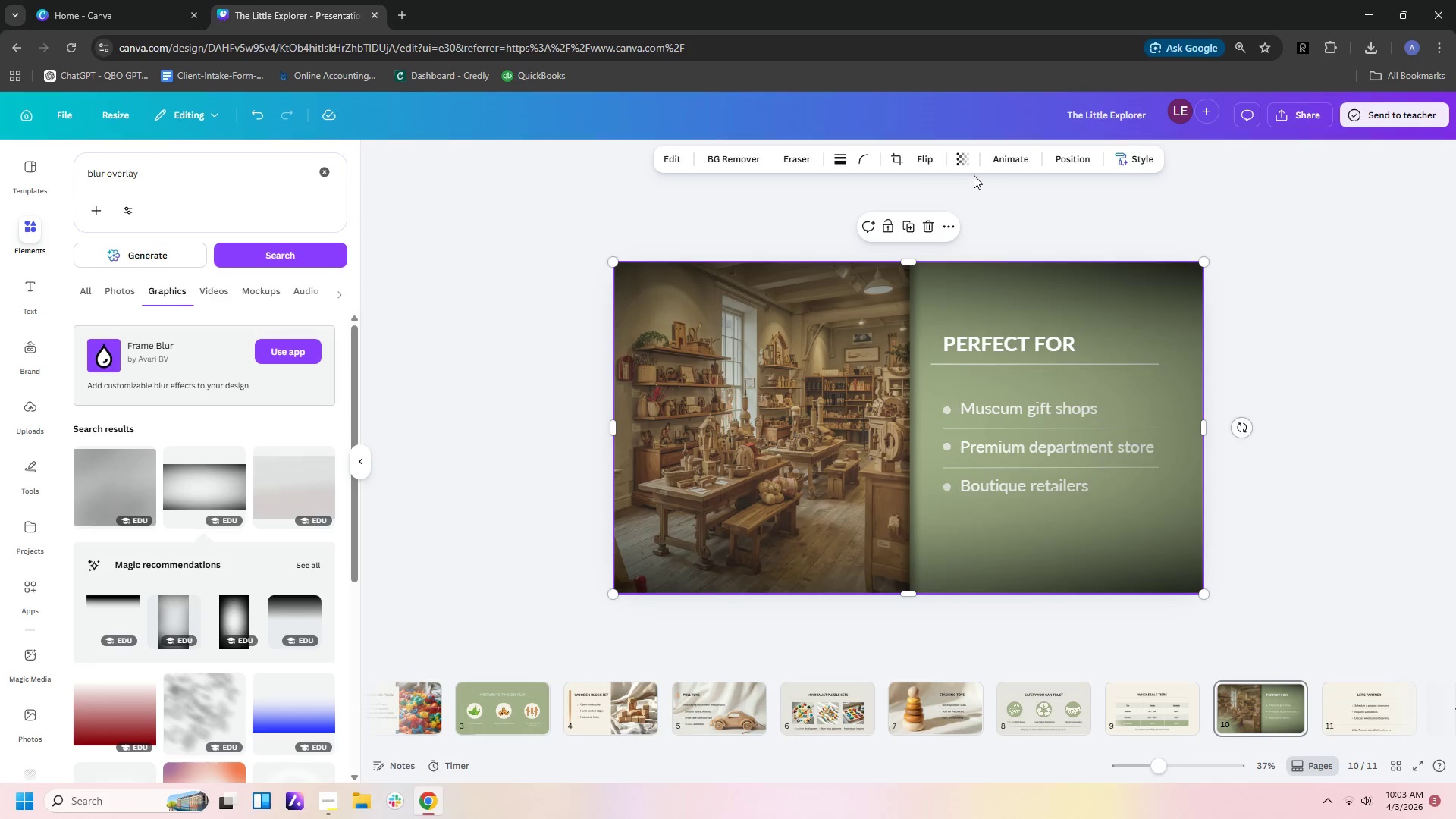 
left_click([965, 167])
 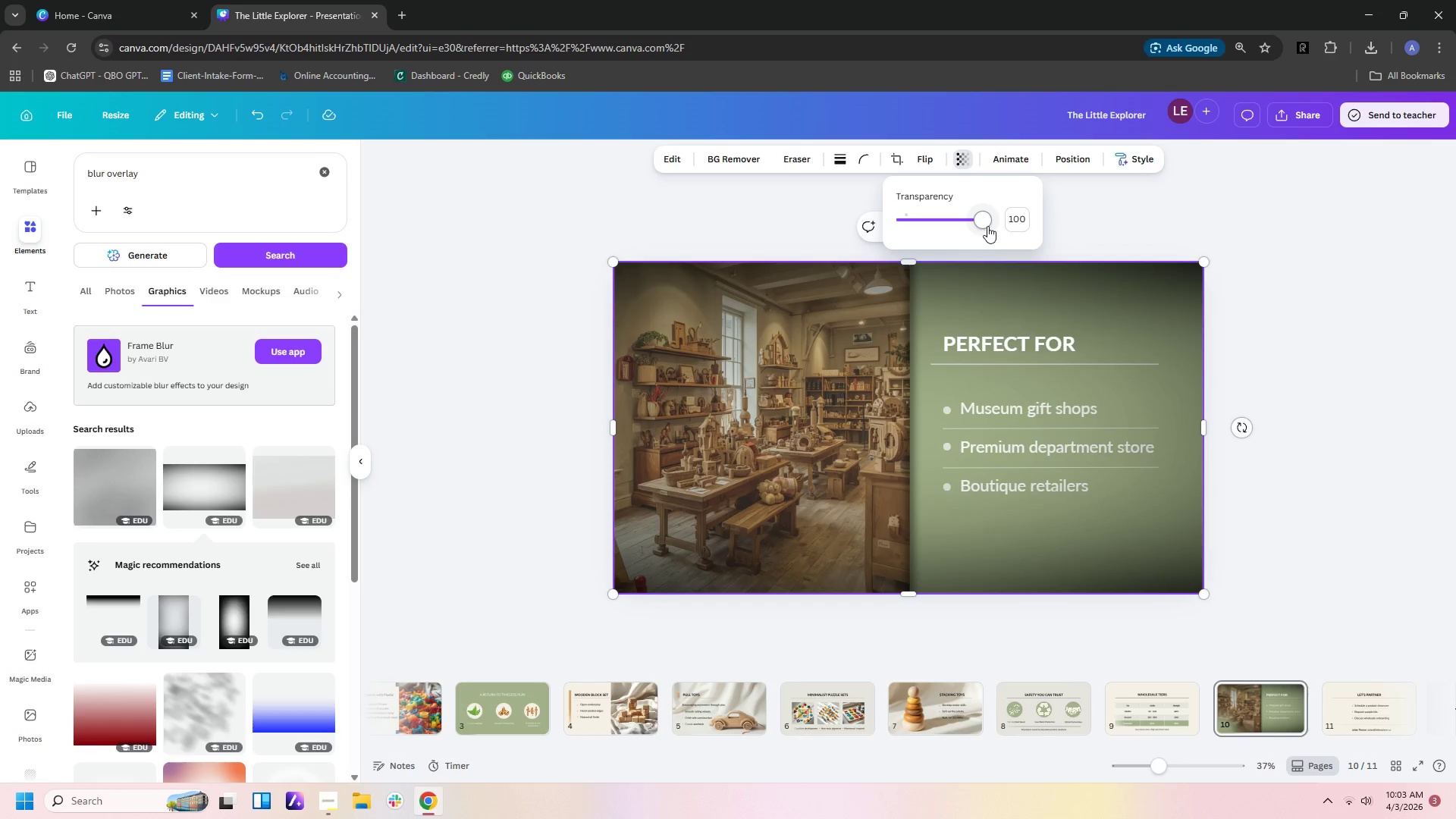 
left_click_drag(start_coordinate=[987, 225], to_coordinate=[943, 228])
 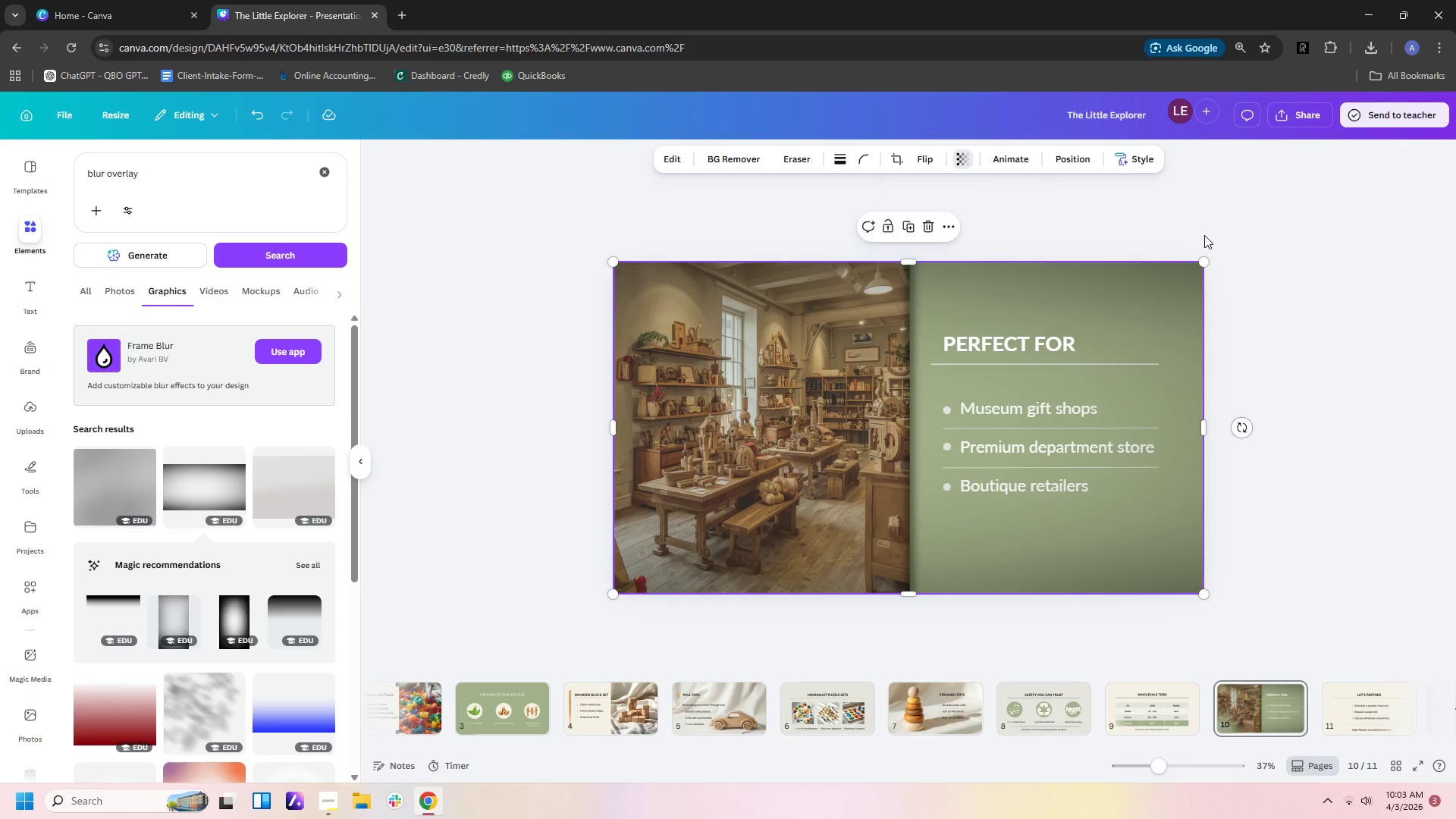 
left_click([1204, 235])
 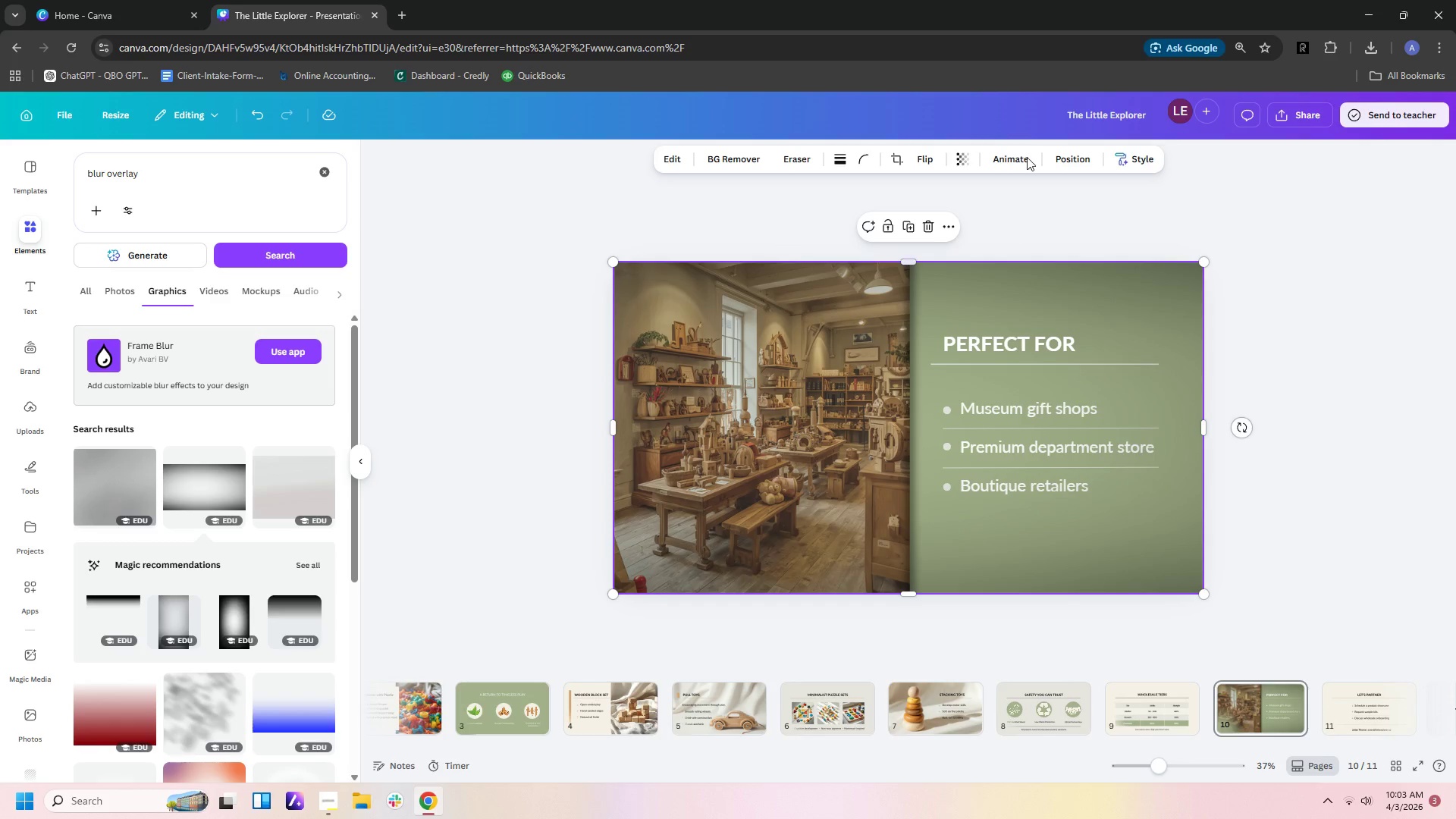 
left_click([1066, 164])
 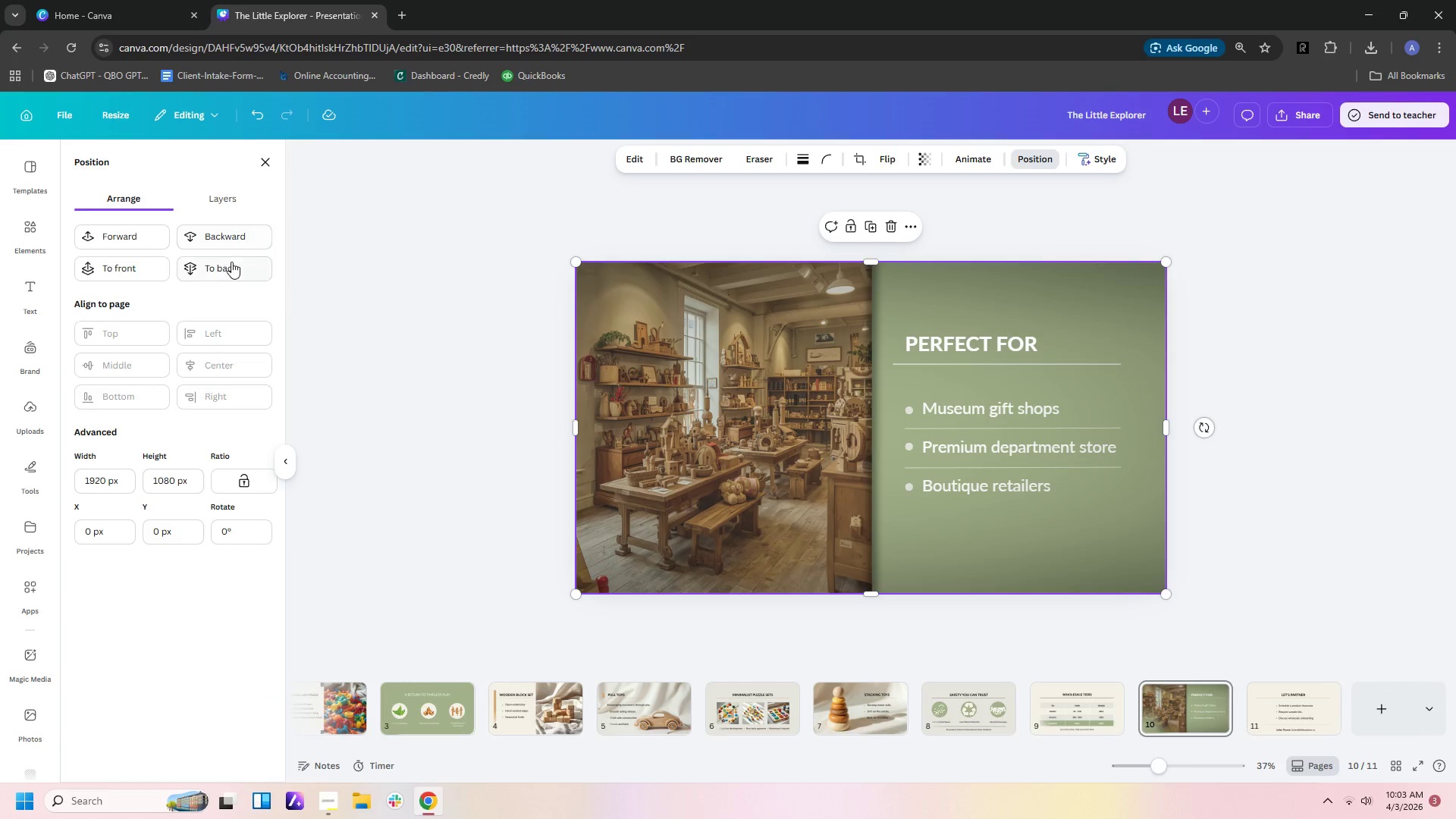 
left_click([238, 233])
 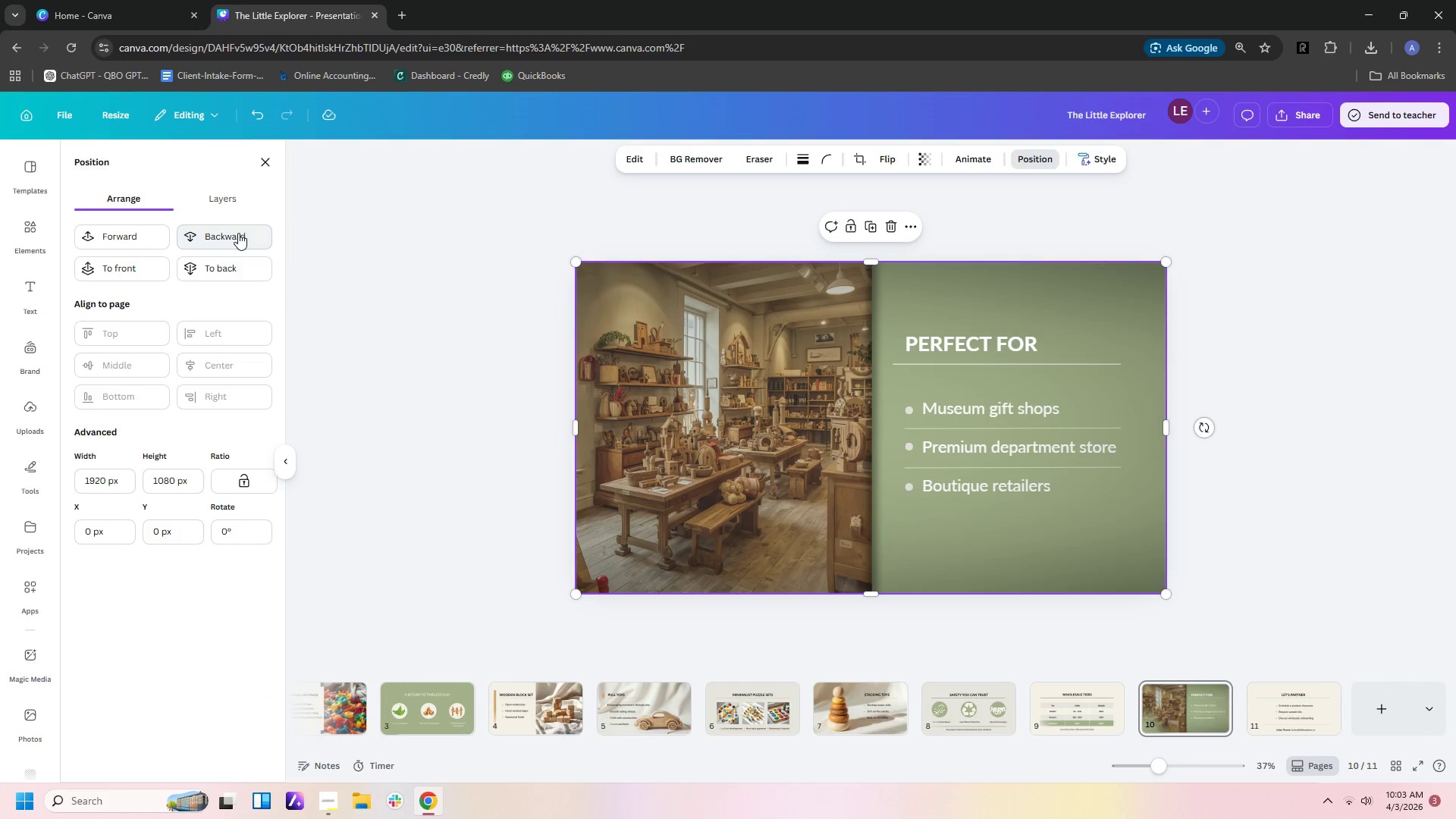 
left_click([238, 233])
 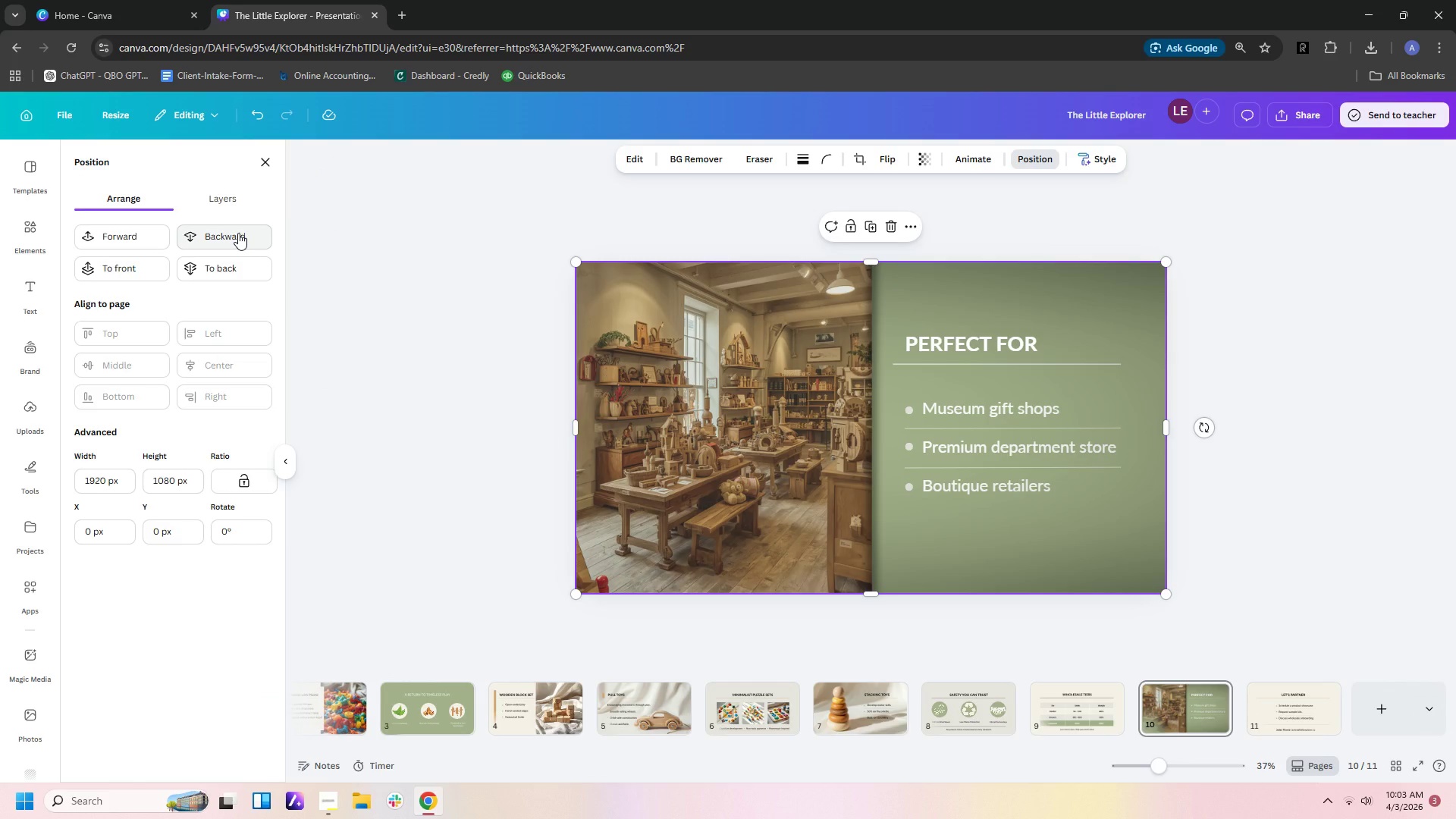 
left_click([238, 233])
 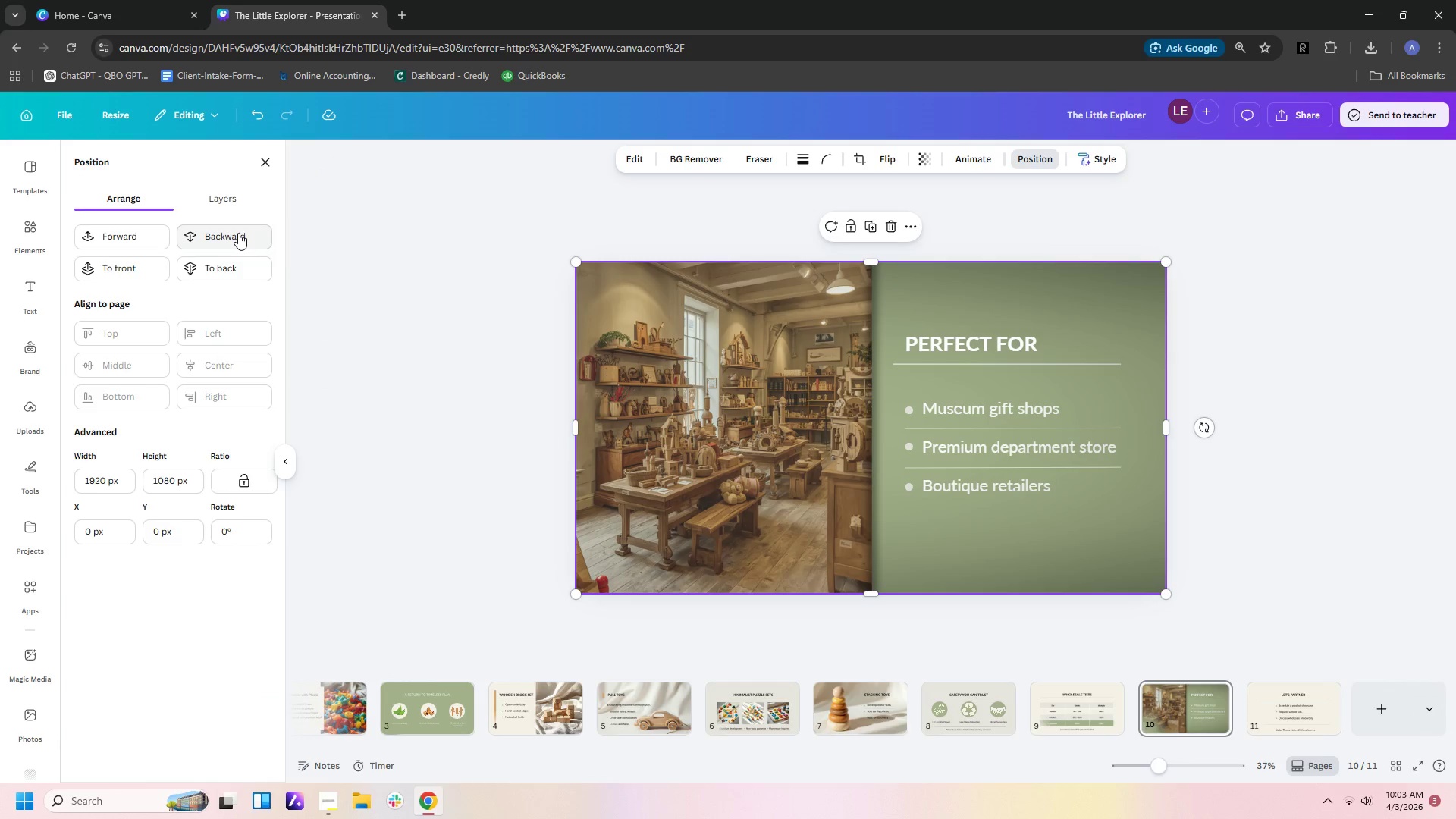 
left_click([238, 233])
 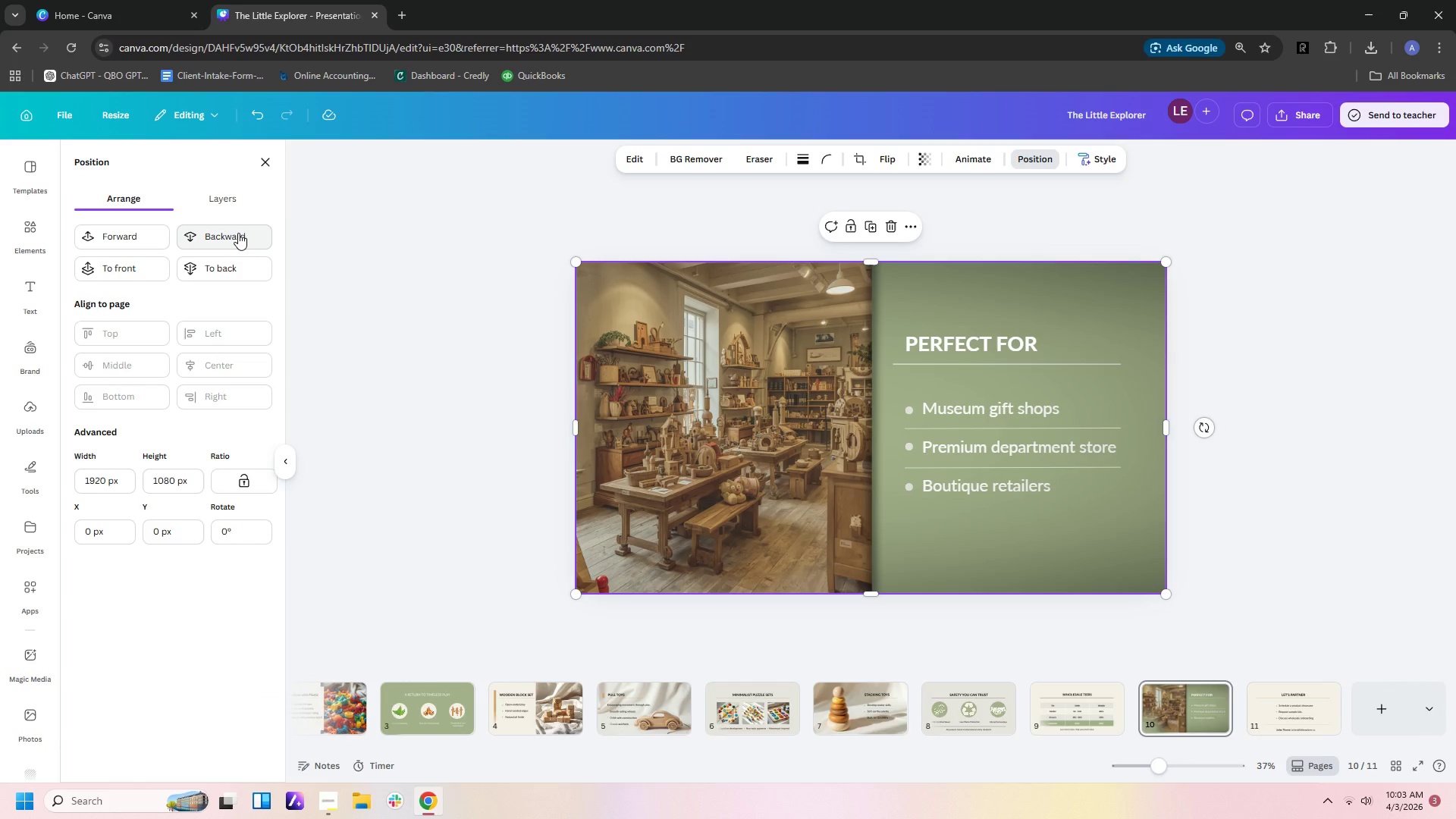 
left_click([238, 233])
 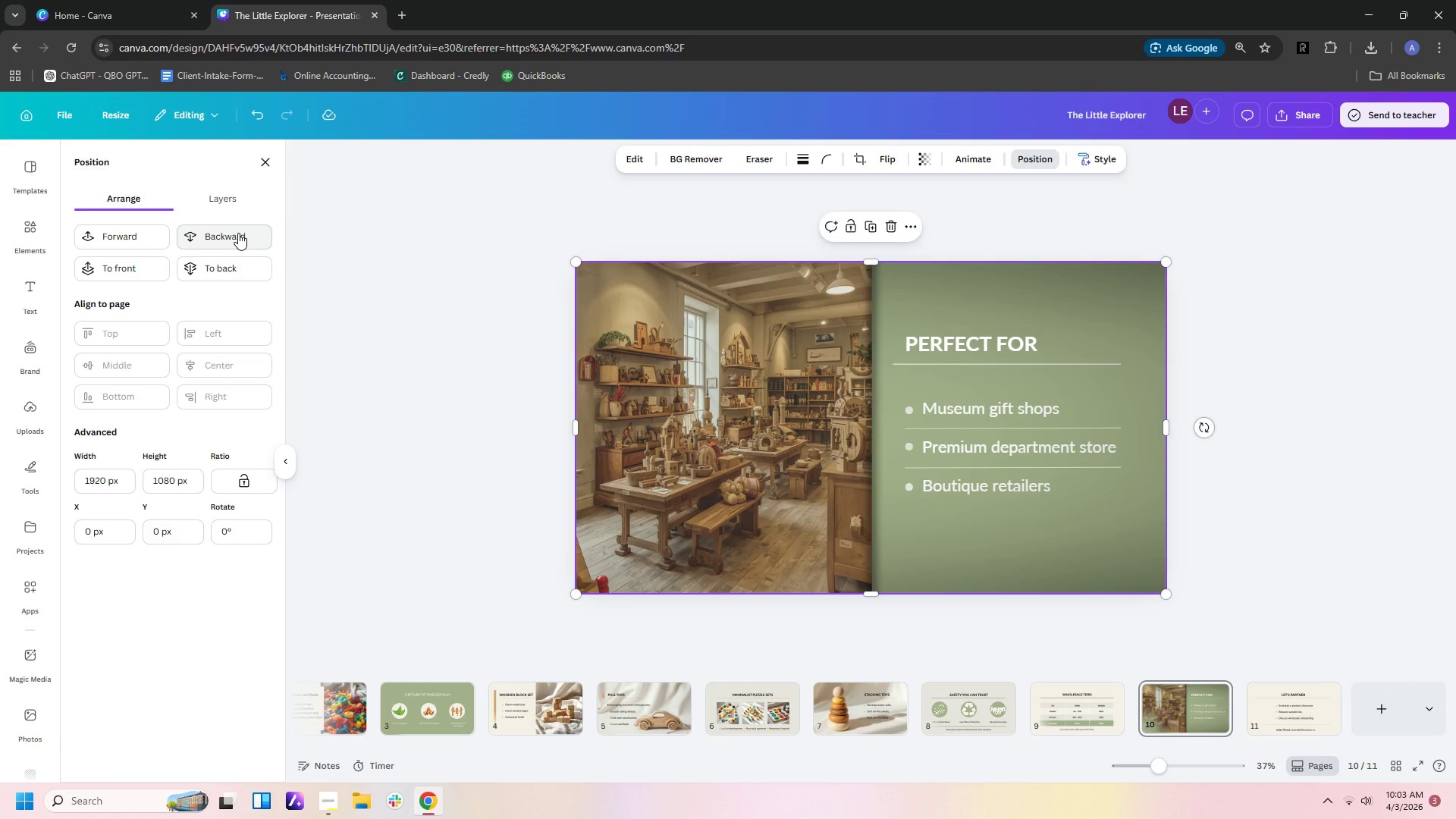 
left_click([238, 233])
 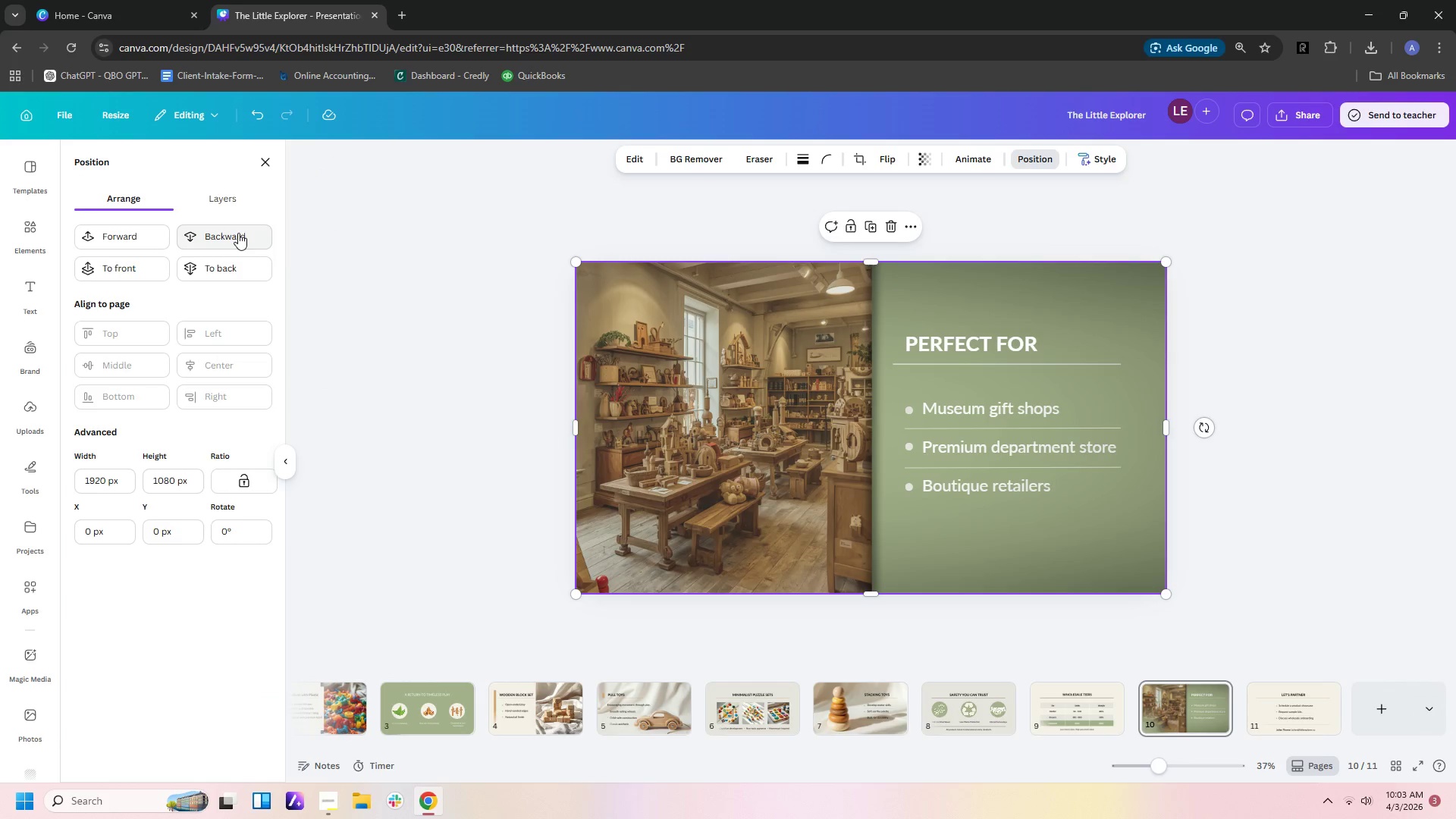 
left_click([238, 233])
 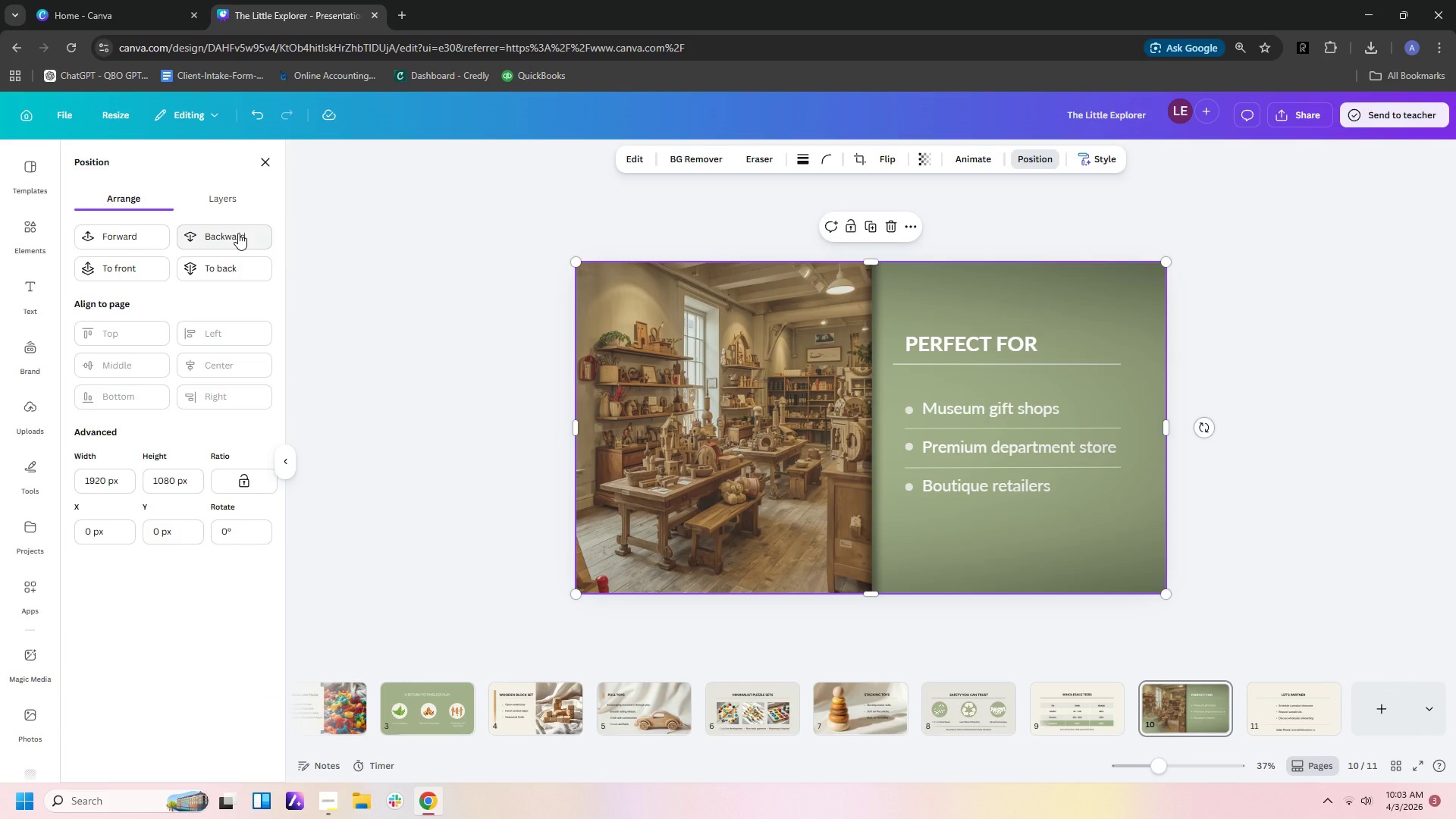 
left_click([238, 233])
 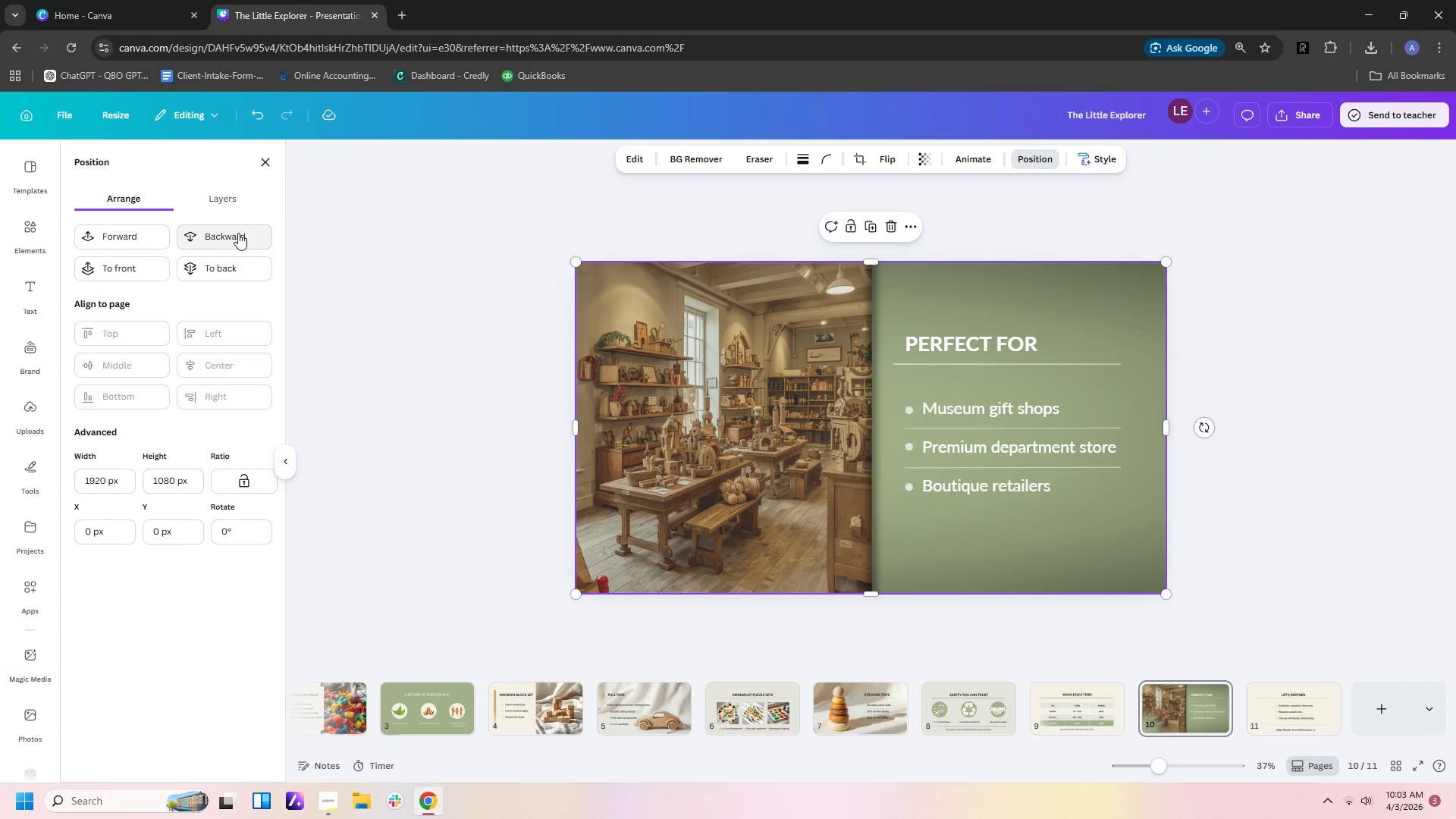 
left_click([238, 233])
 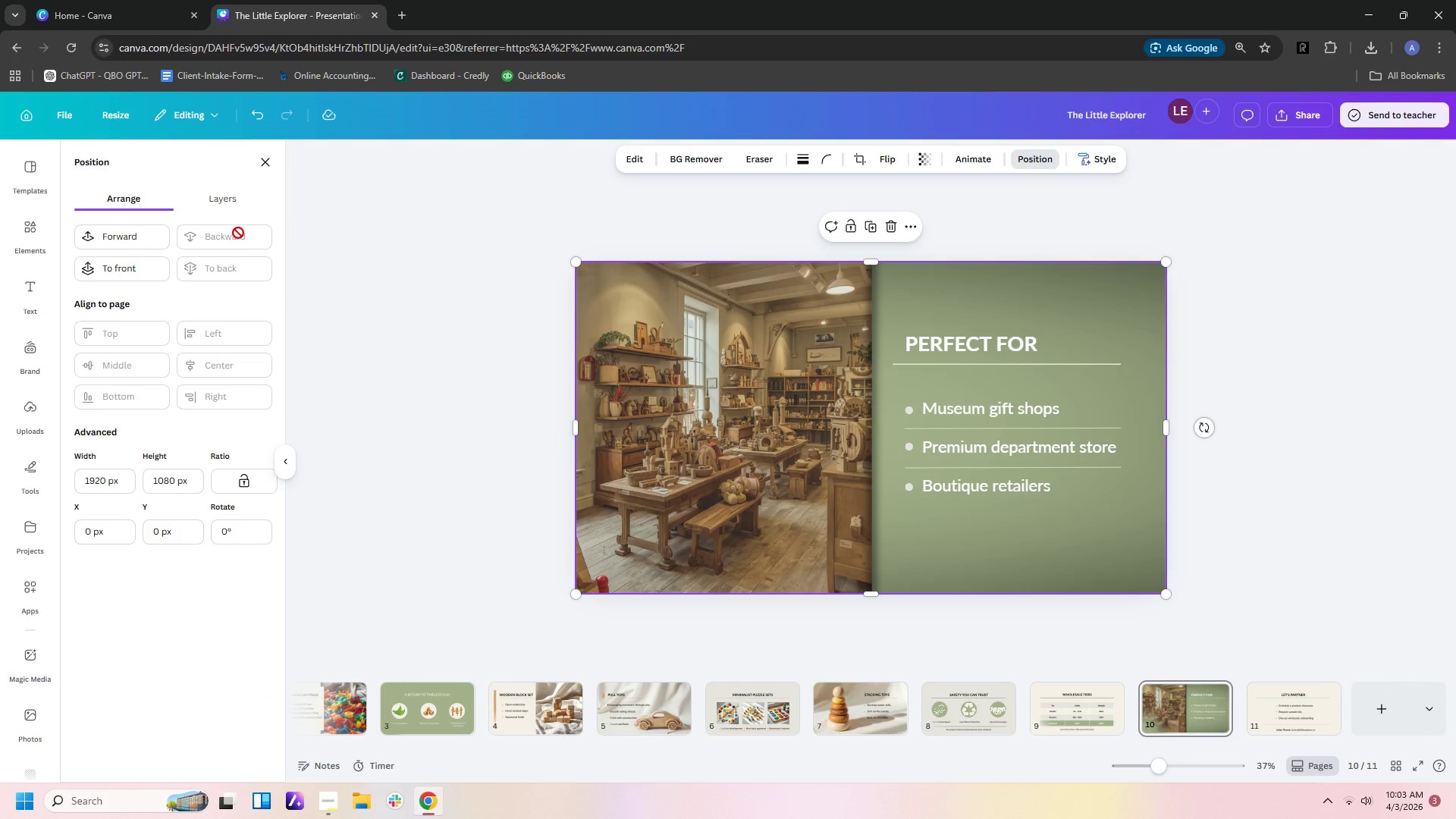 
left_click([238, 233])
 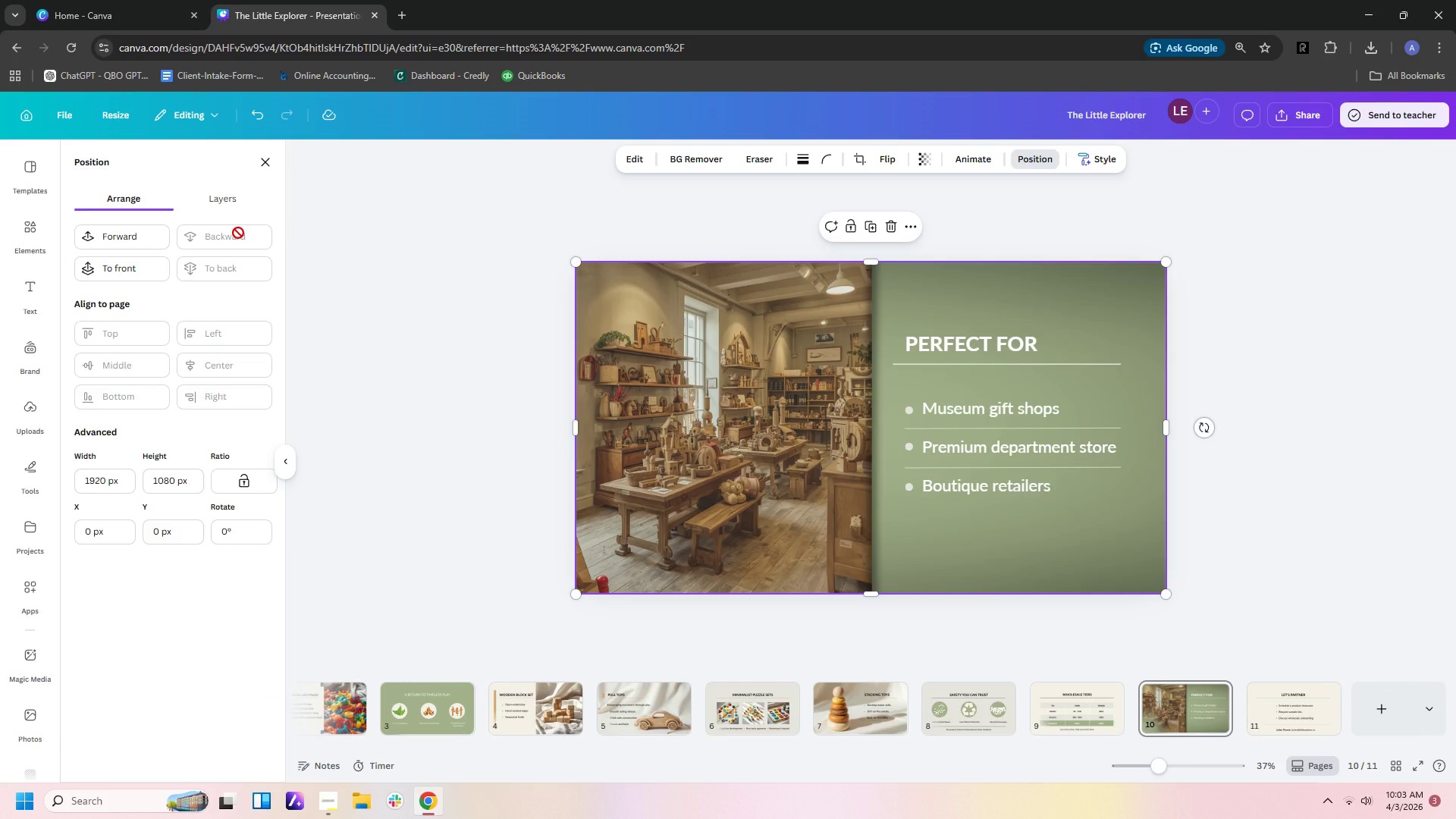 
left_click([238, 233])
 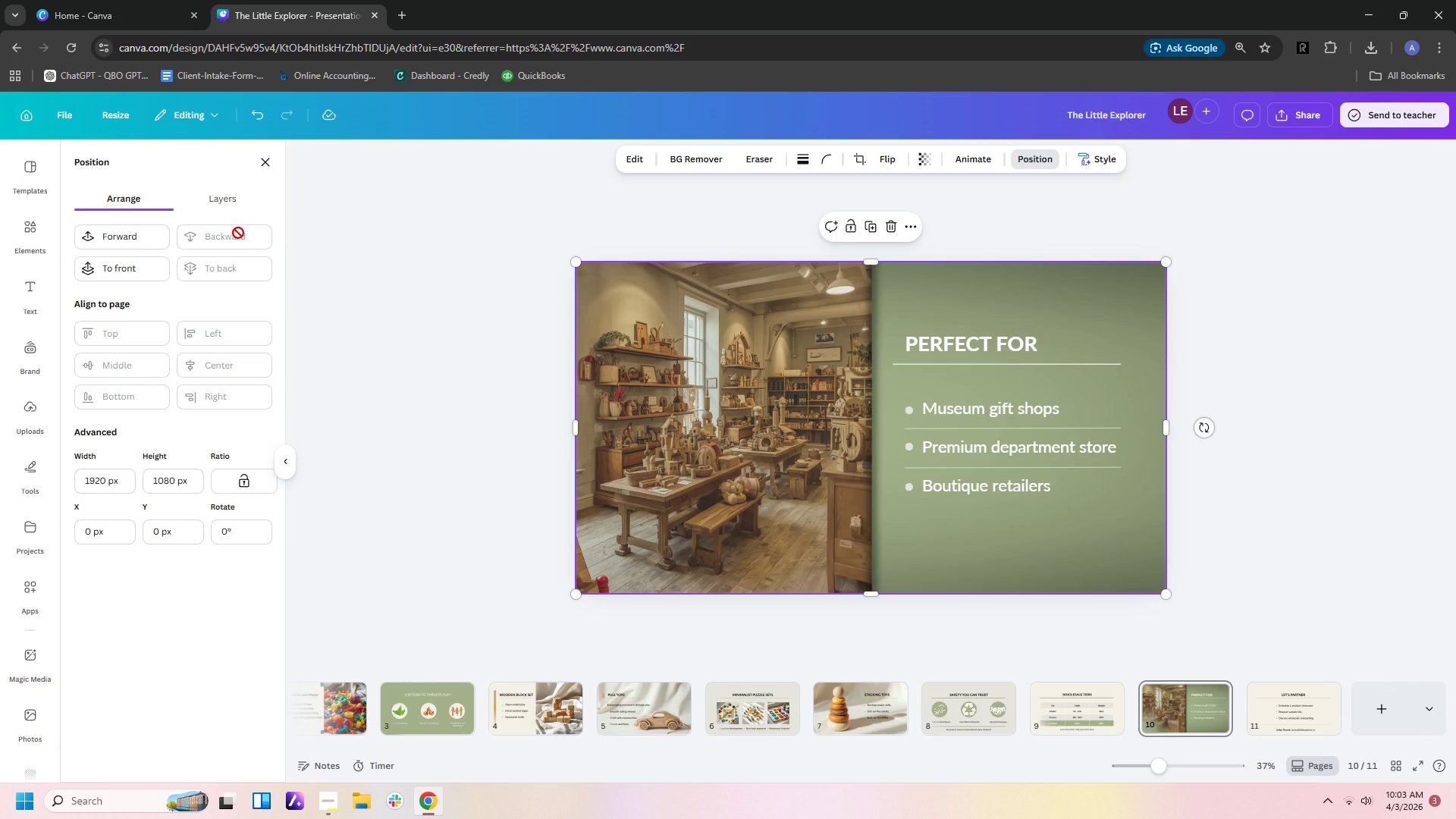 
left_click([238, 233])
 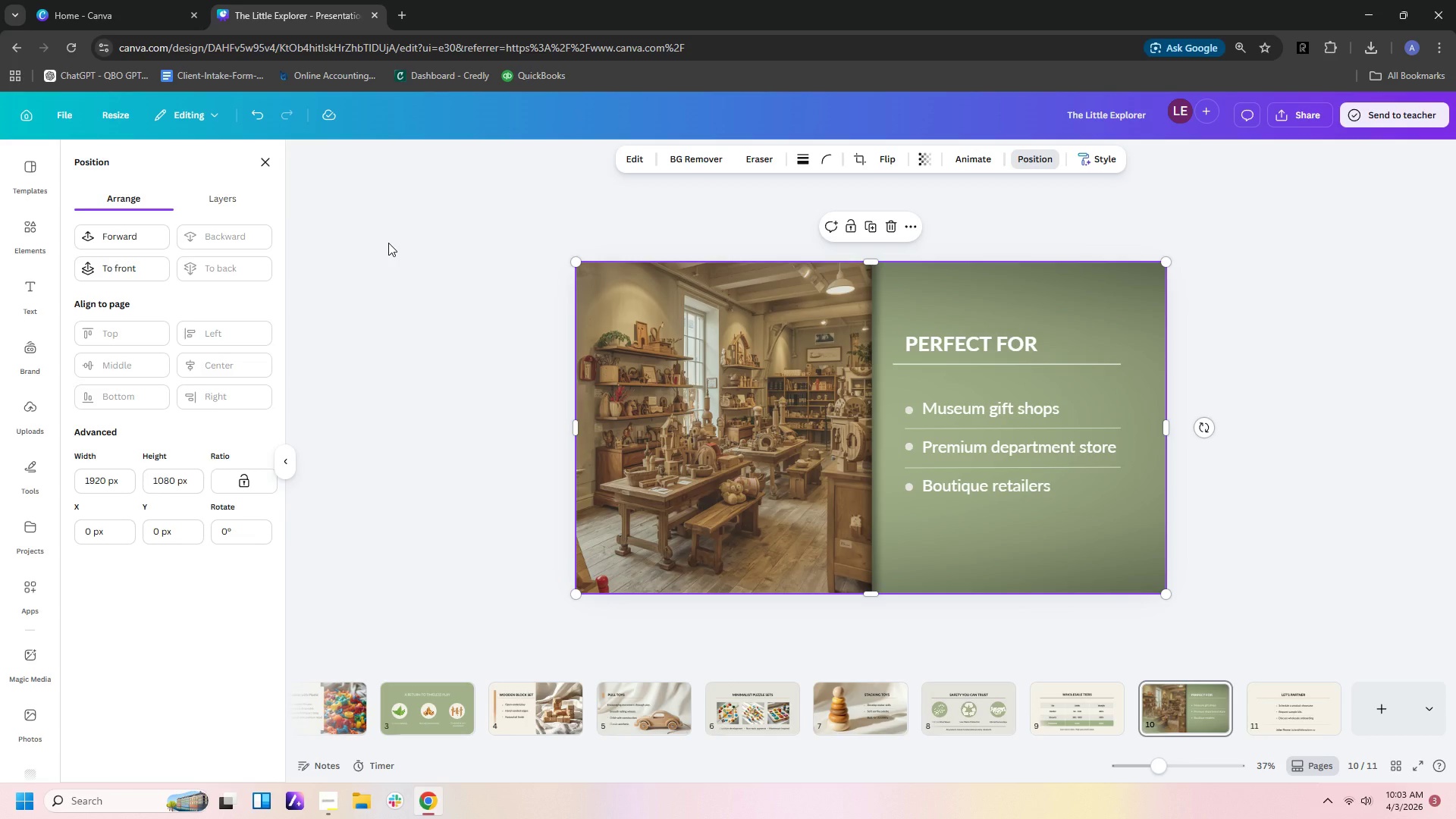 
left_click([516, 226])
 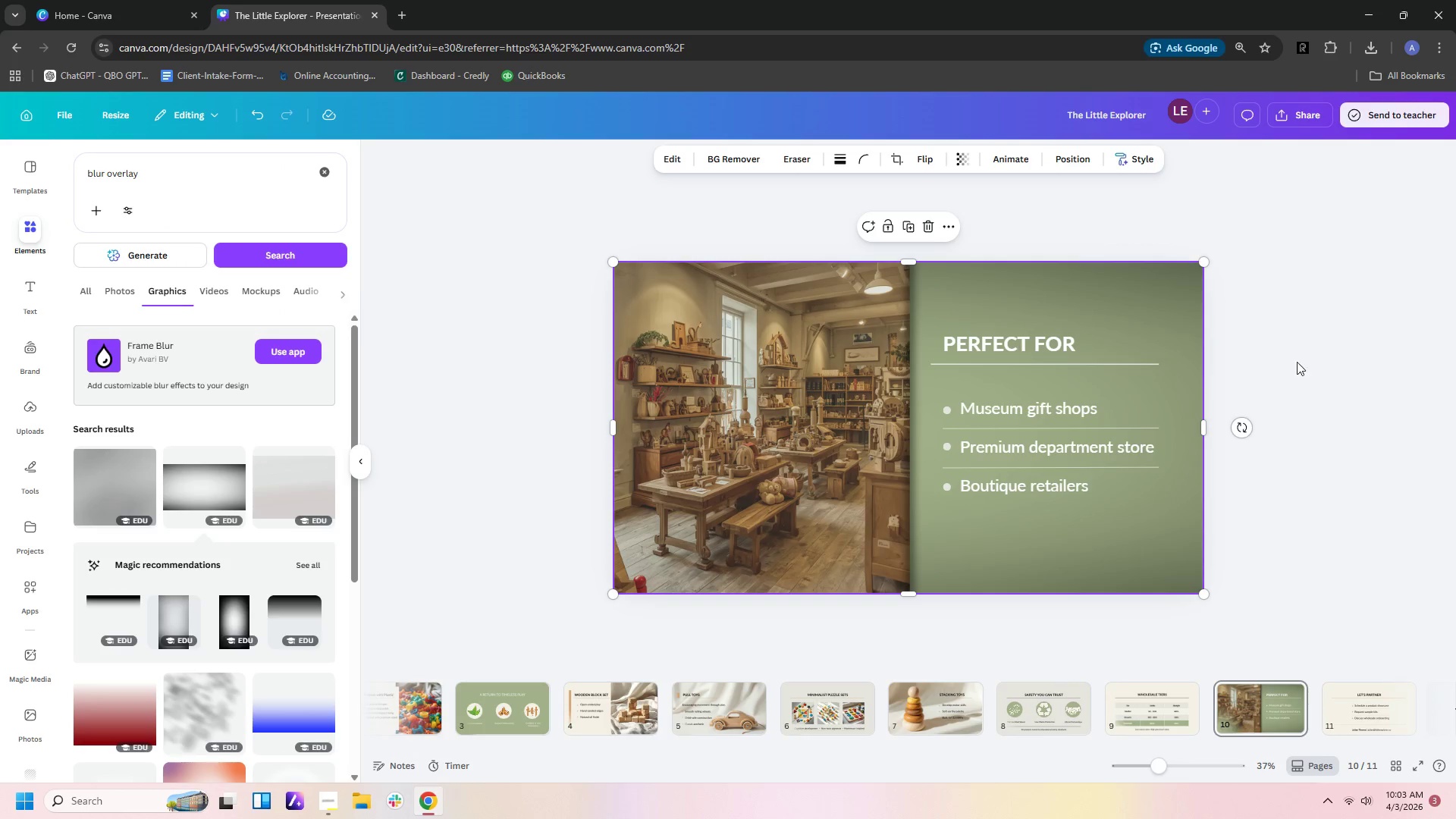 
left_click([1363, 376])
 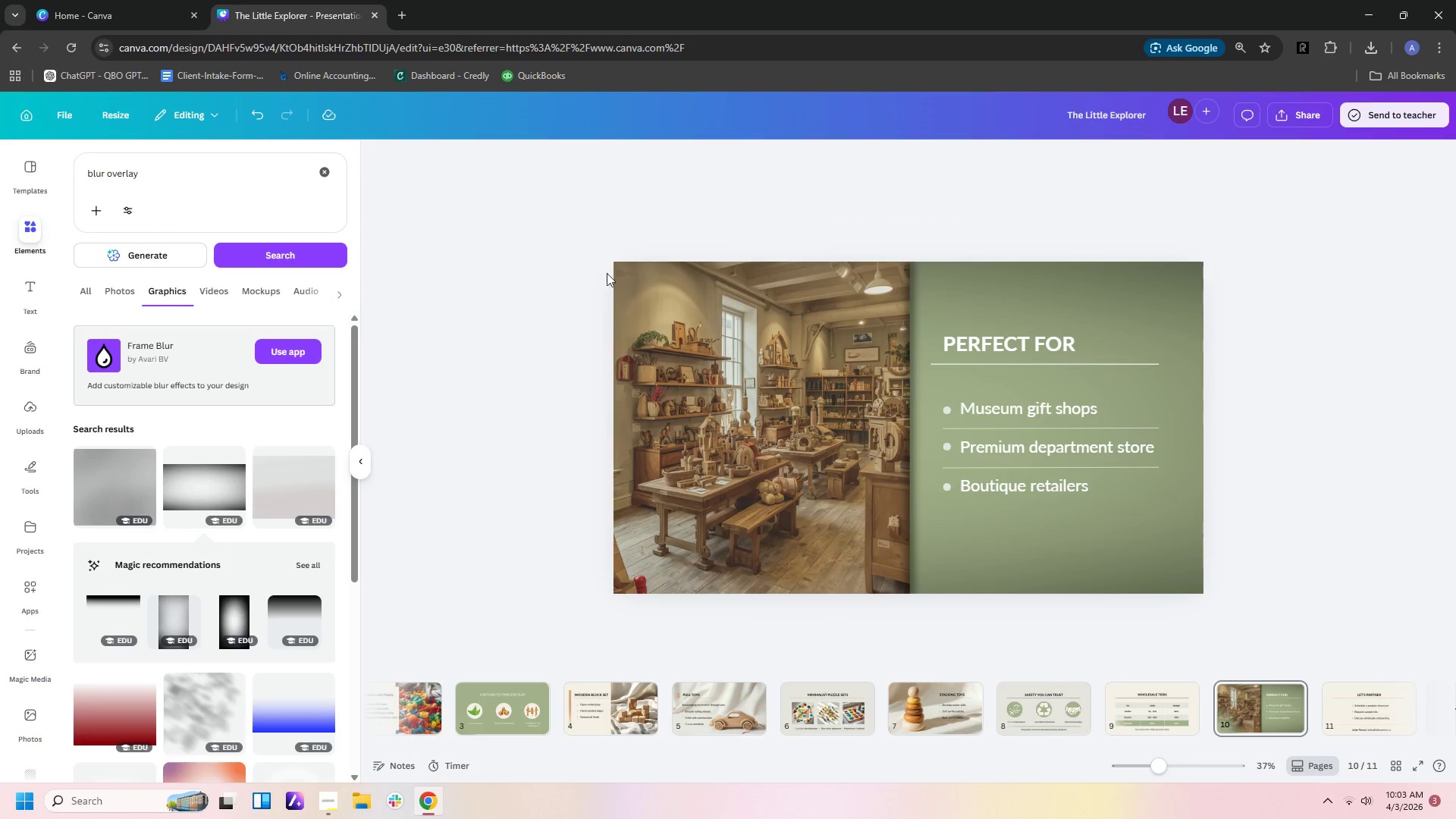 
left_click([991, 415])
 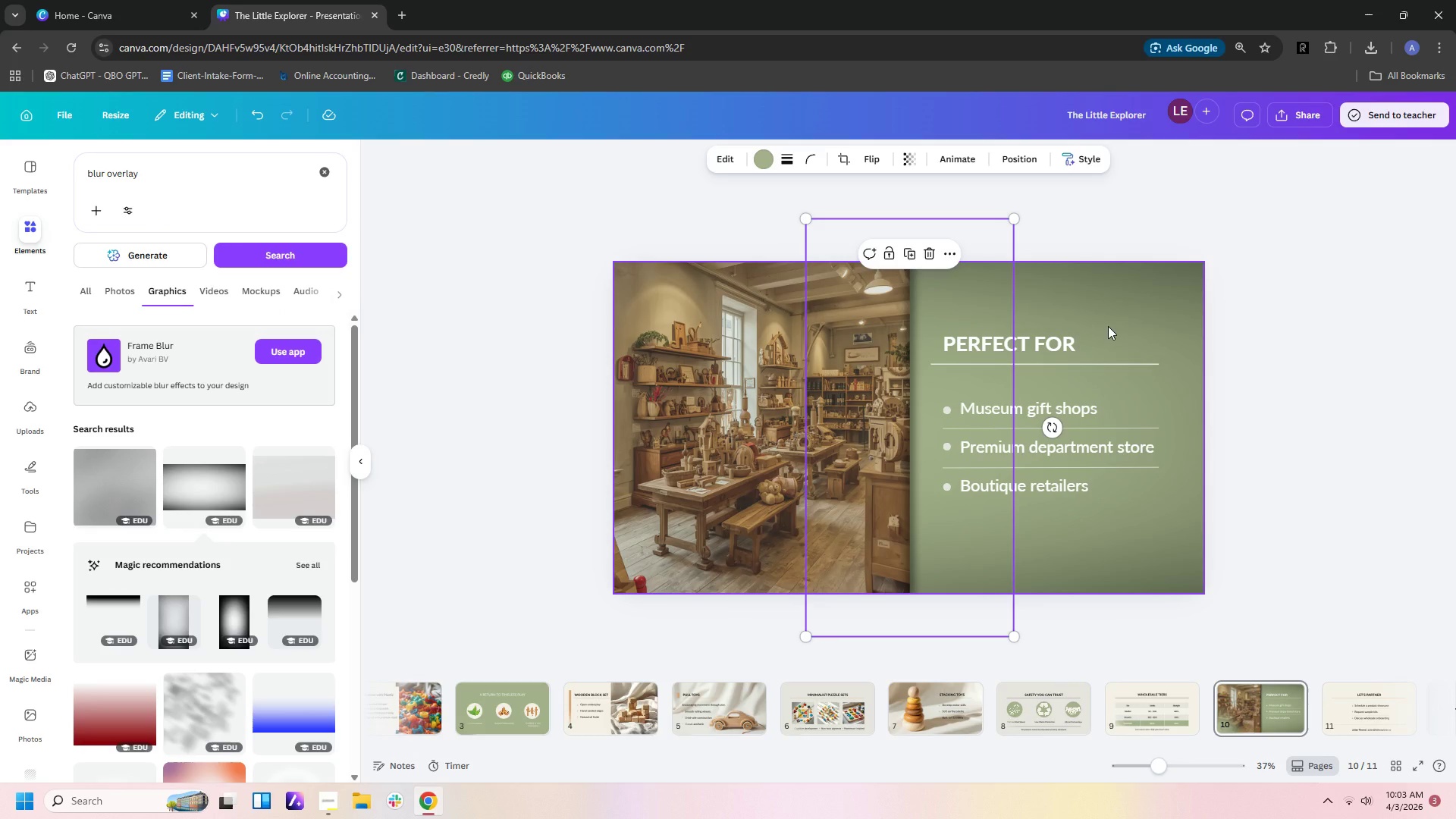 
left_click([1108, 326])
 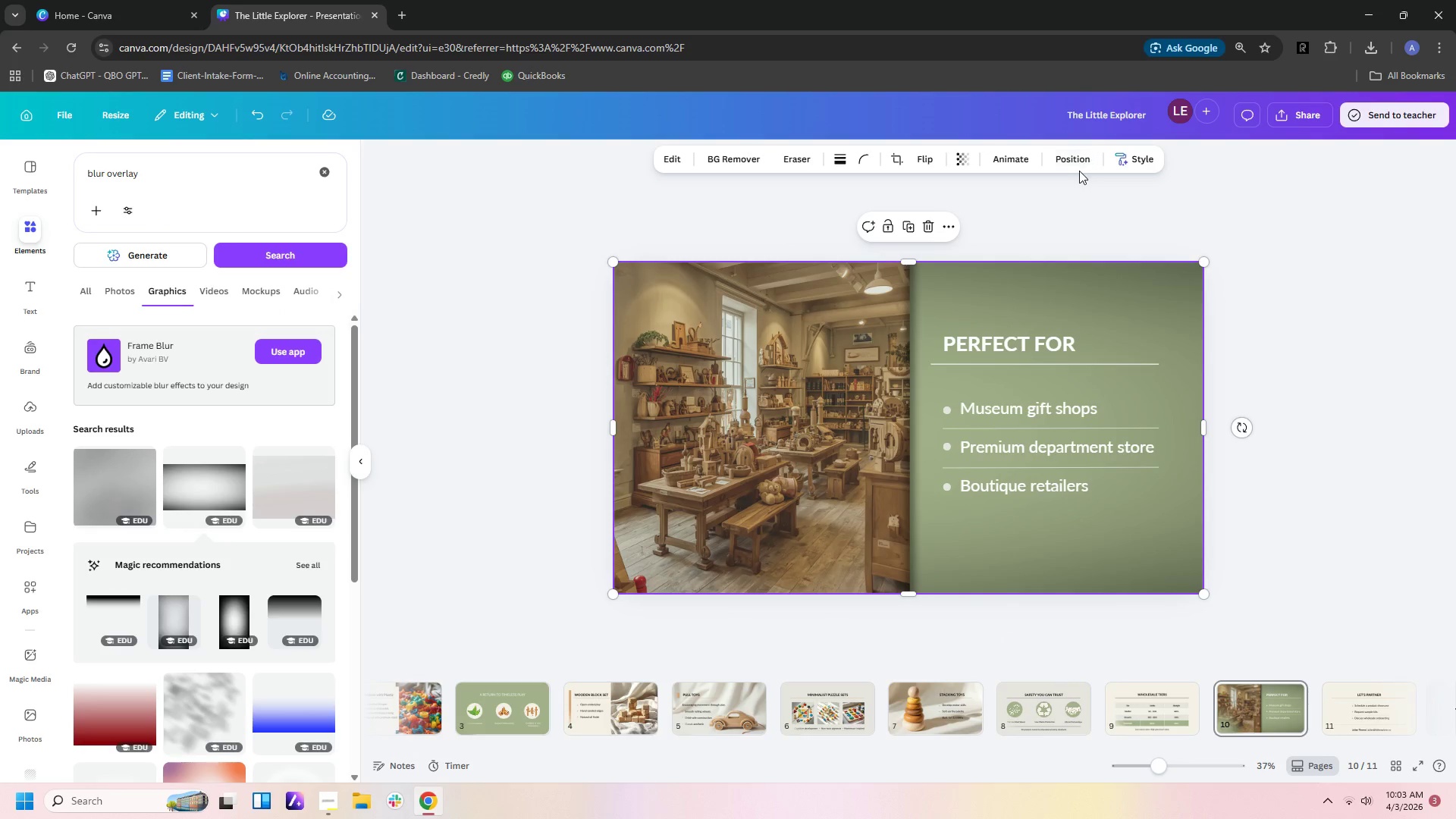 
left_click([1072, 163])
 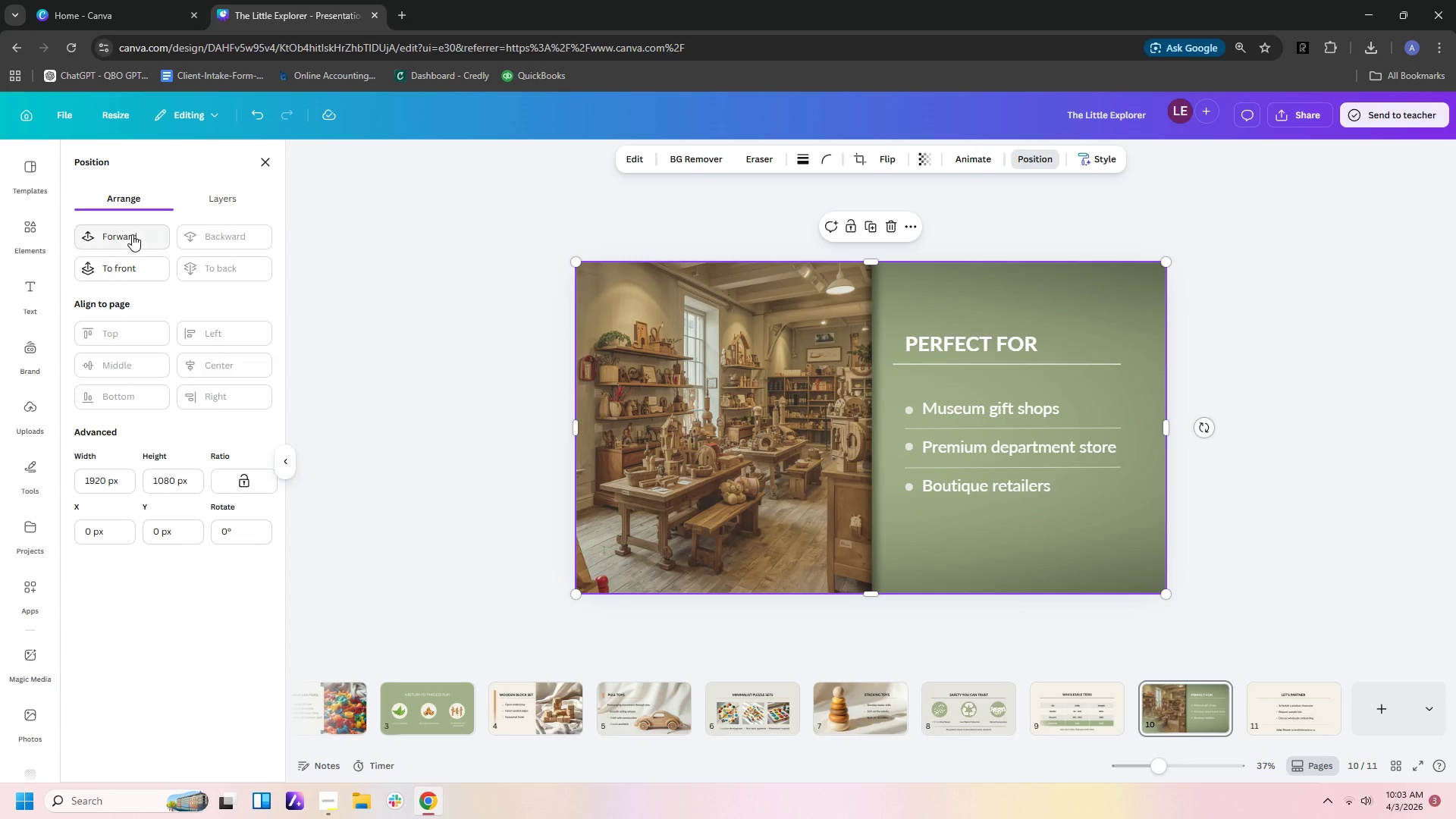 
left_click([132, 234])
 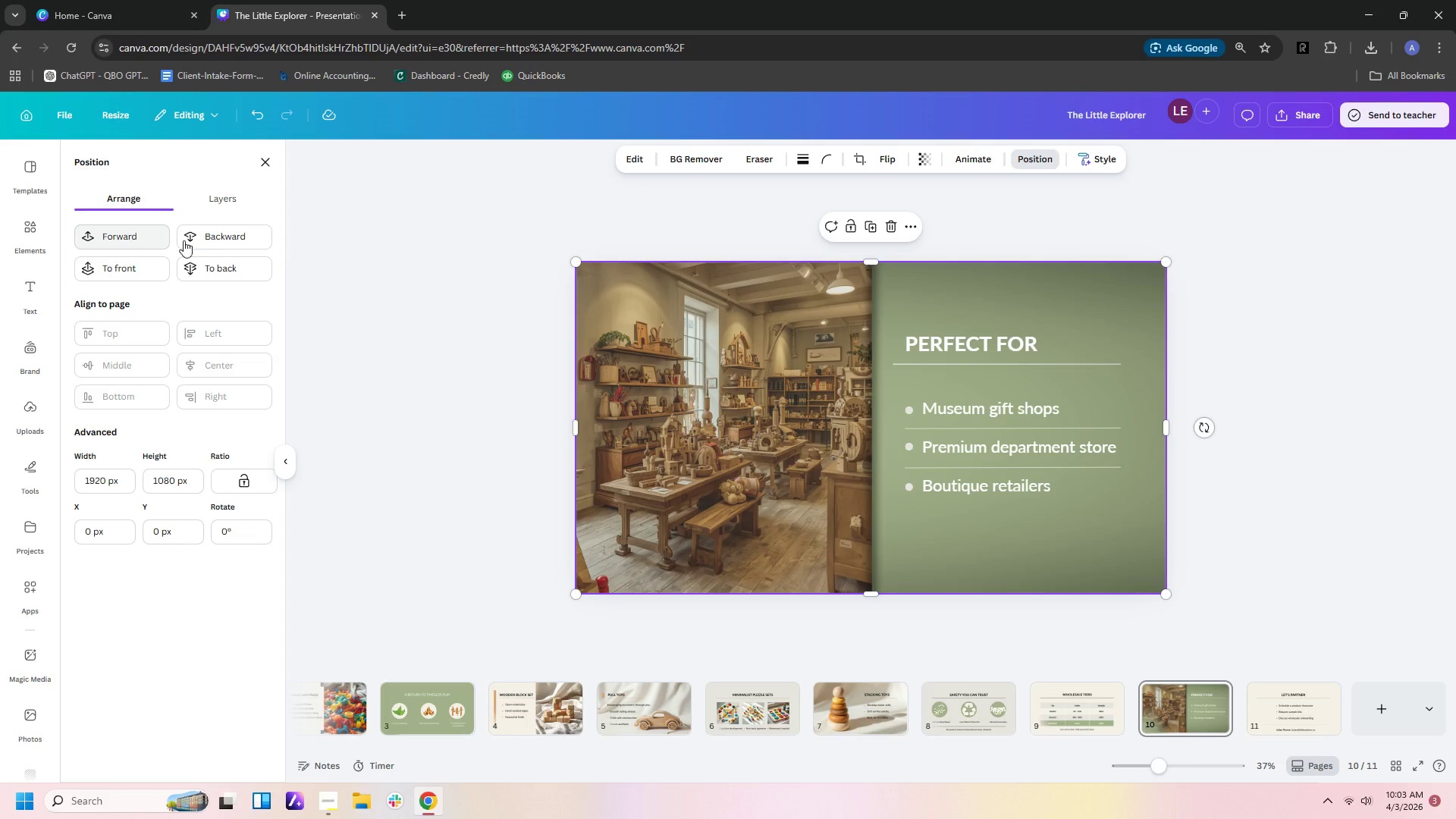 
left_click([444, 337])
 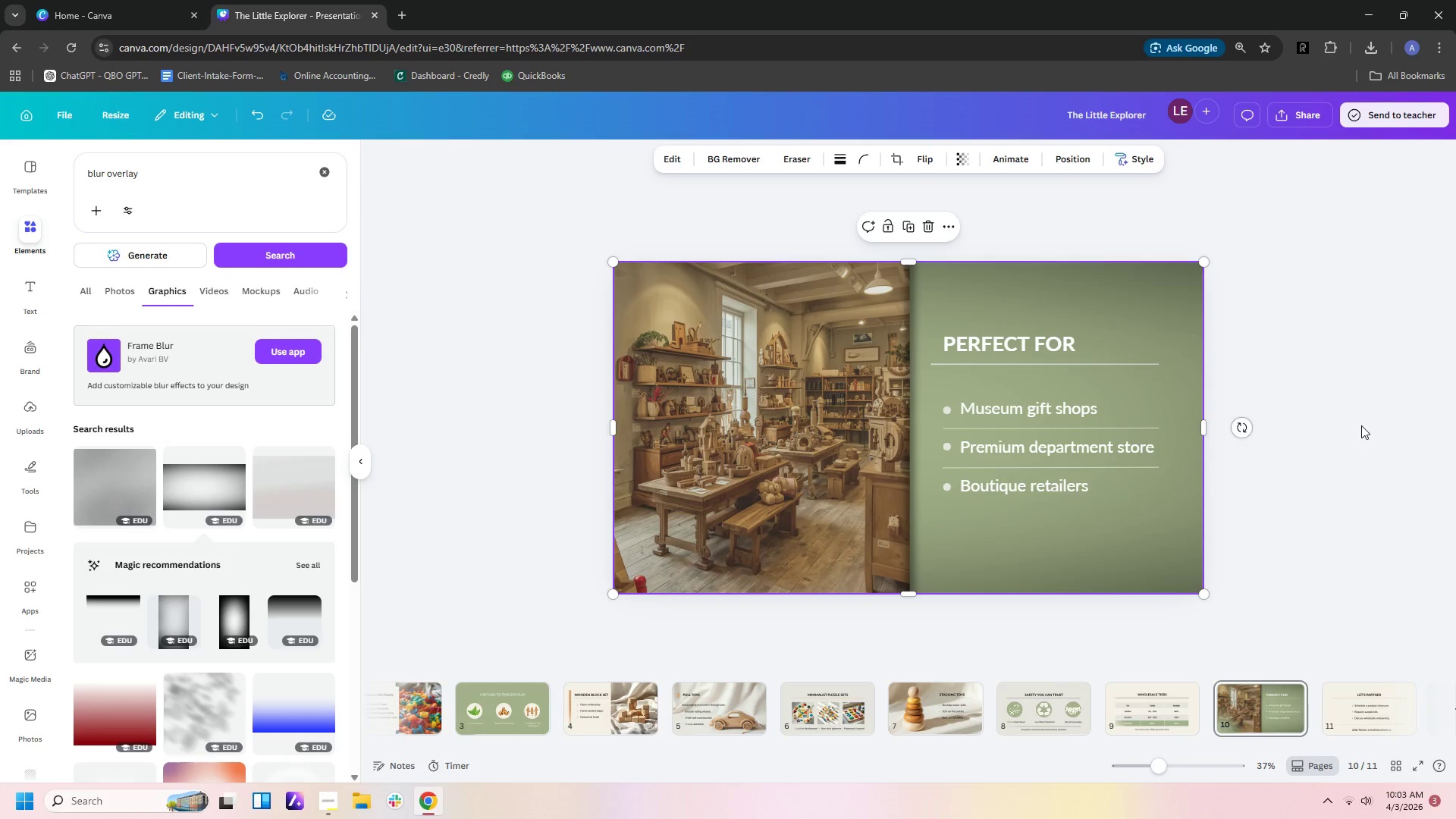 
left_click([1361, 425])
 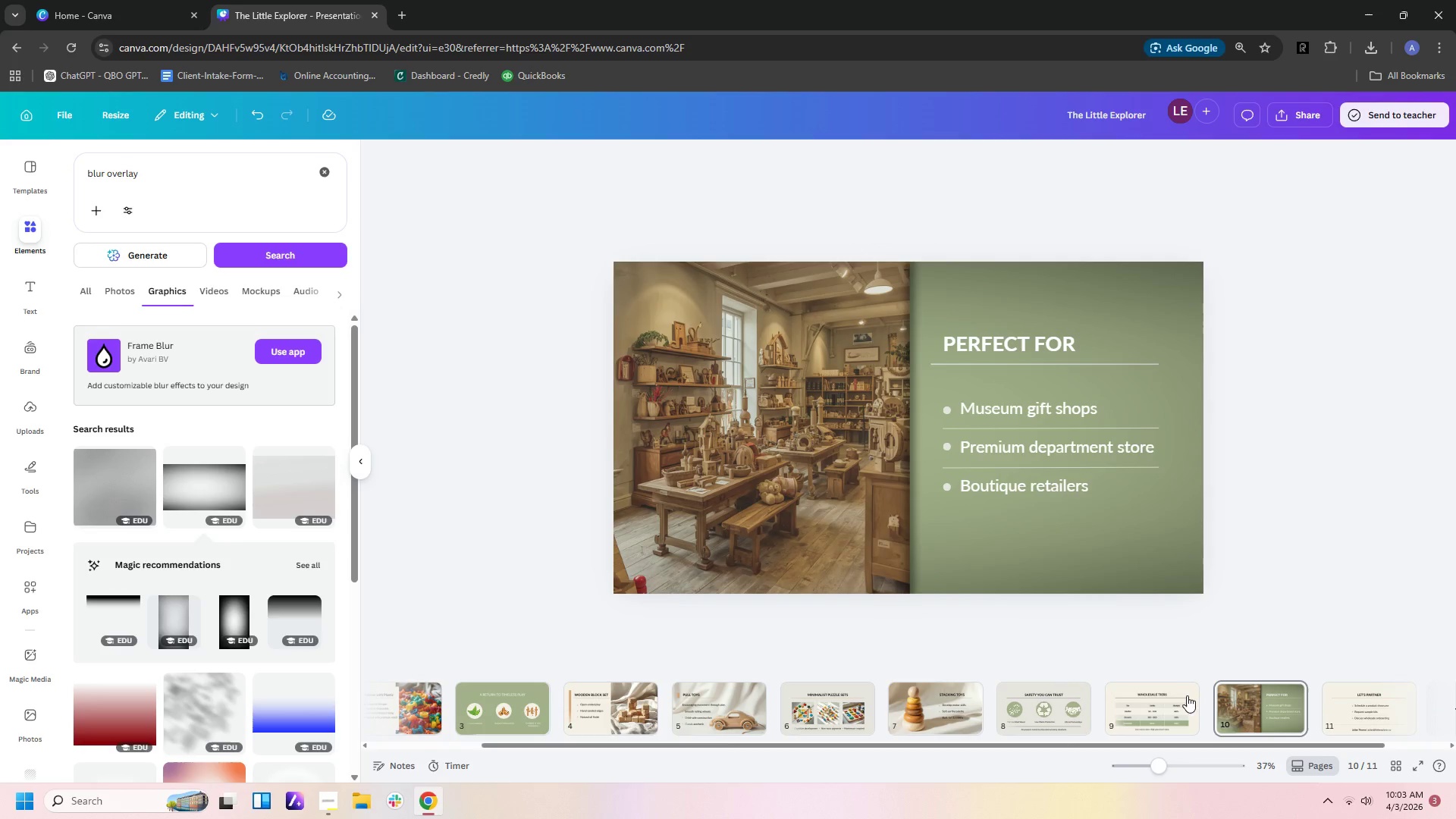 
left_click([1179, 704])
 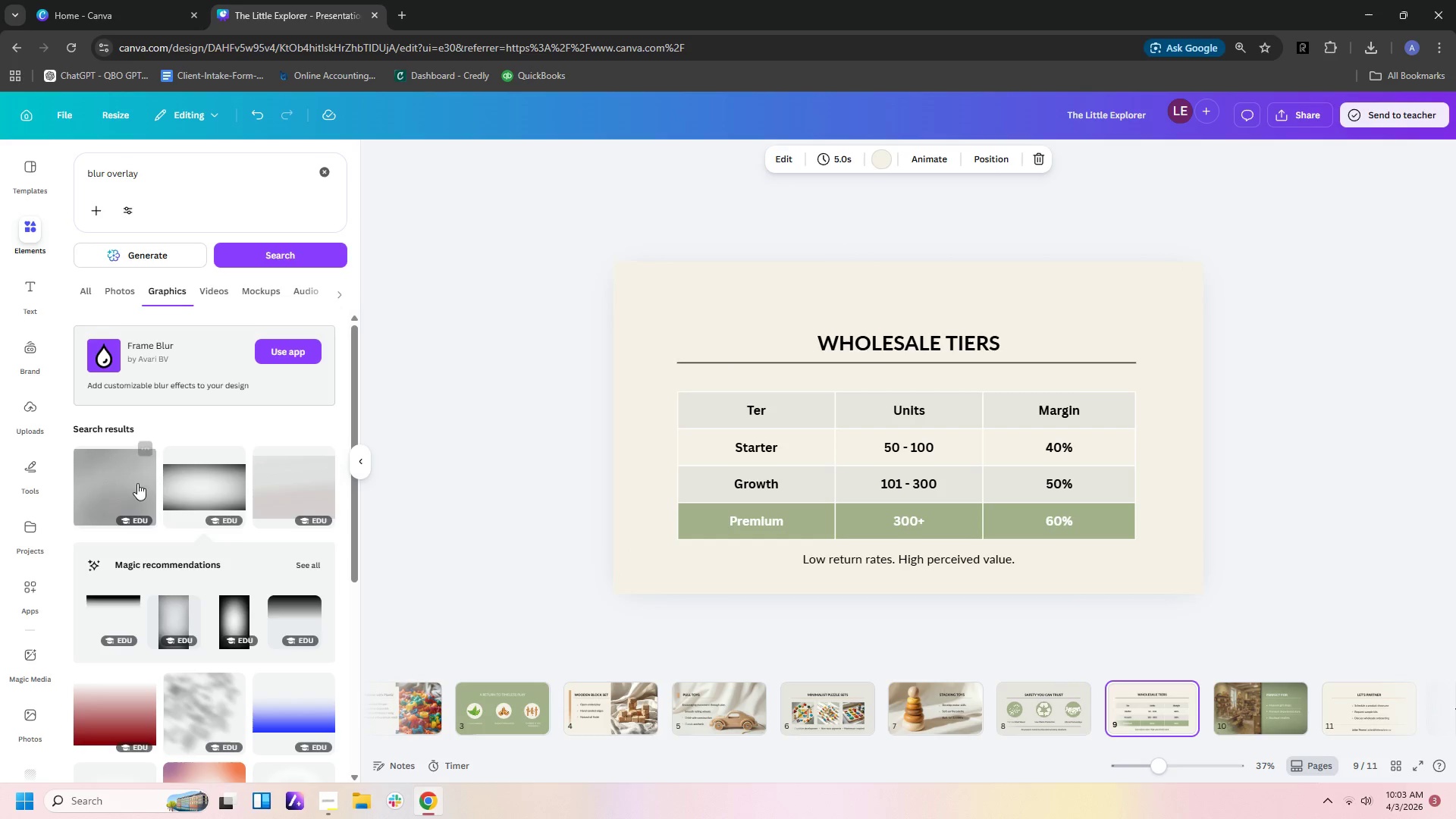 
scroll: coordinate [283, 612], scroll_direction: down, amount: 9.0
 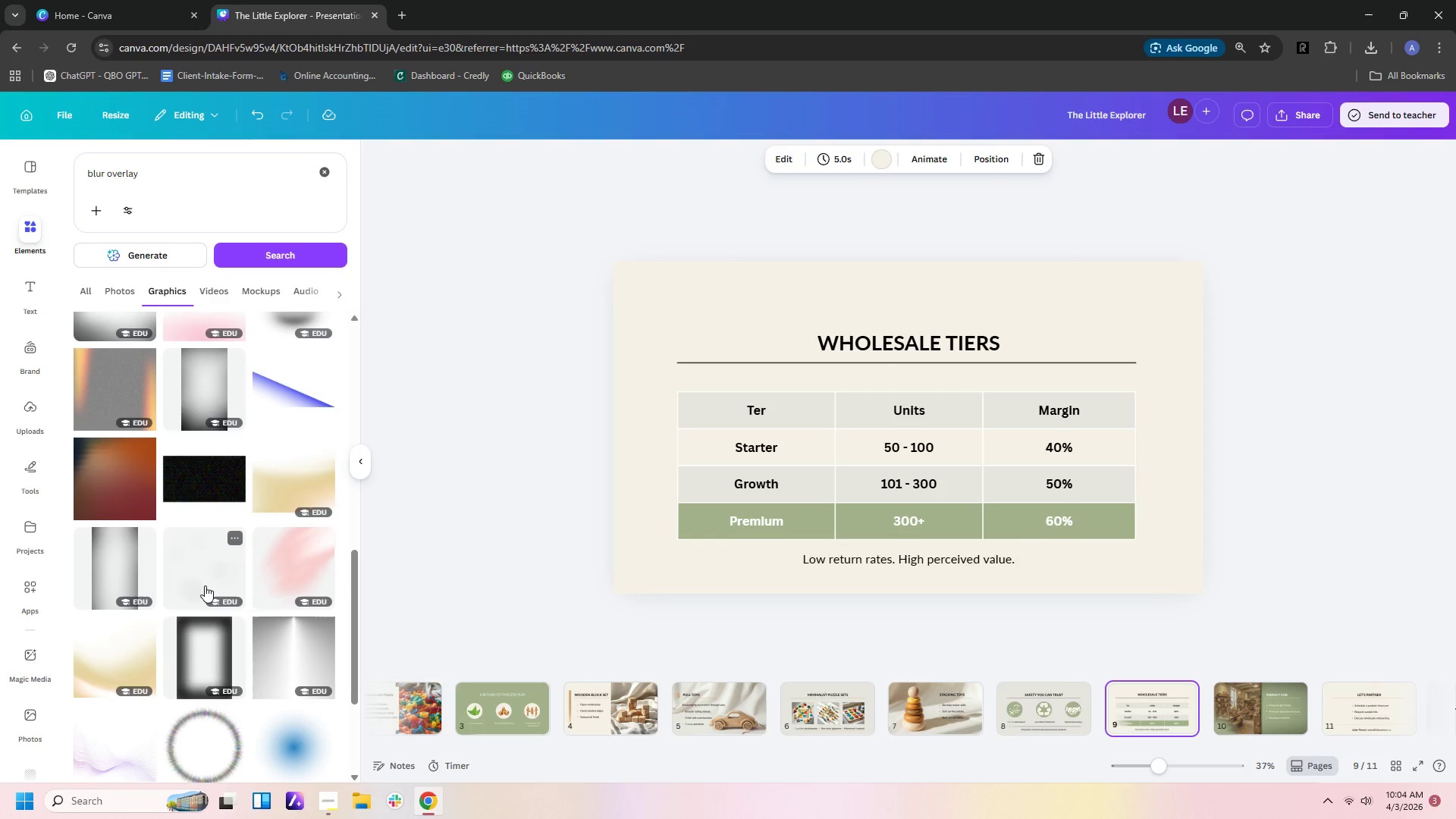 
left_click([205, 585])
 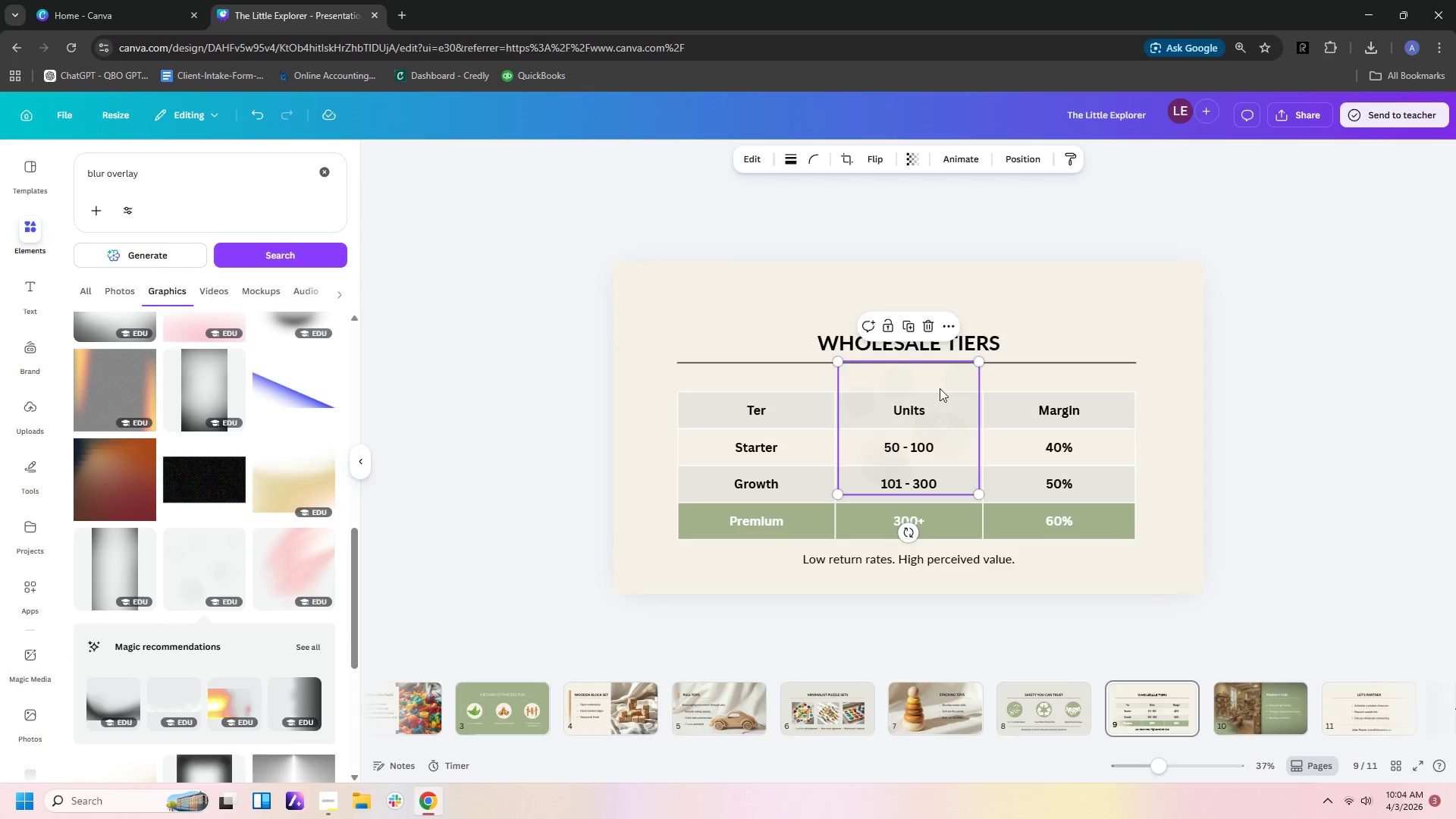 
left_click_drag(start_coordinate=[940, 374], to_coordinate=[717, 279])
 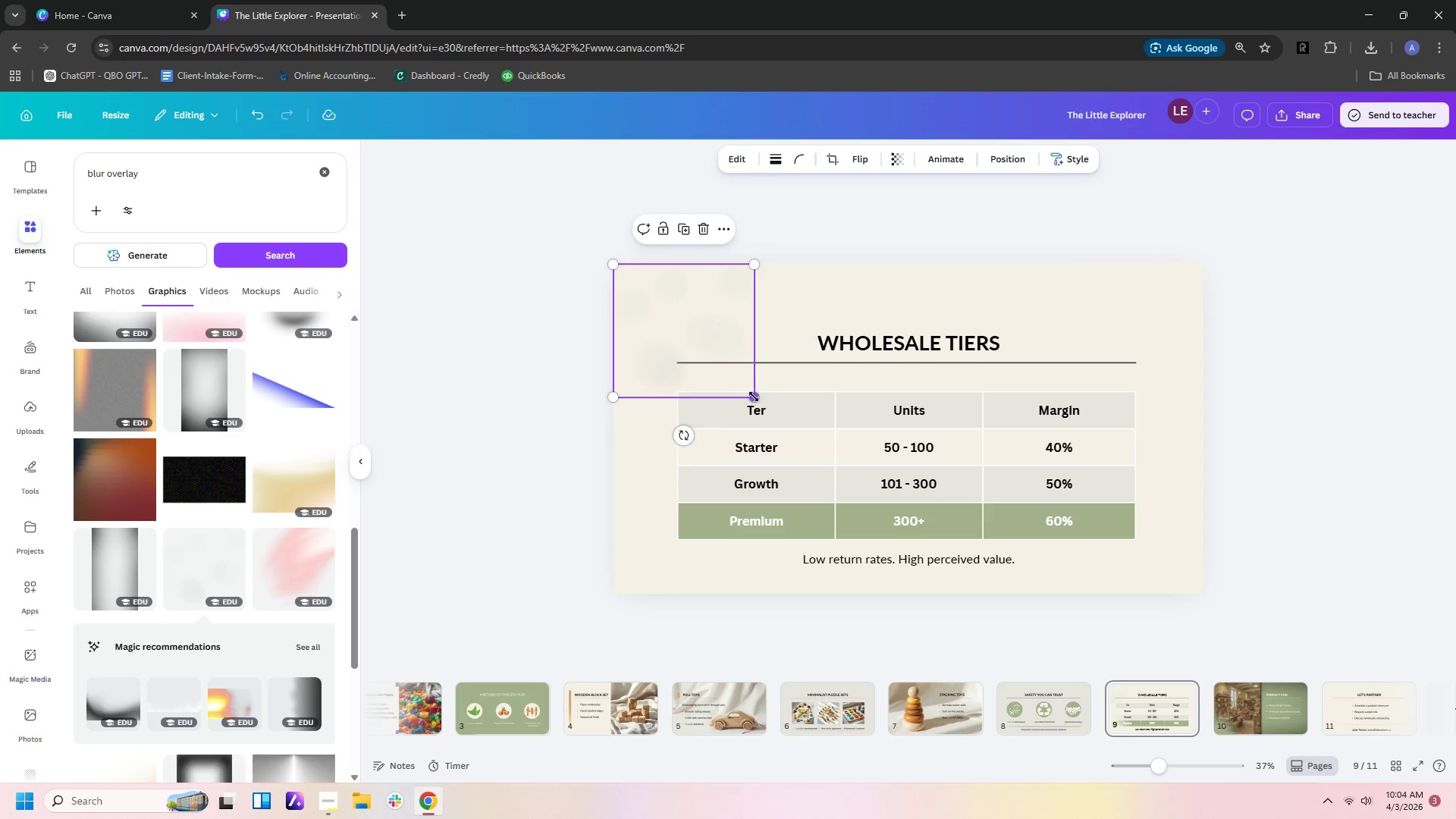 
left_click_drag(start_coordinate=[749, 396], to_coordinate=[1051, 494])
 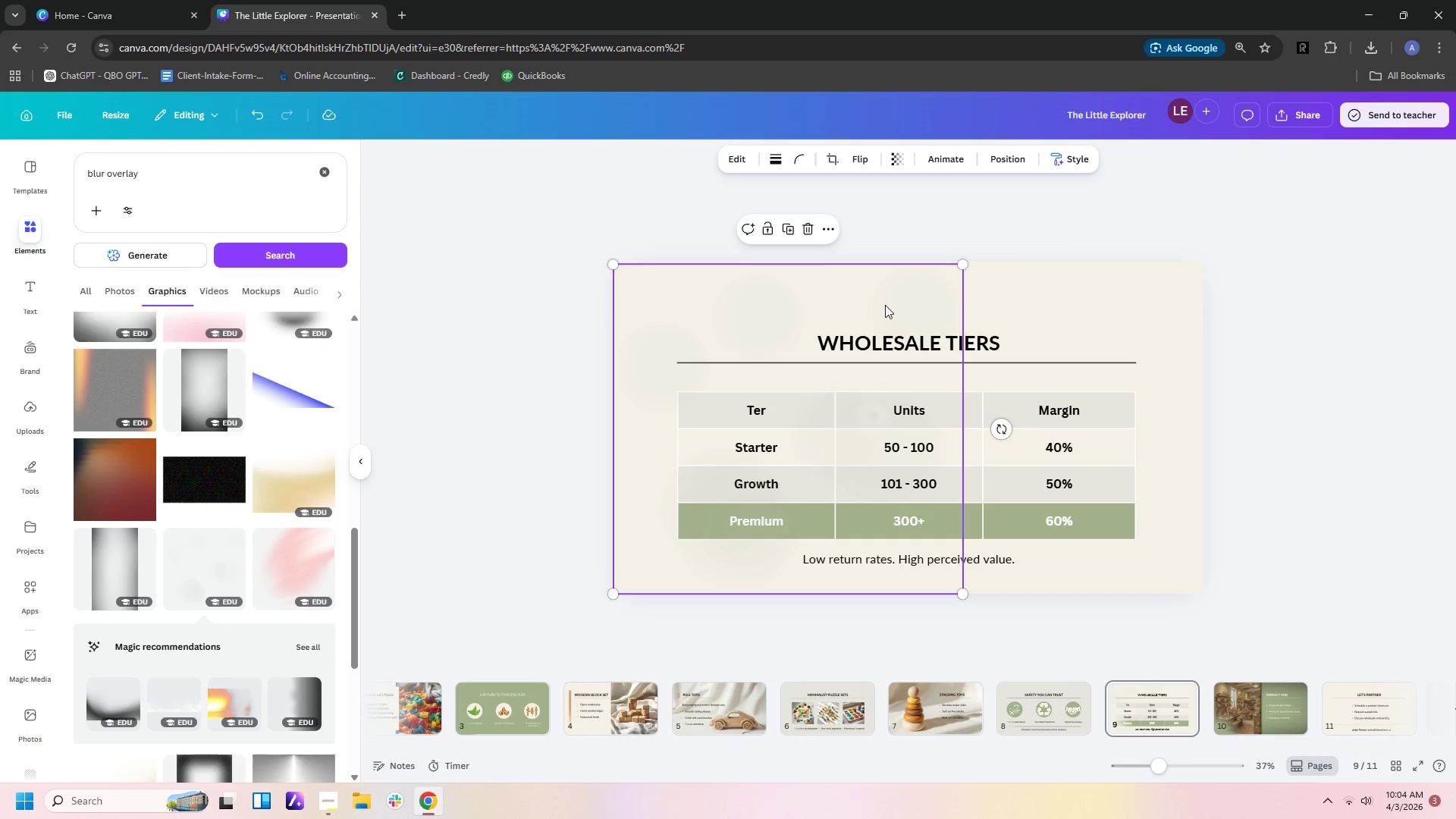 
left_click([874, 290])
 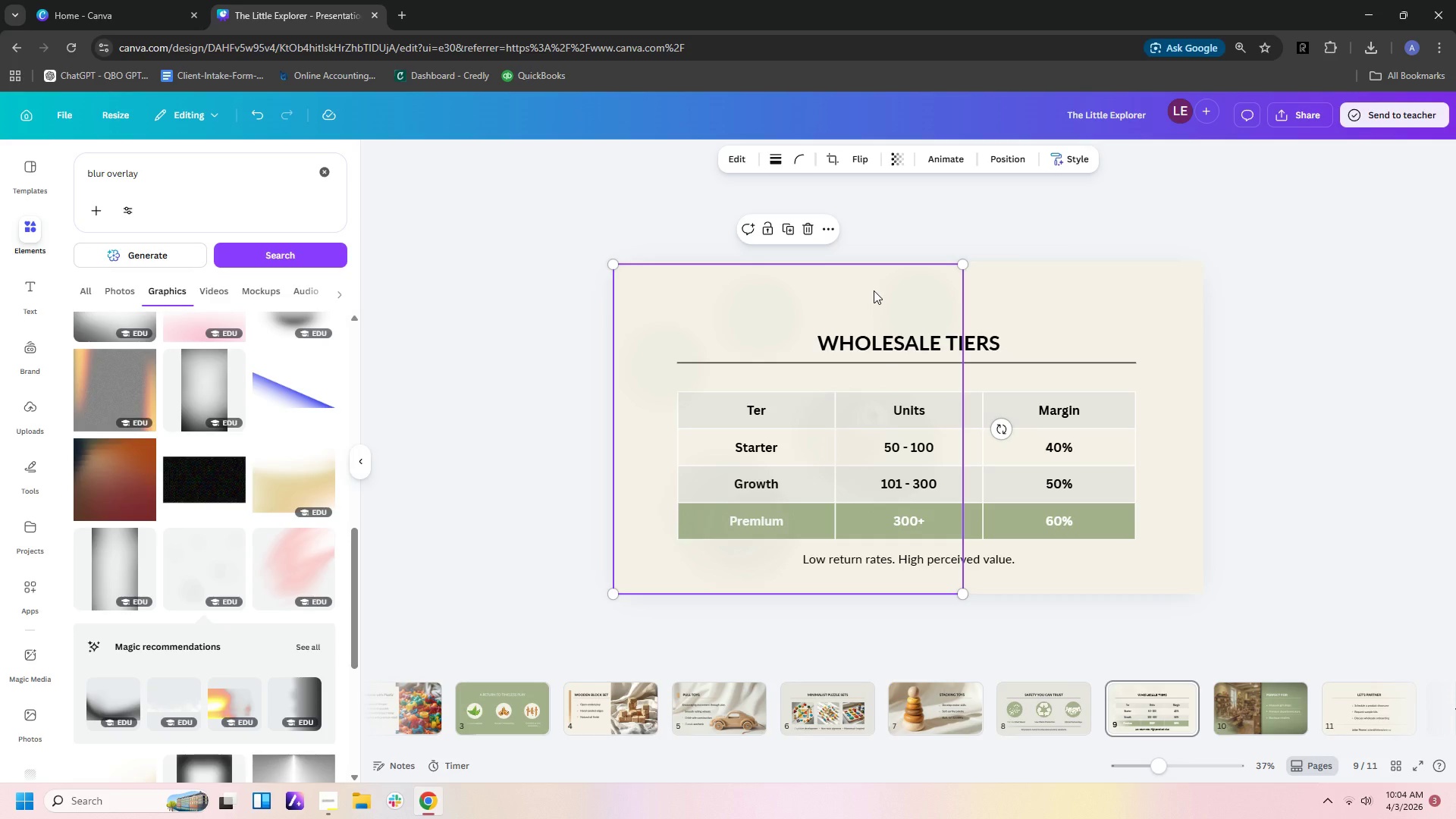 
key(Delete)
 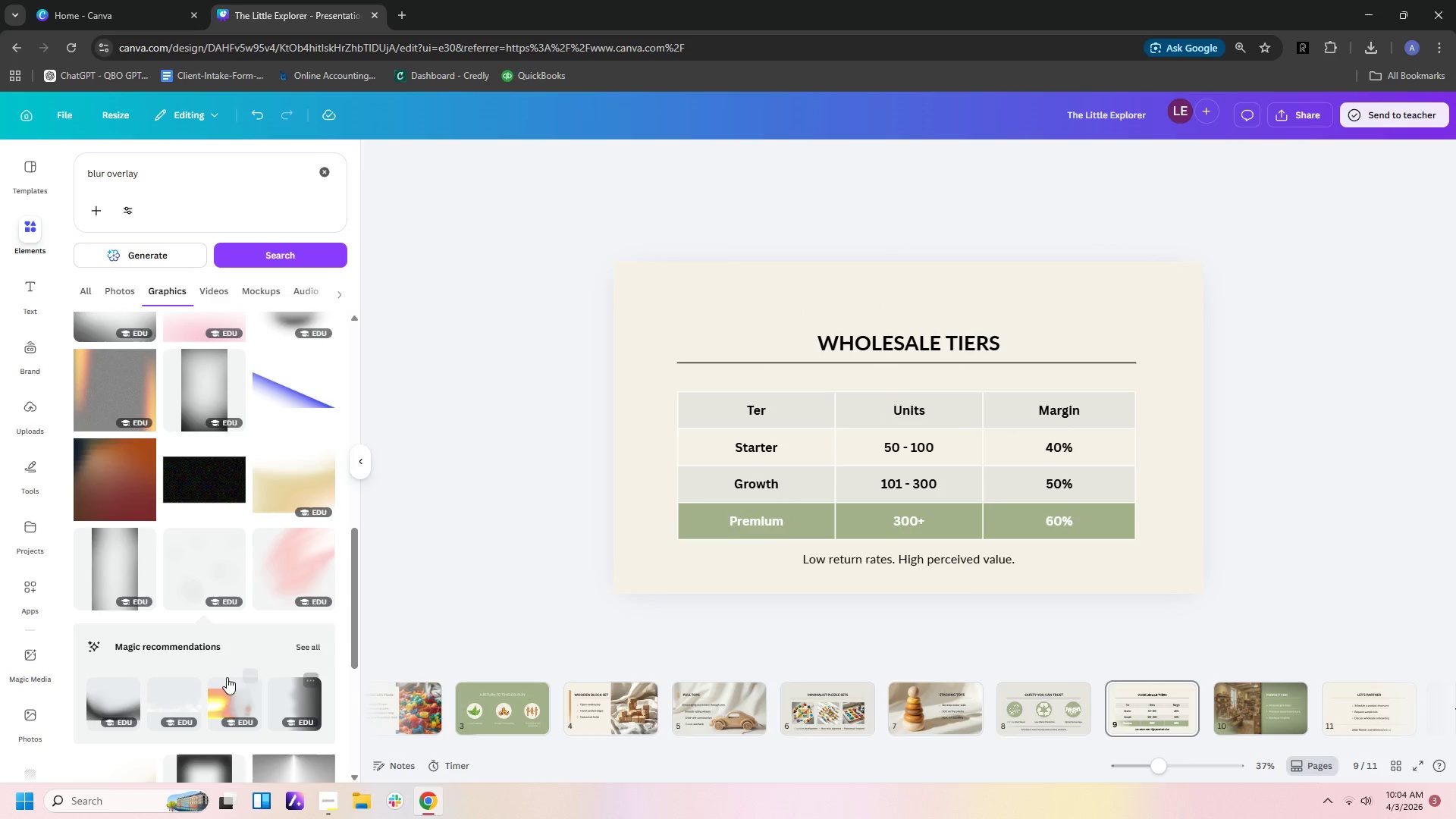 
scroll: coordinate [287, 633], scroll_direction: down, amount: 11.0
 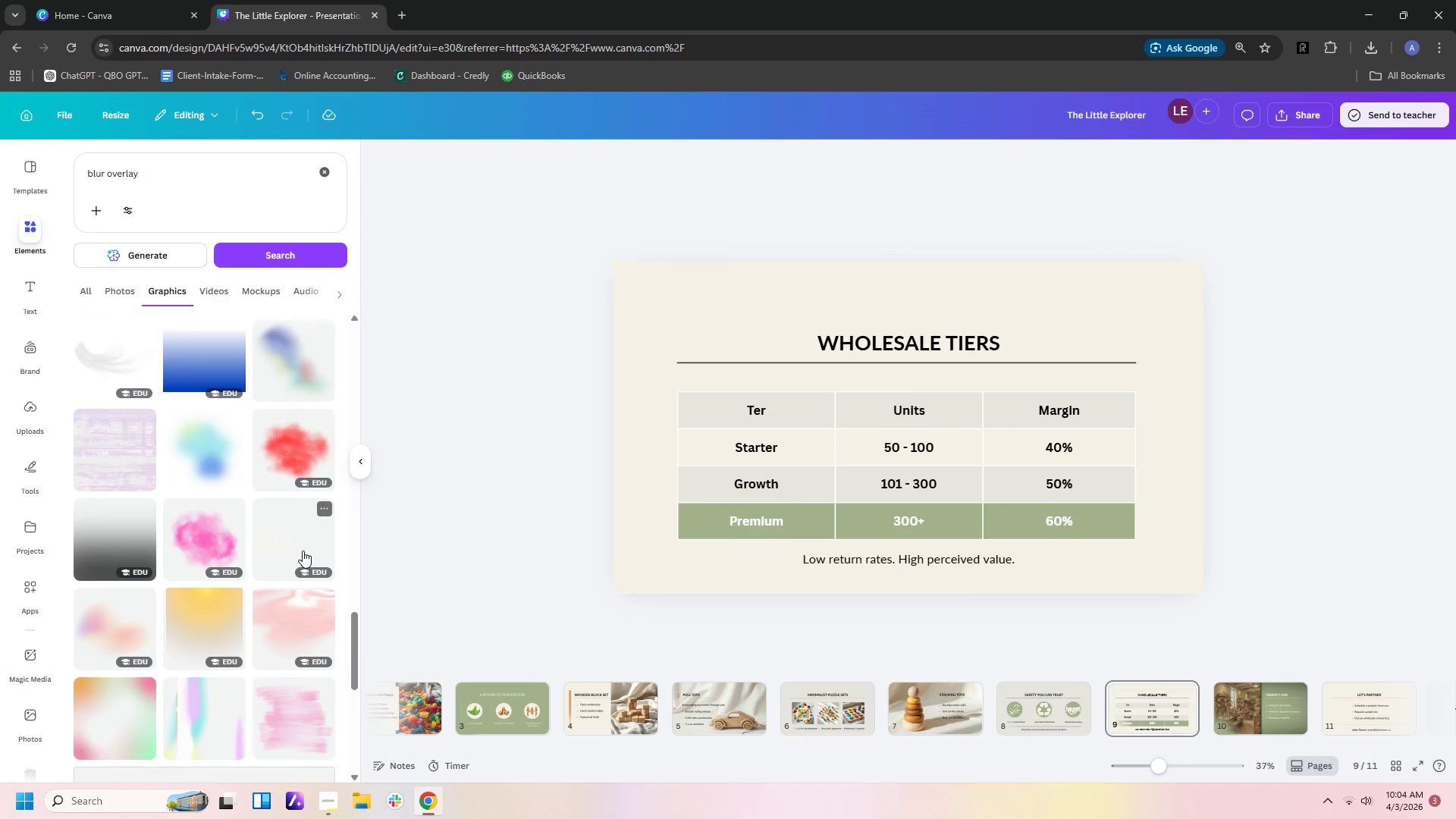 
left_click([303, 549])
 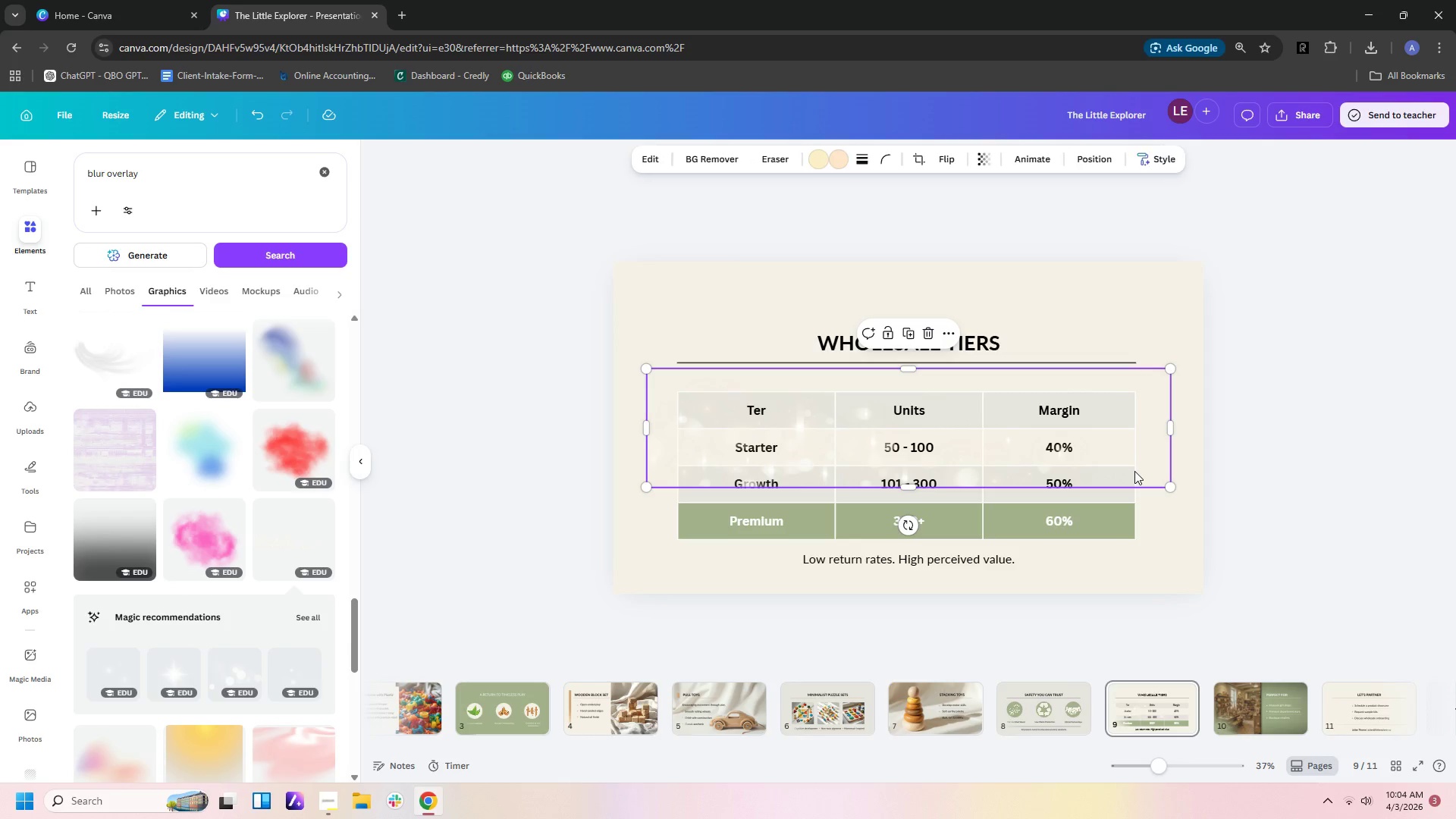 
key(Delete)
 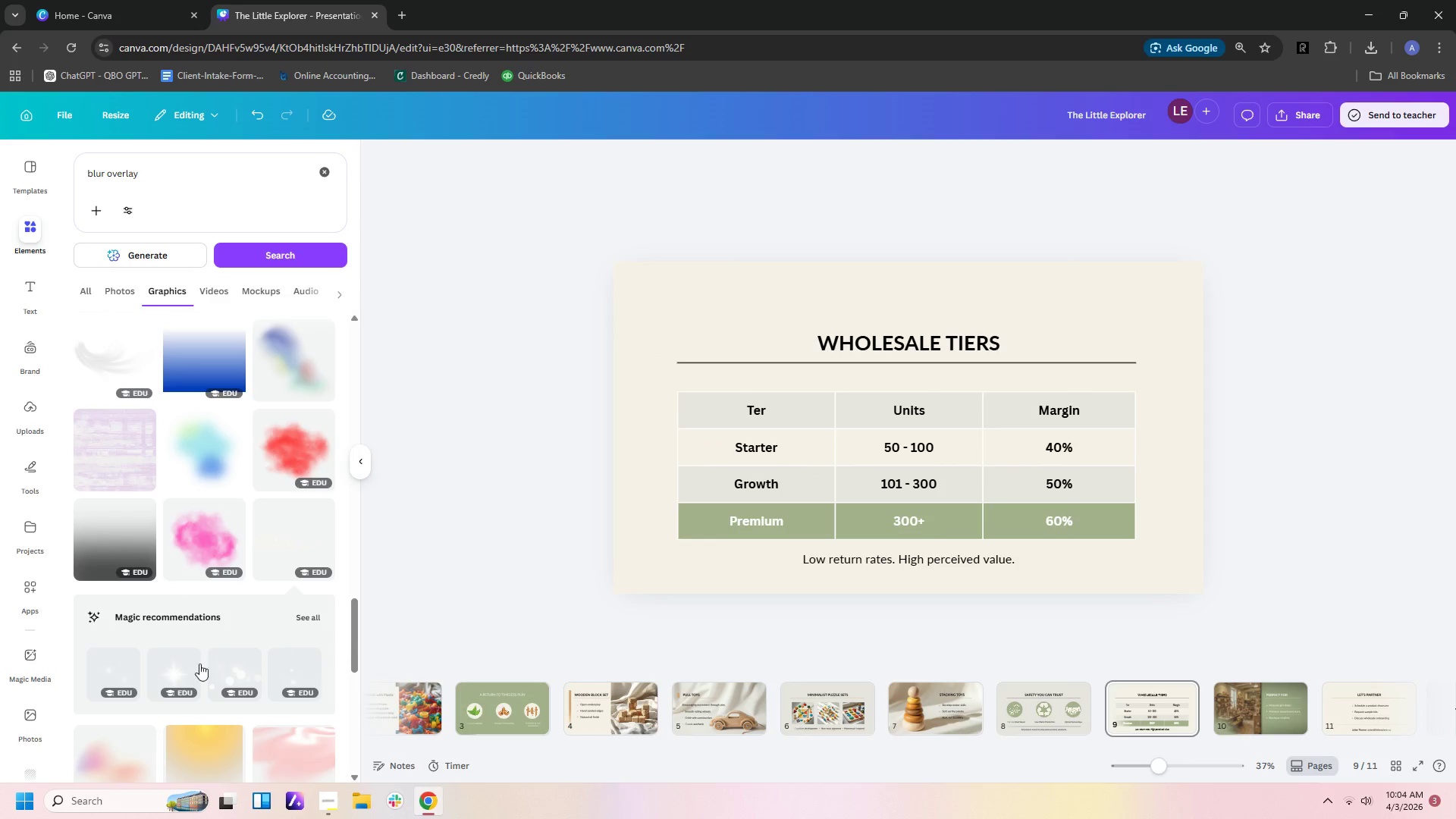 
scroll: coordinate [315, 595], scroll_direction: down, amount: 19.0
 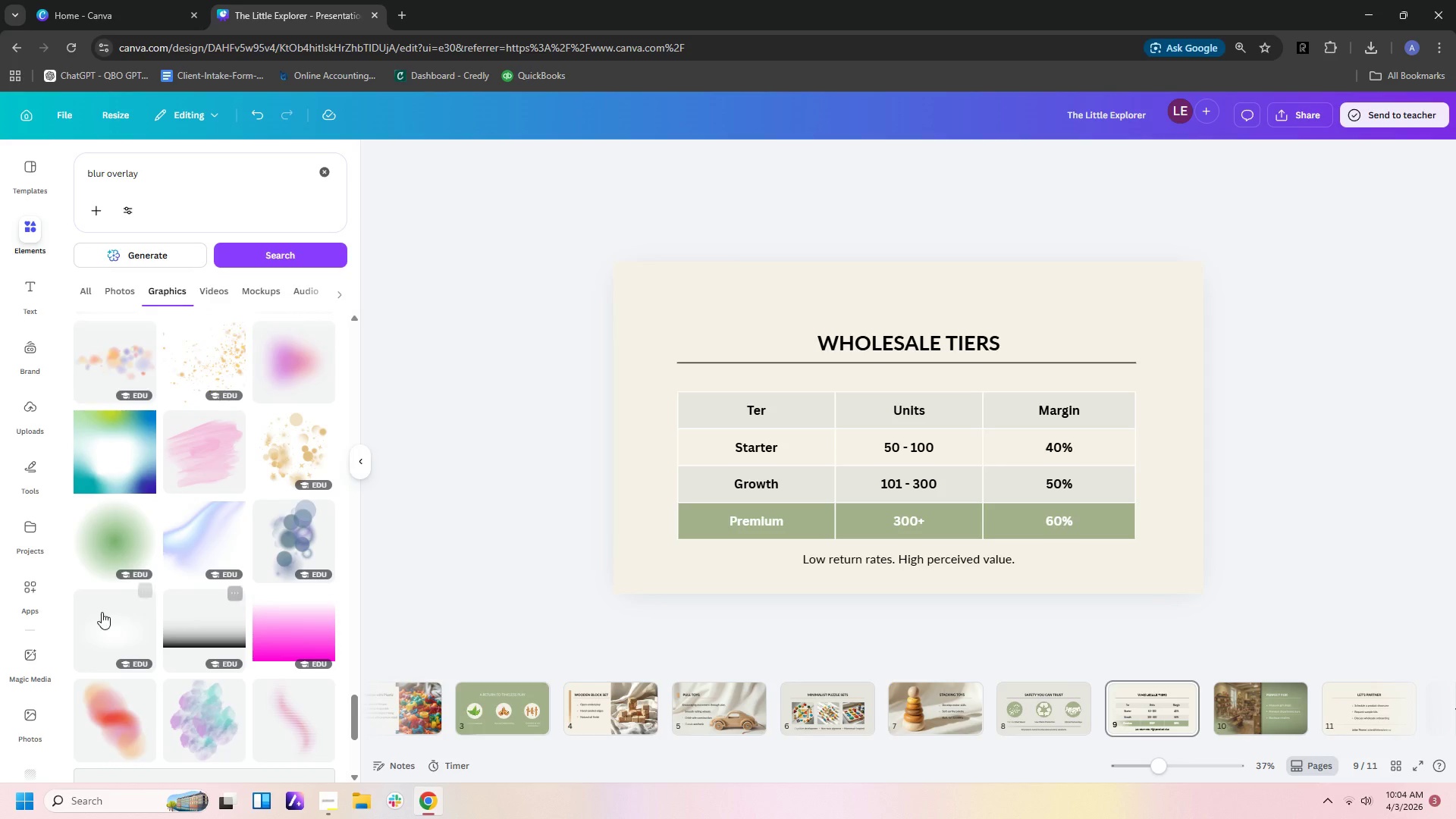 
left_click([133, 615])
 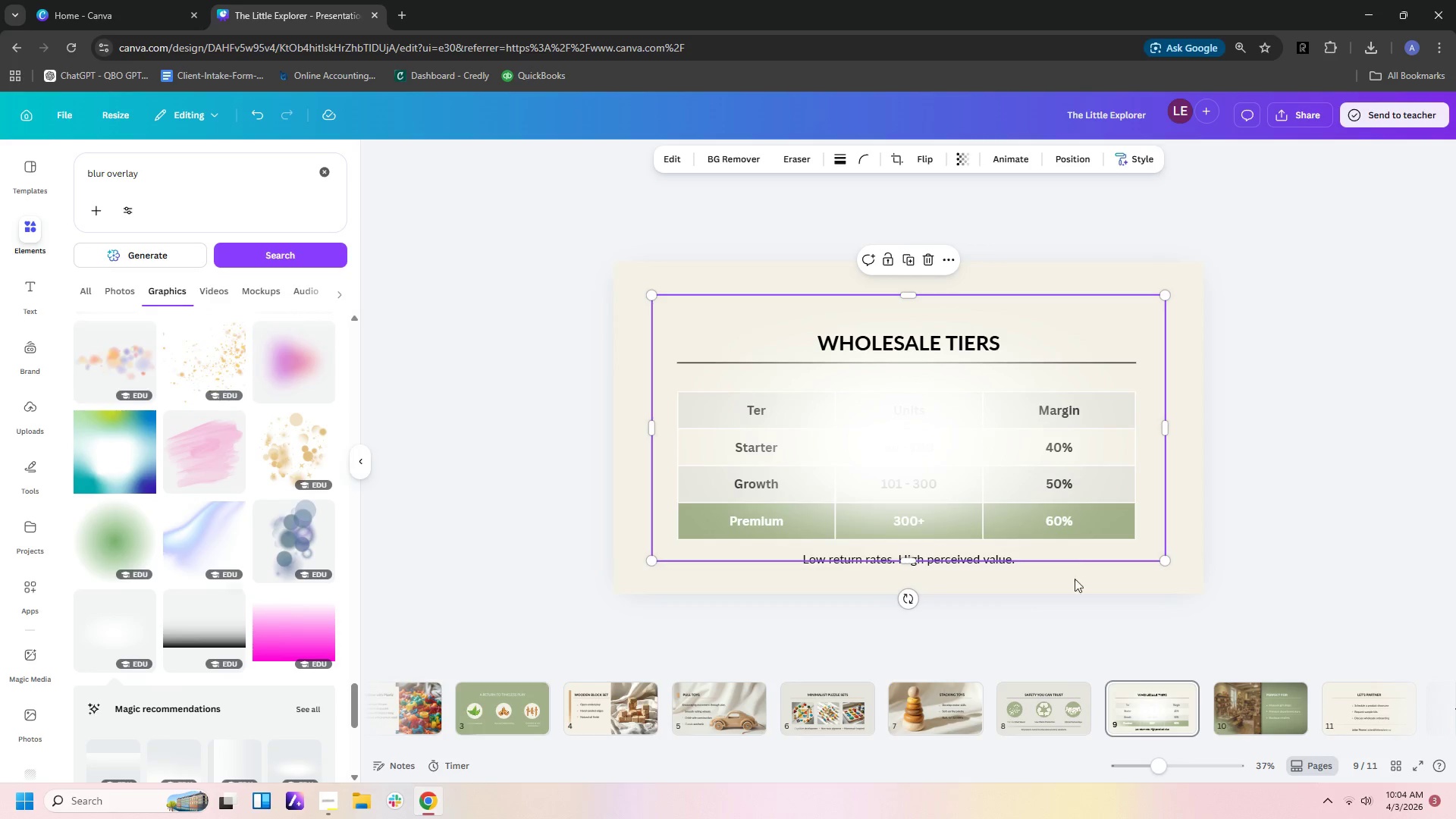 
left_click([997, 490])
 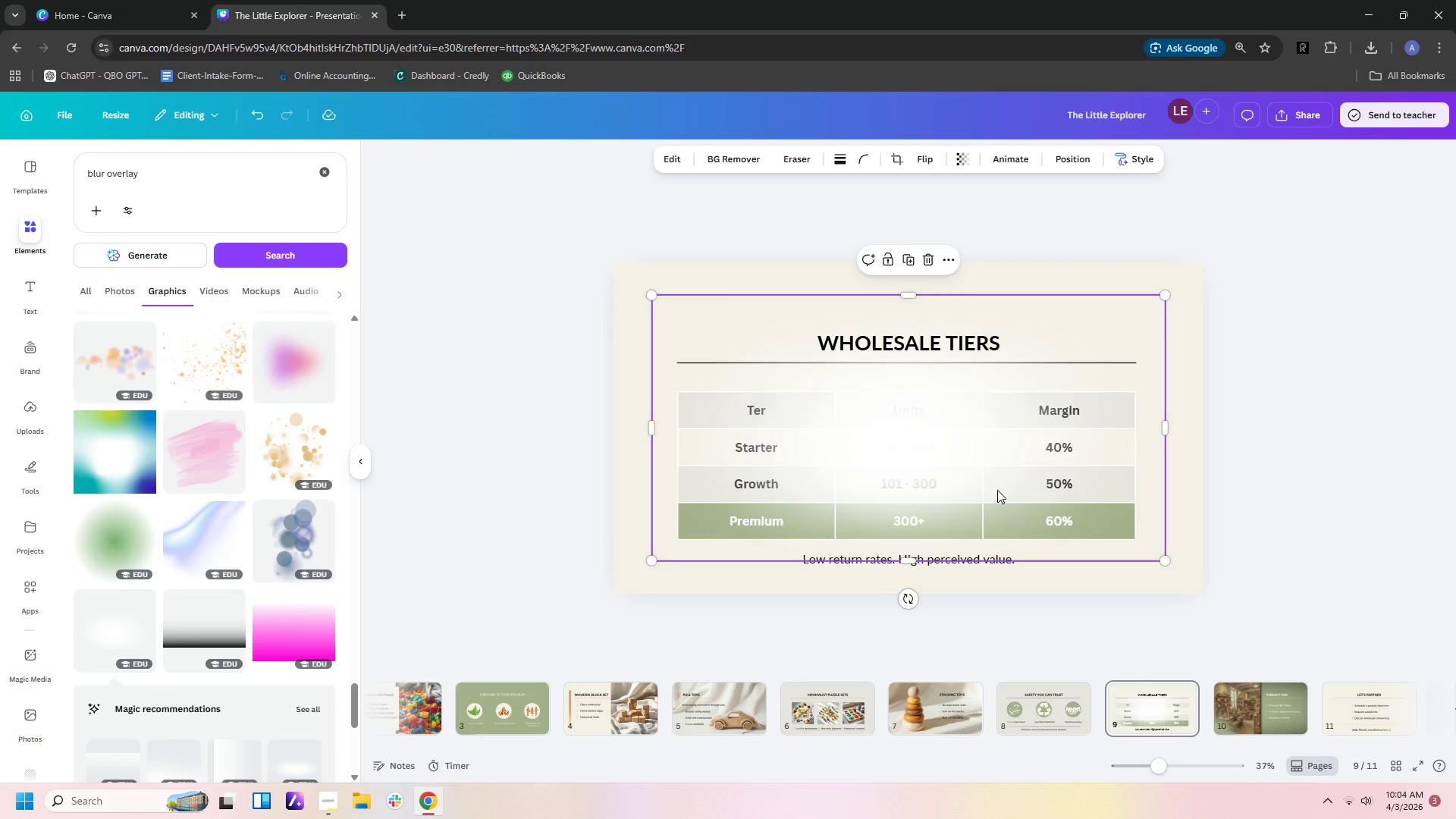 
key(Delete)
 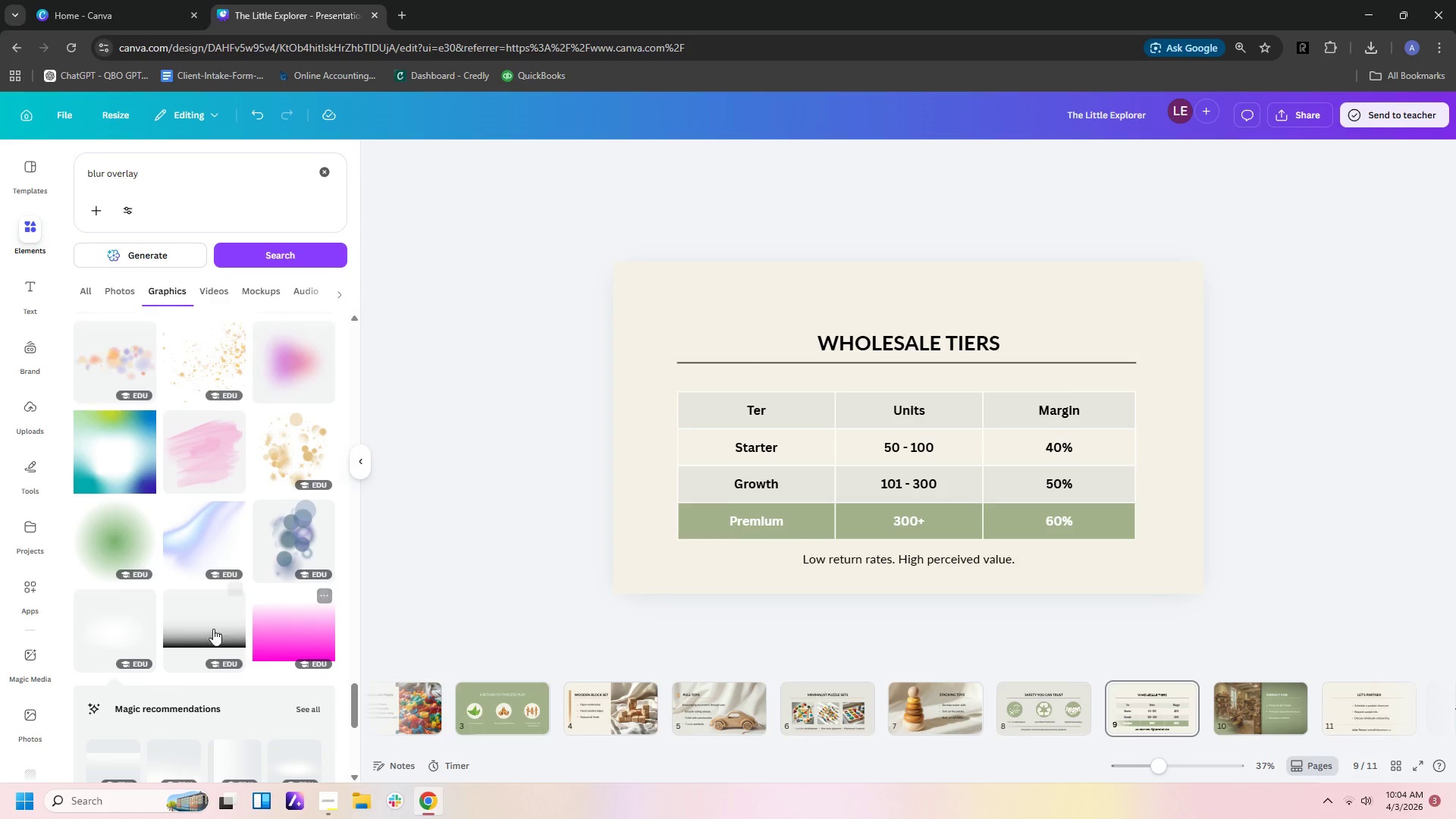 
left_click([212, 623])
 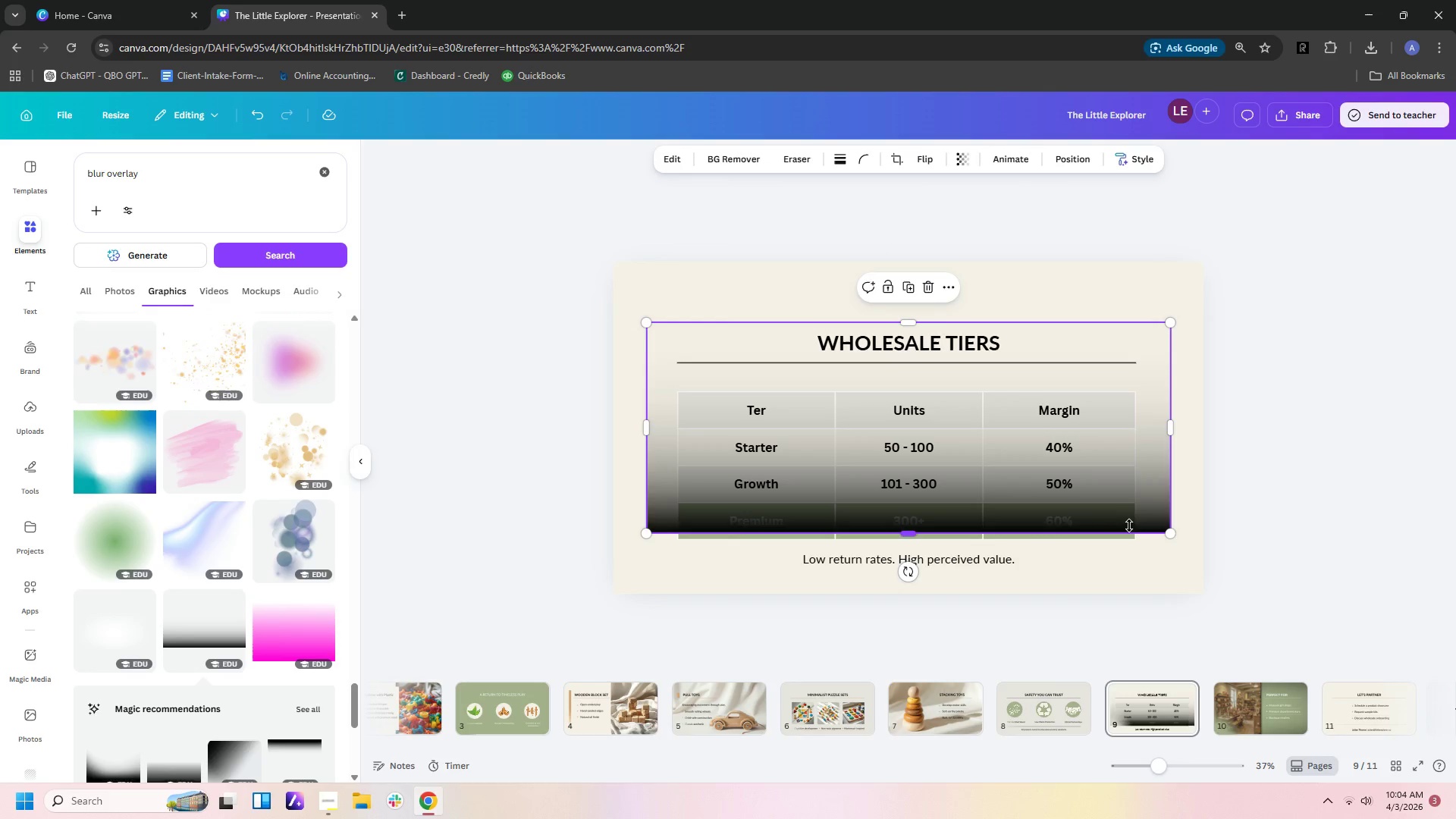 
left_click_drag(start_coordinate=[1092, 497], to_coordinate=[1062, 554])
 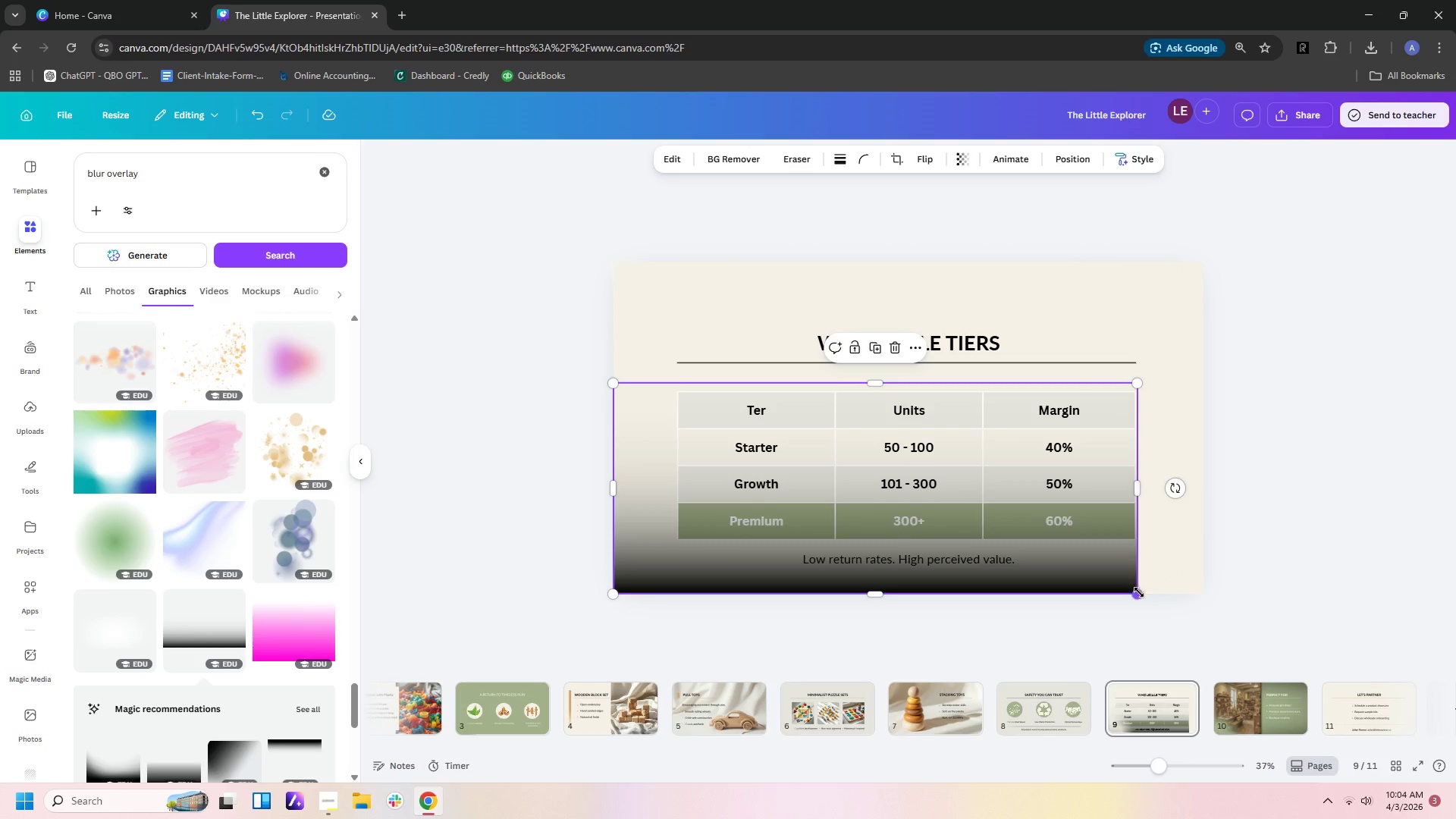 
left_click_drag(start_coordinate=[1138, 593], to_coordinate=[1217, 585])
 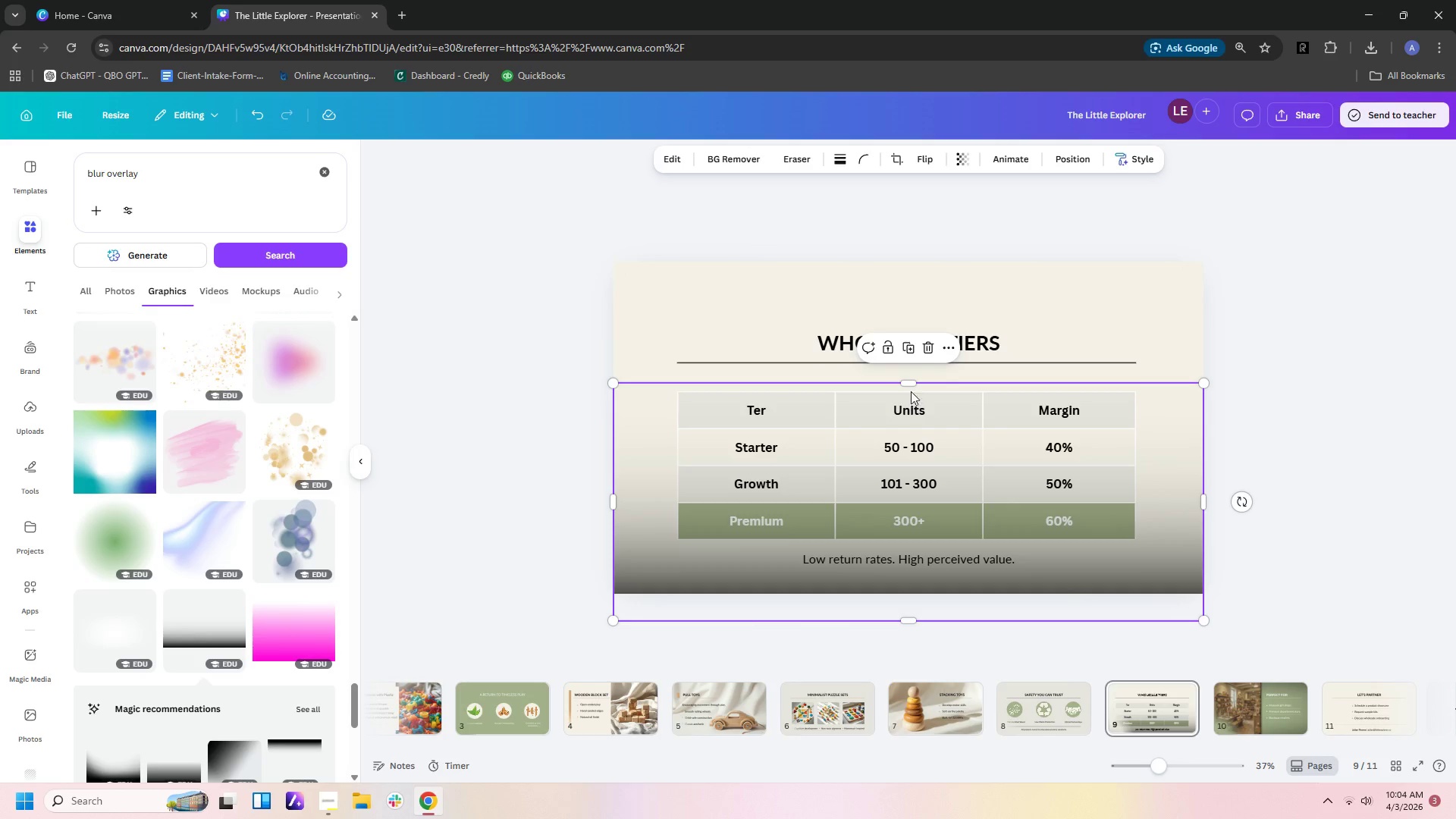 
left_click_drag(start_coordinate=[910, 387], to_coordinate=[894, 268])
 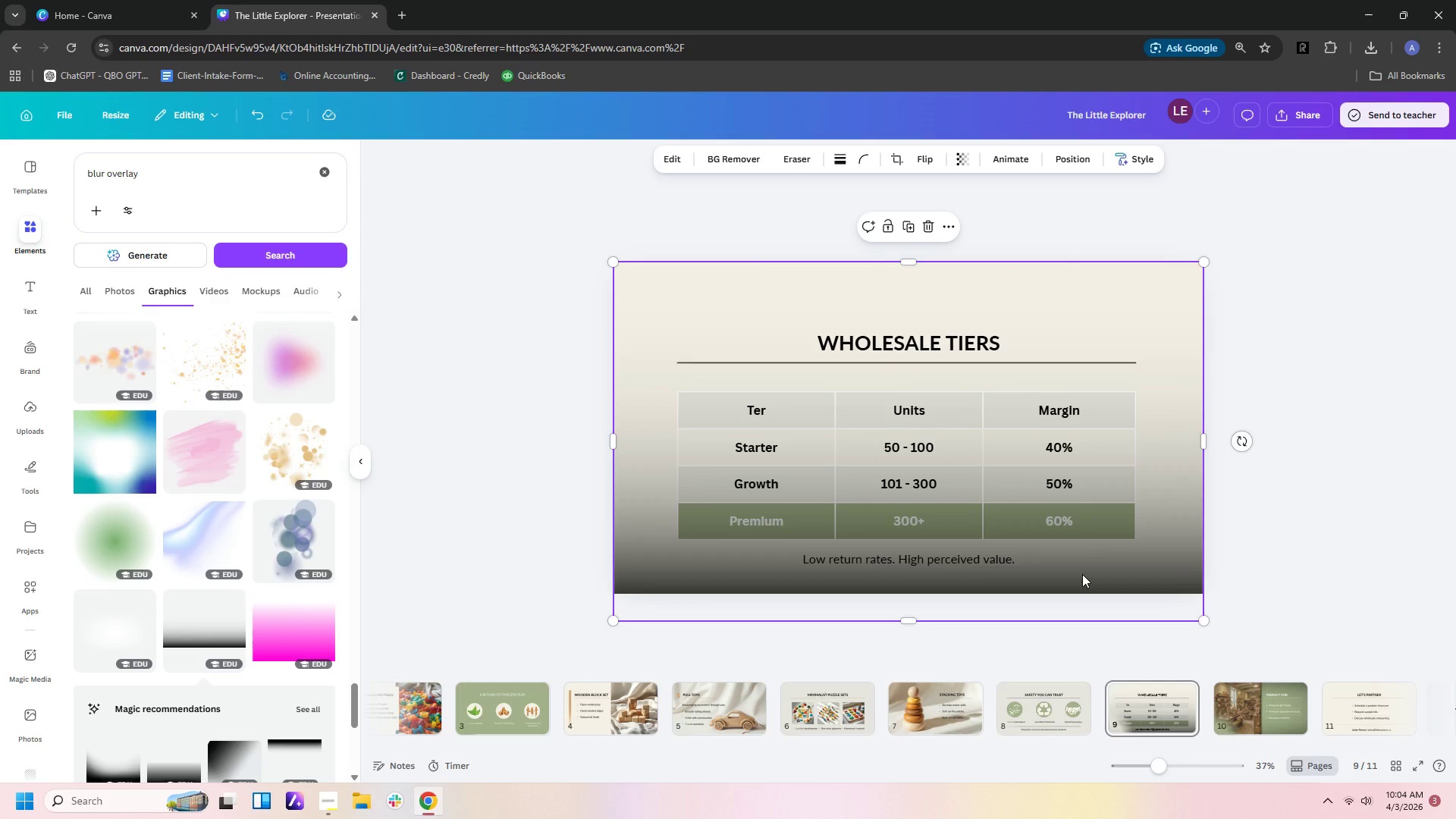 
left_click([1082, 574])
 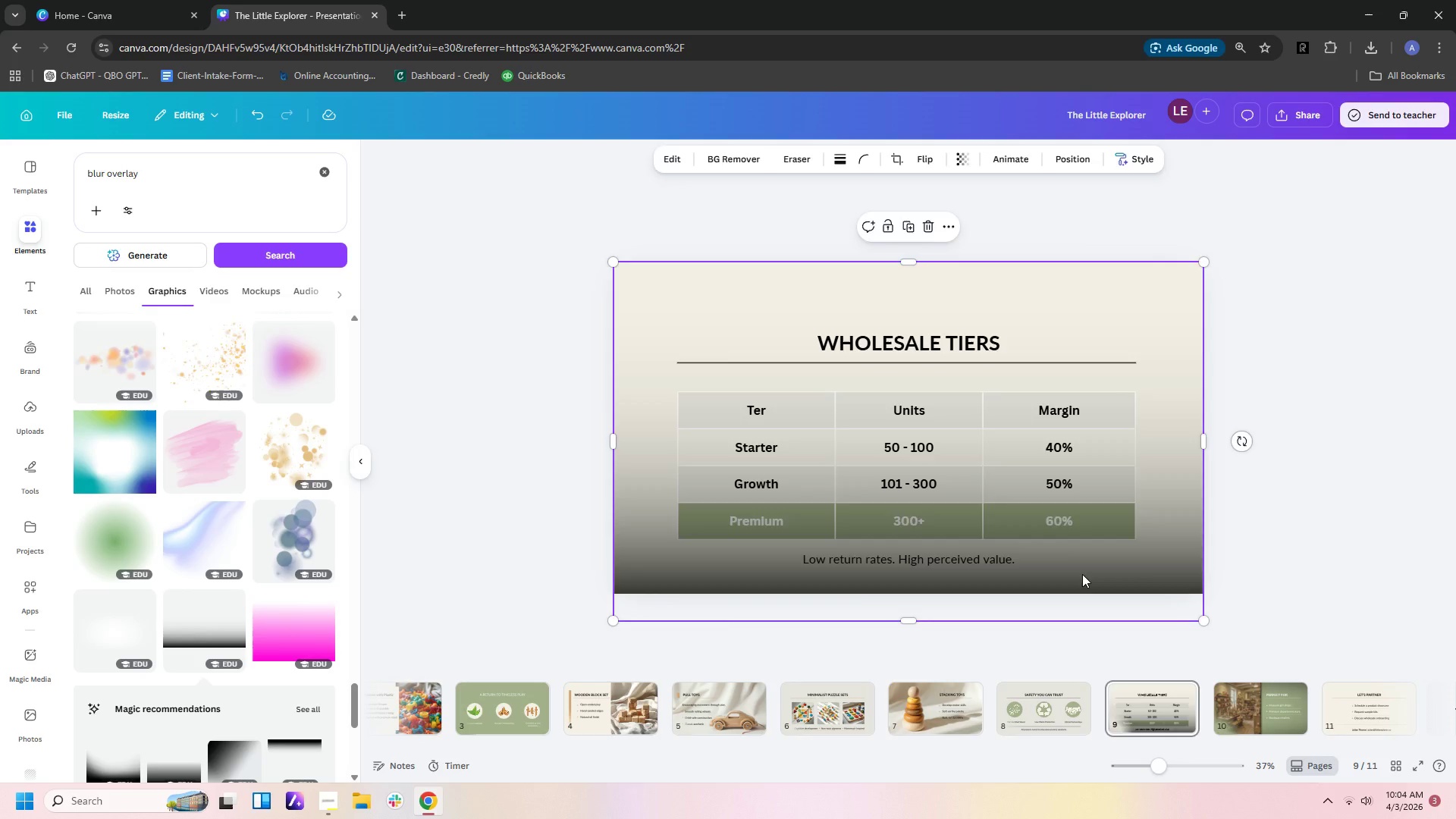 
key(Delete)
 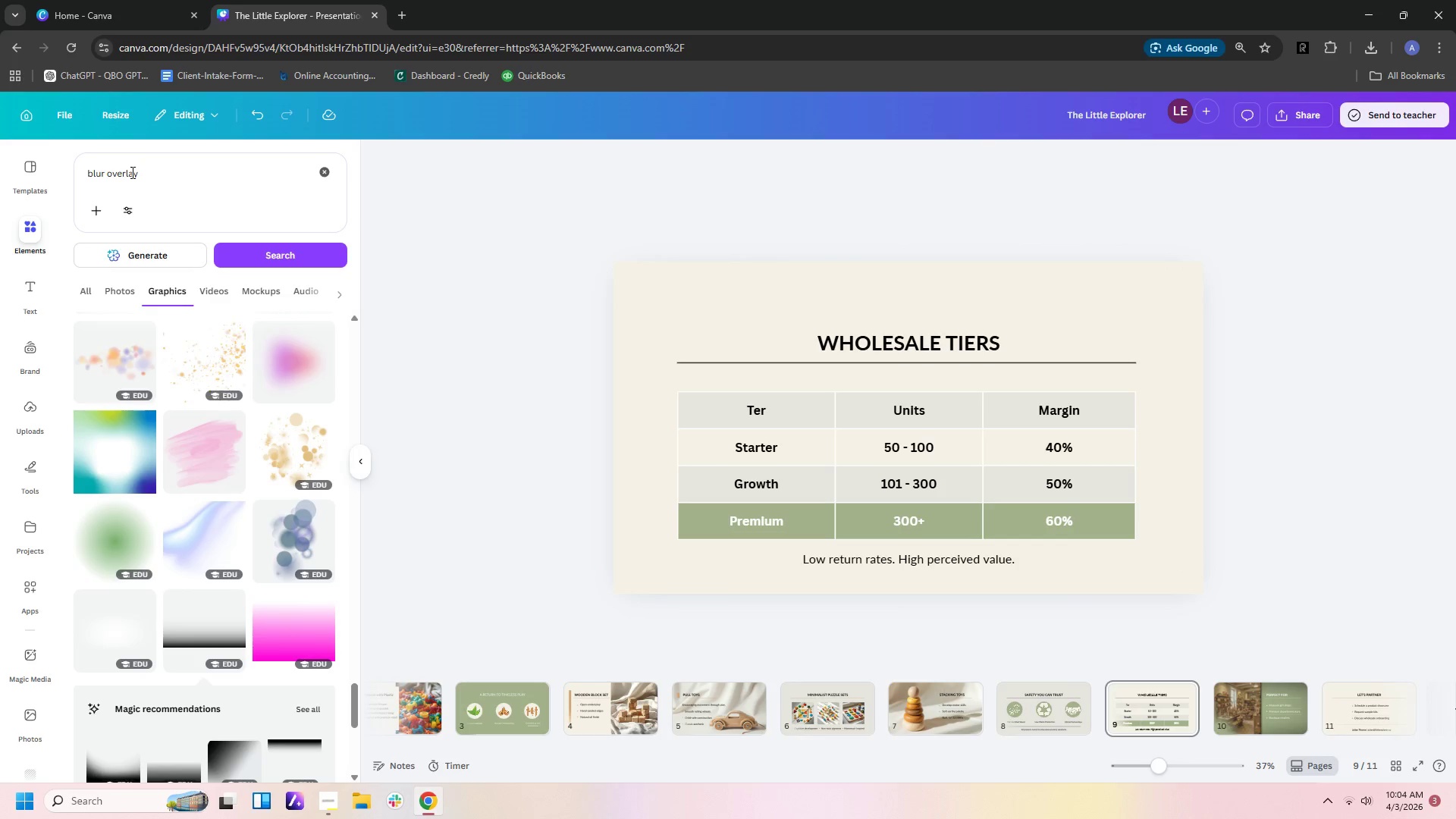 
left_click_drag(start_coordinate=[187, 156], to_coordinate=[2, 177])
 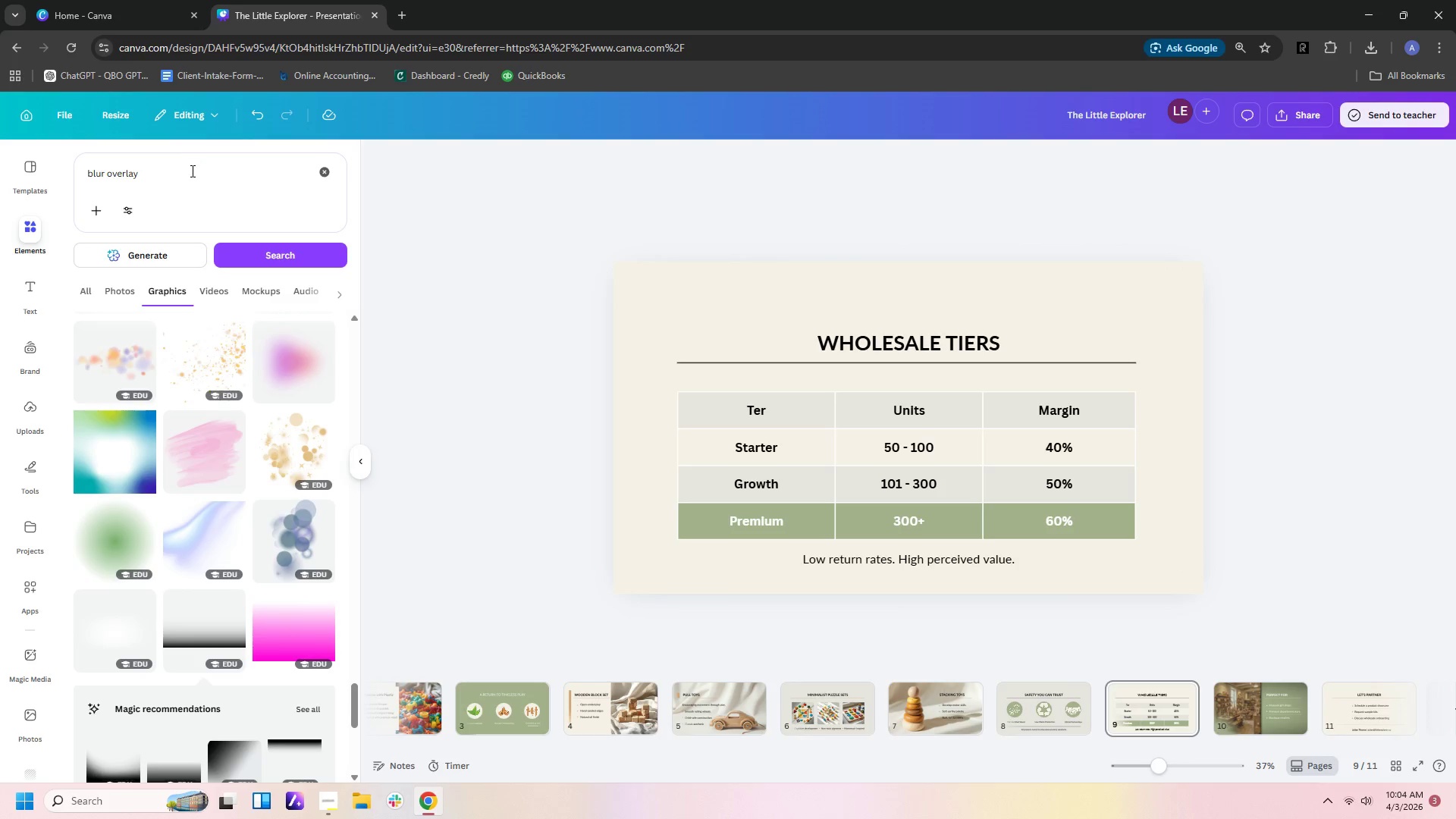 
left_click_drag(start_coordinate=[192, 170], to_coordinate=[0, 180])
 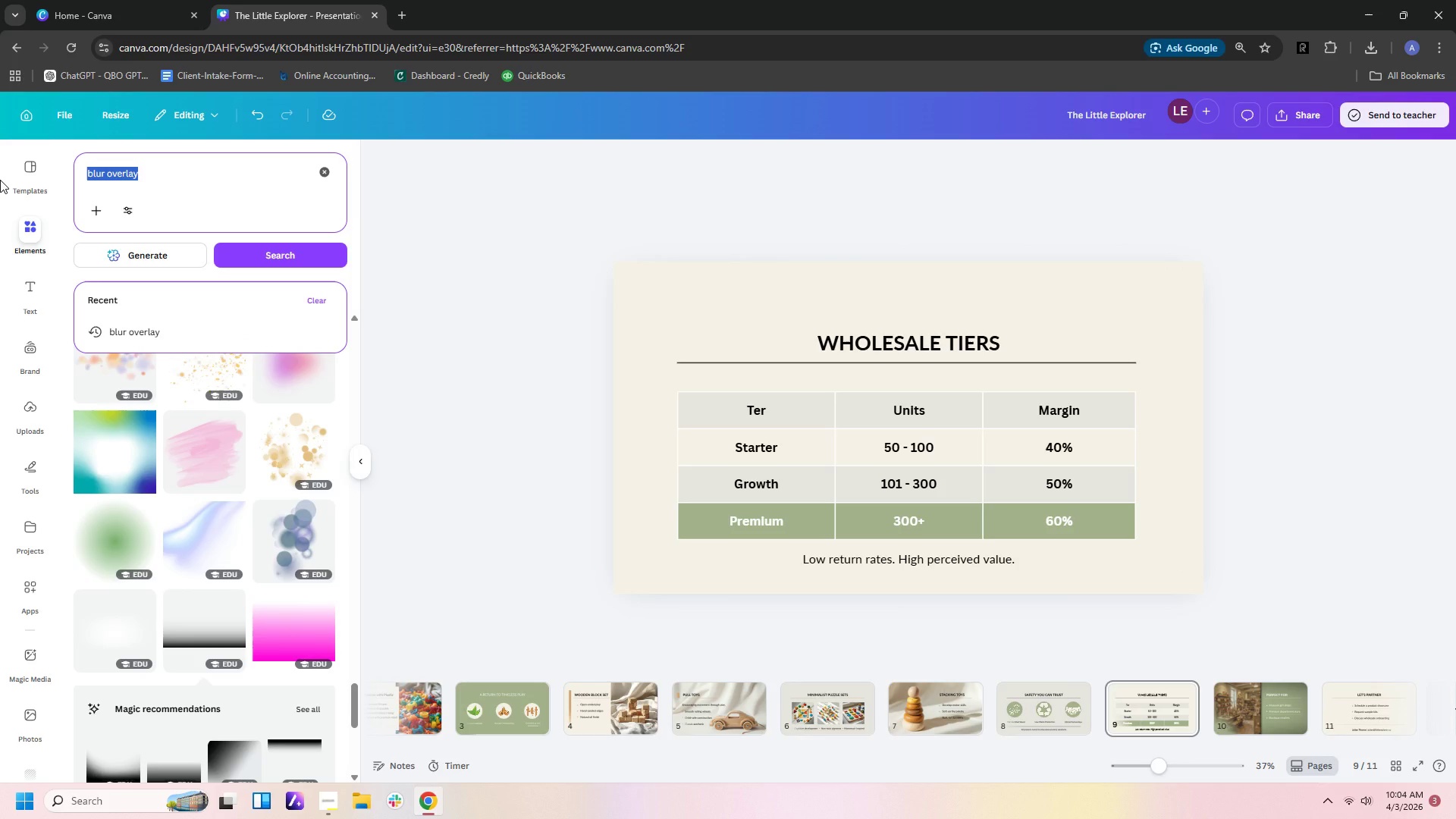 
type(texture overlay)
 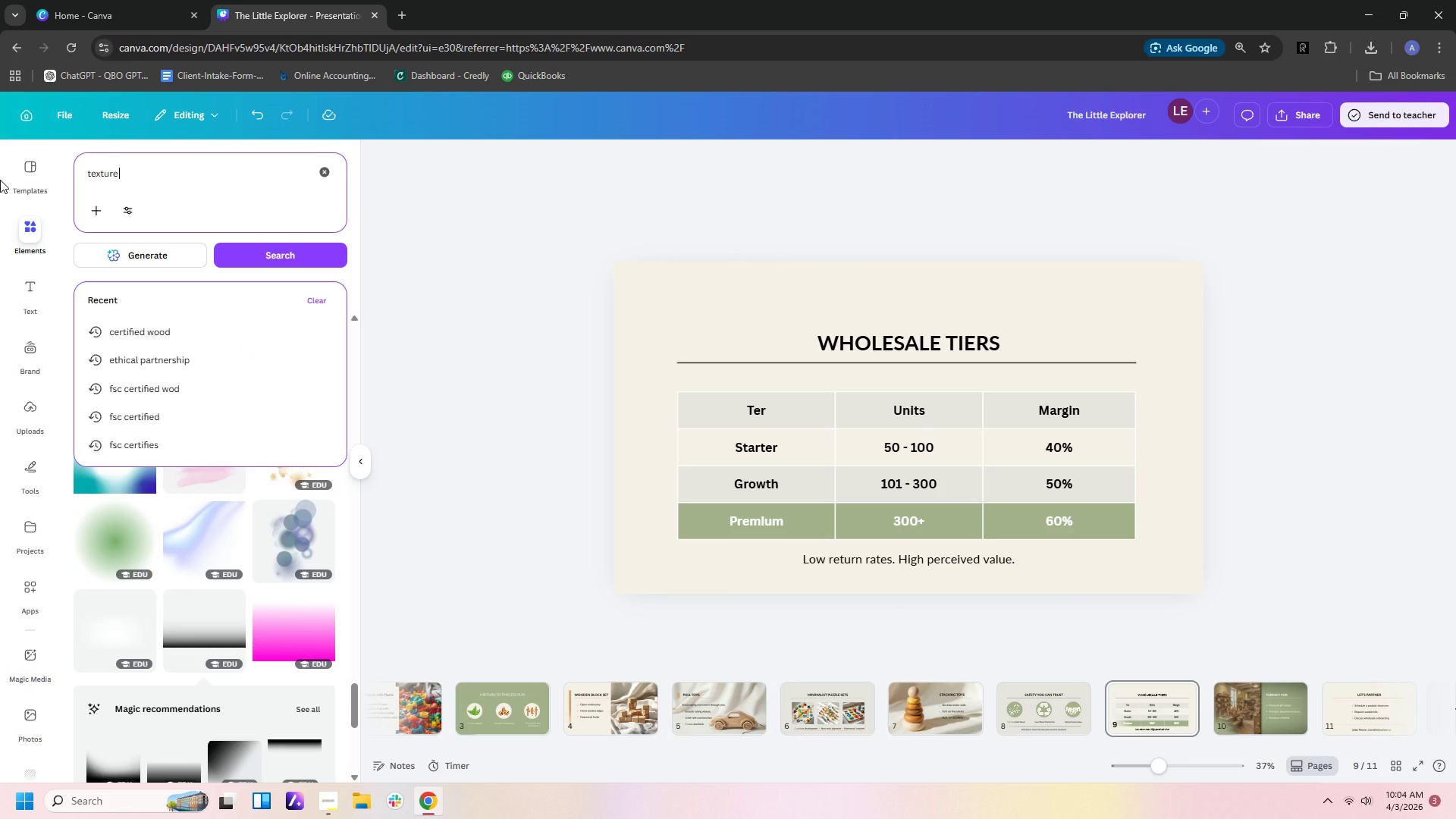 
key(Enter)
 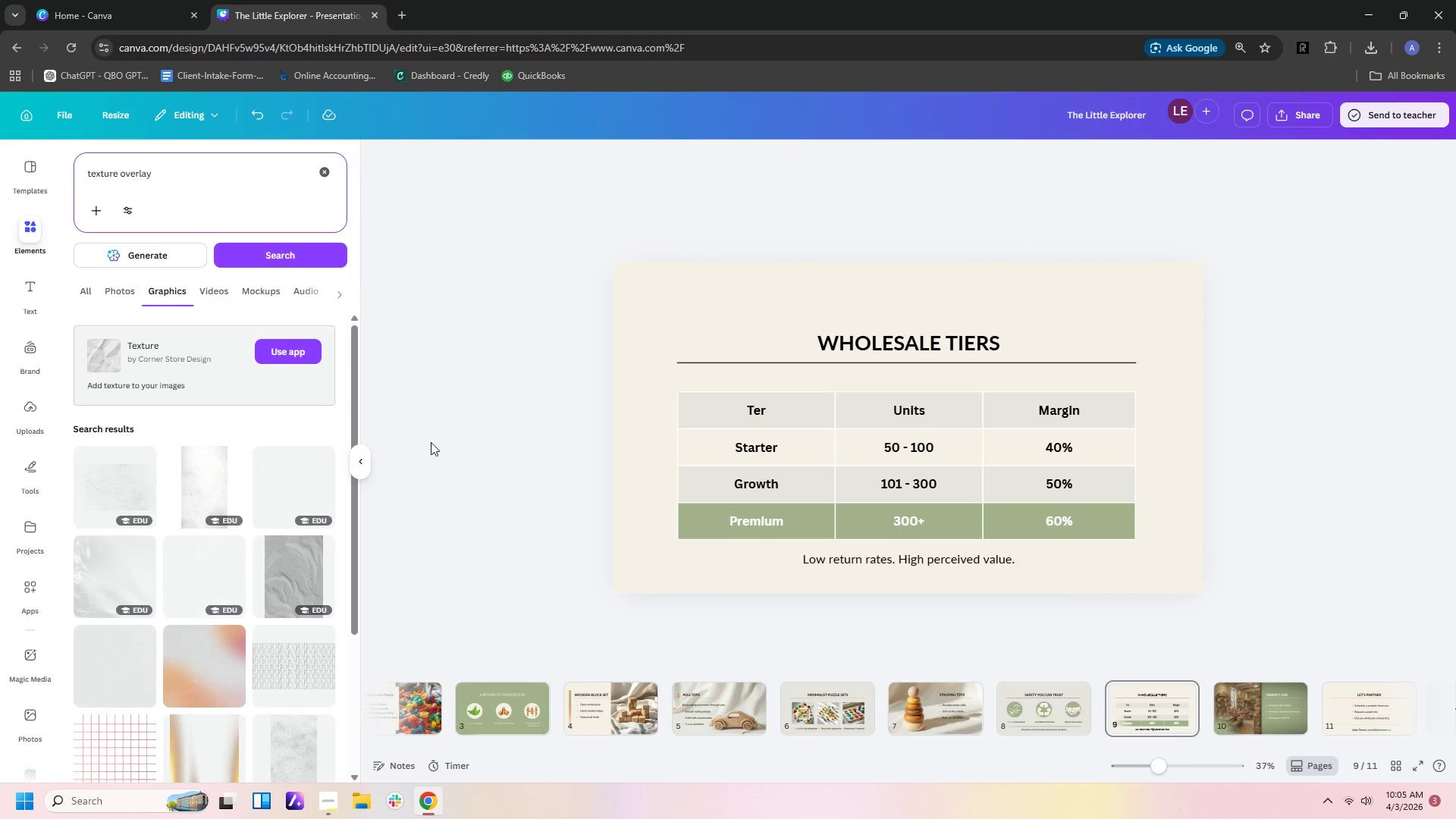 
left_click([187, 488])
 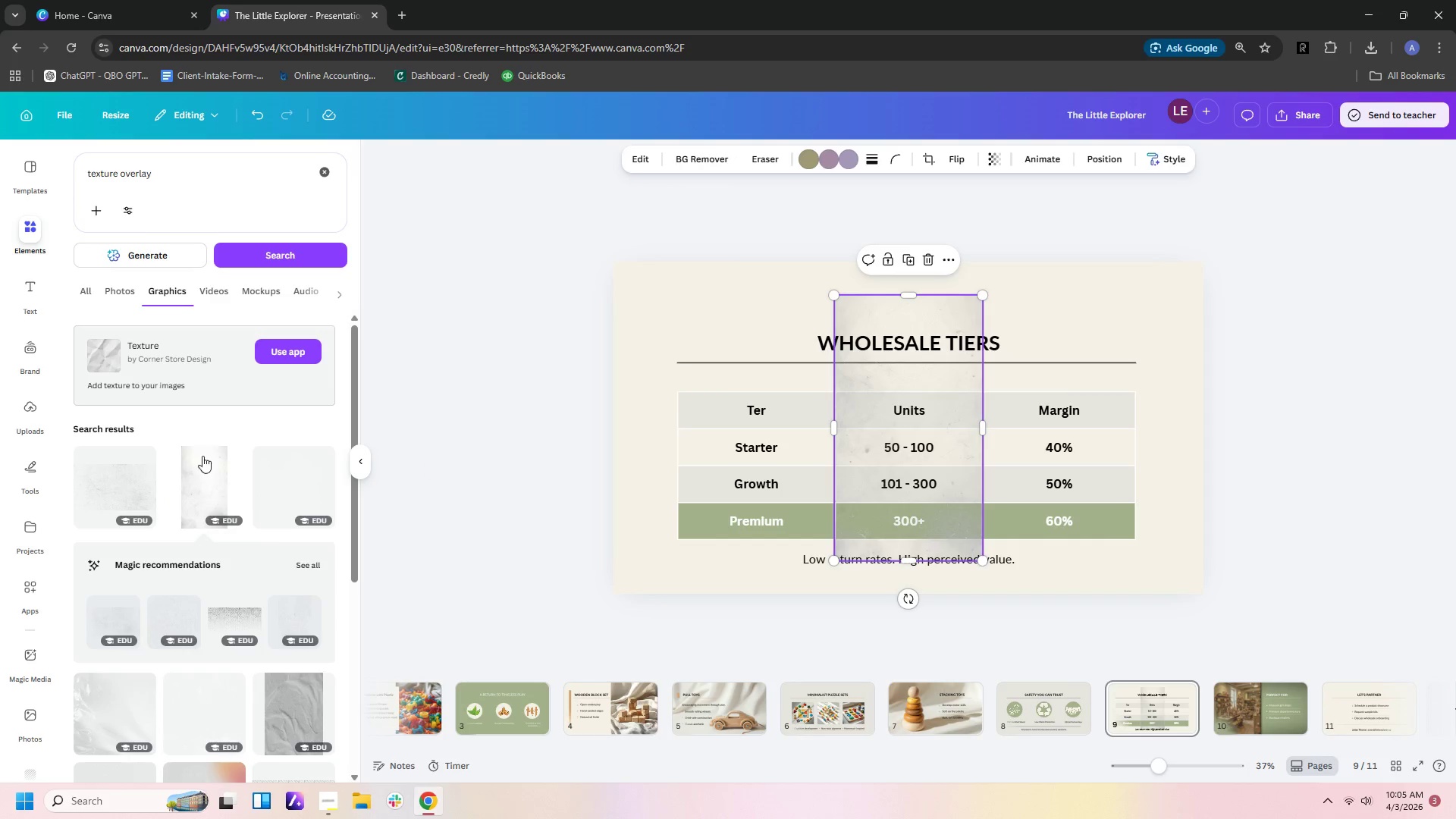 
left_click([300, 501])
 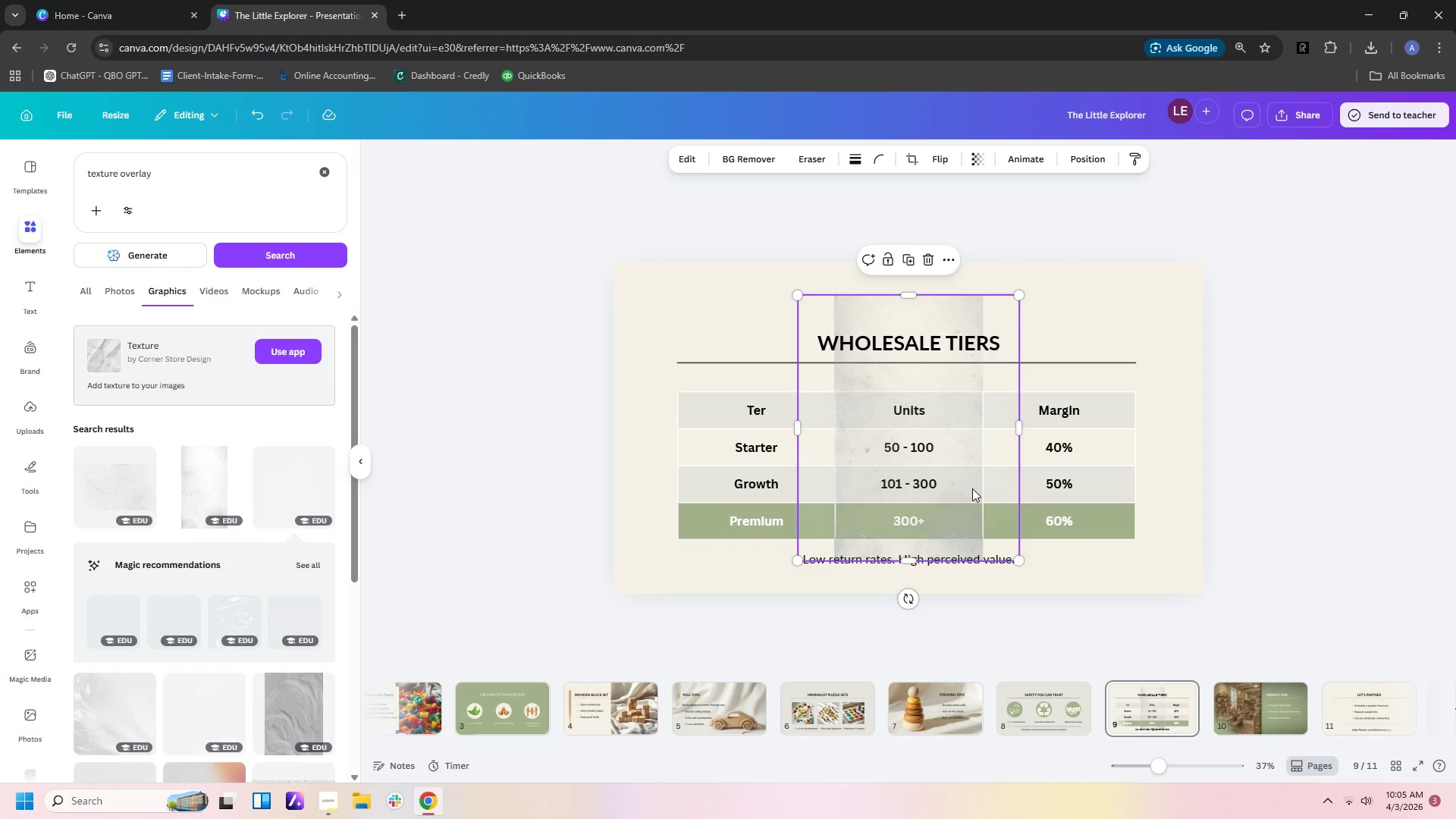 
left_click_drag(start_coordinate=[1003, 488], to_coordinate=[783, 507])
 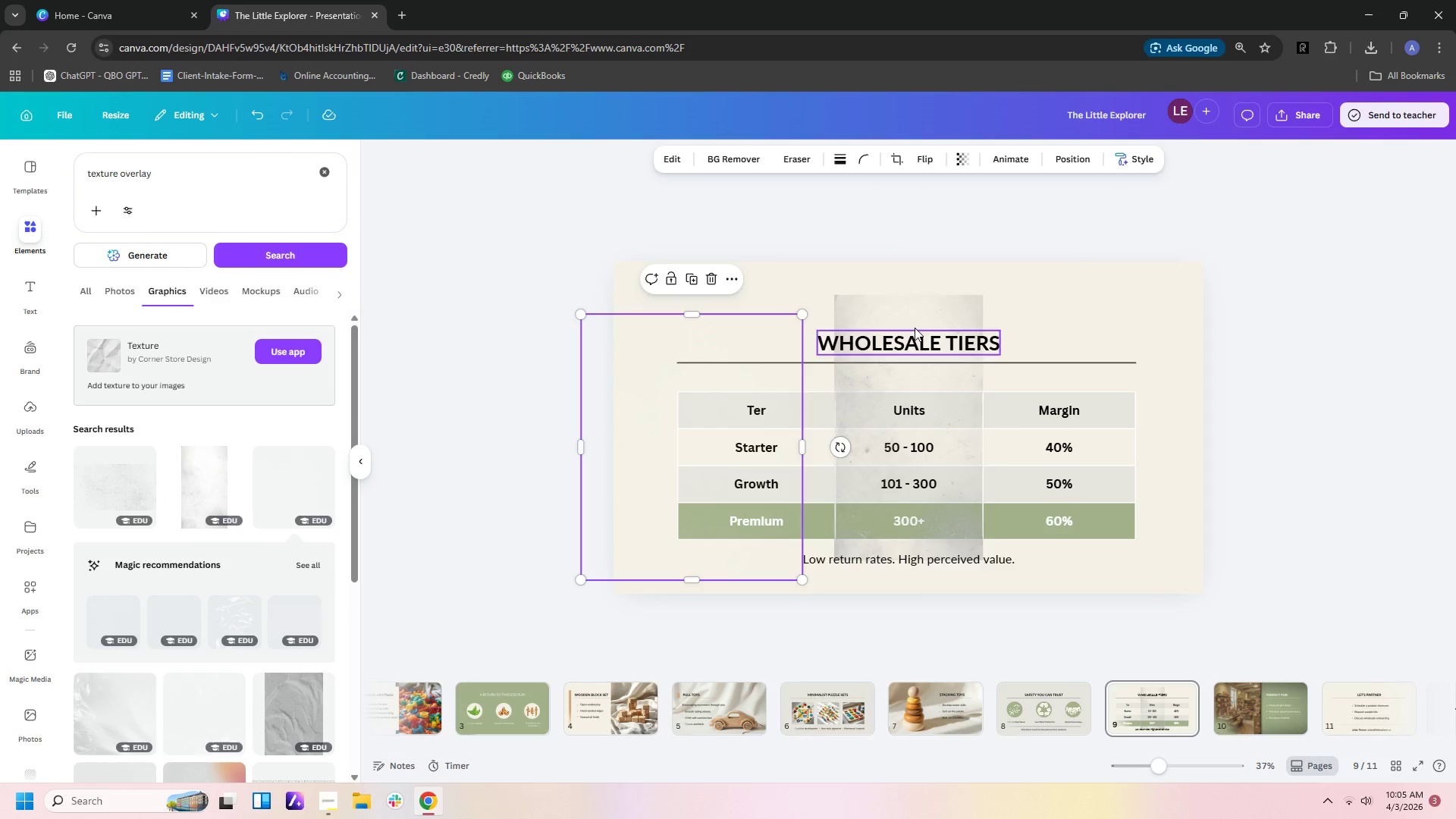 
left_click([912, 318])
 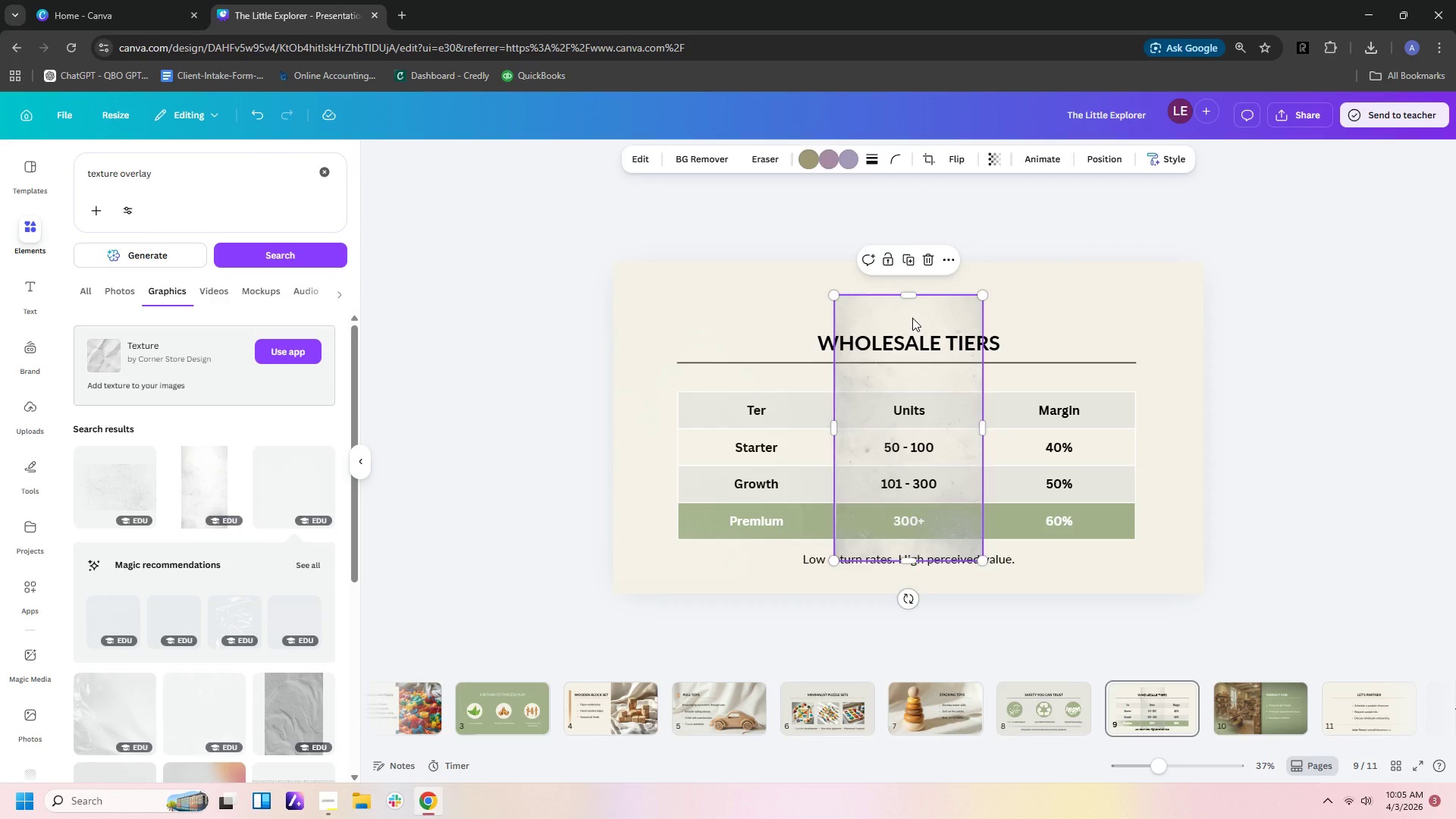 
key(Delete)
 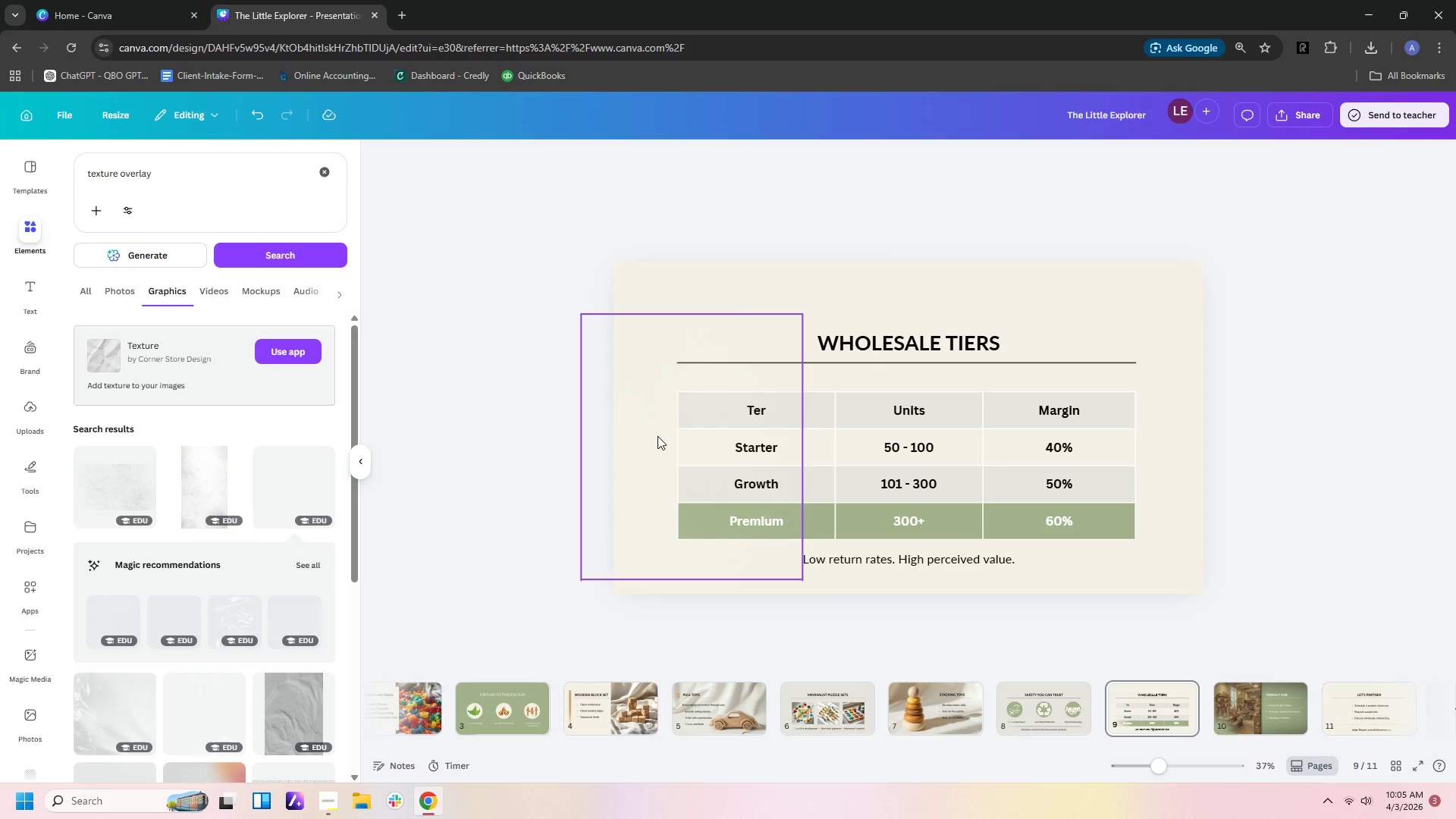 
left_click([657, 436])
 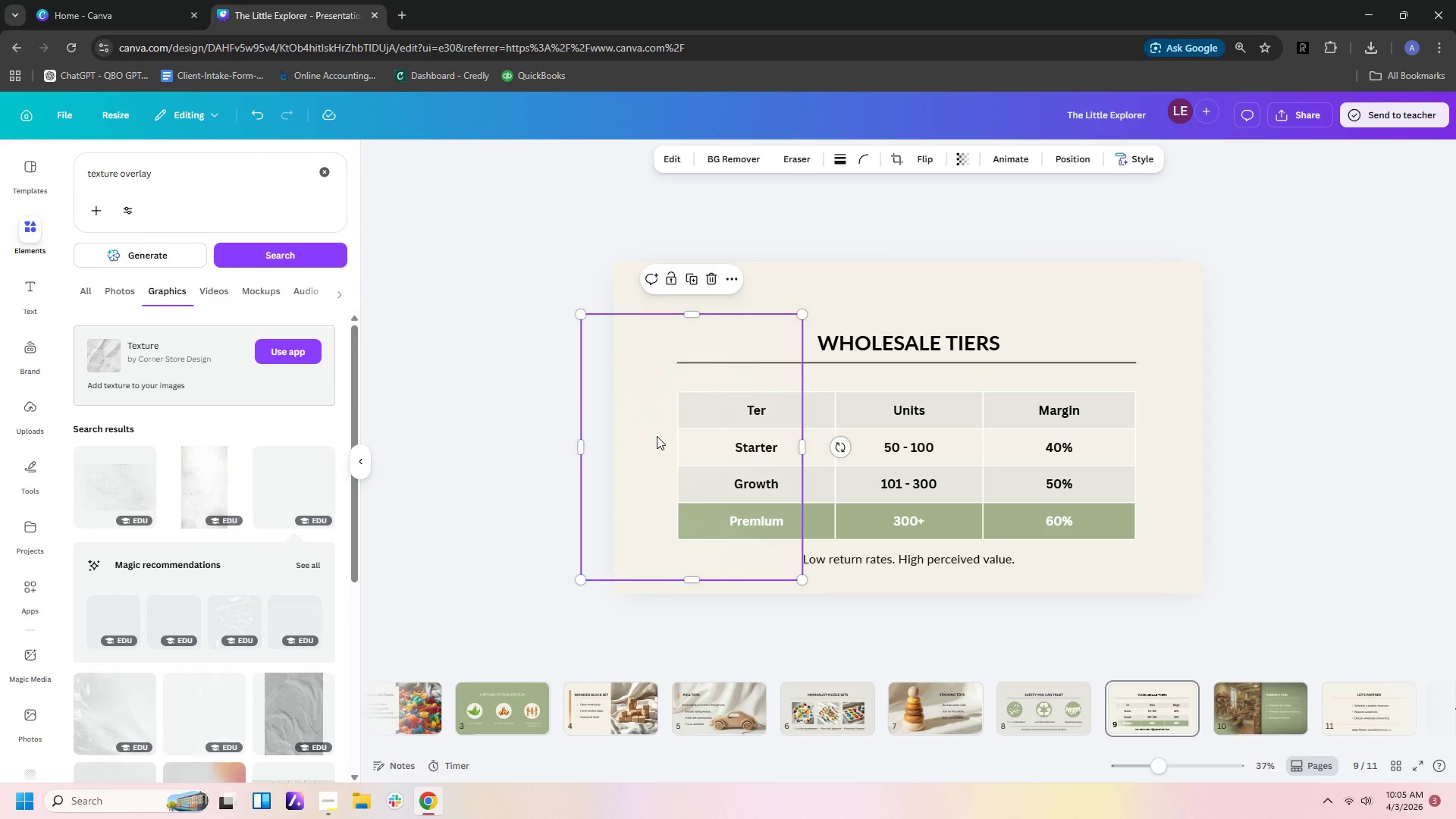 
left_click_drag(start_coordinate=[657, 436], to_coordinate=[686, 388])
 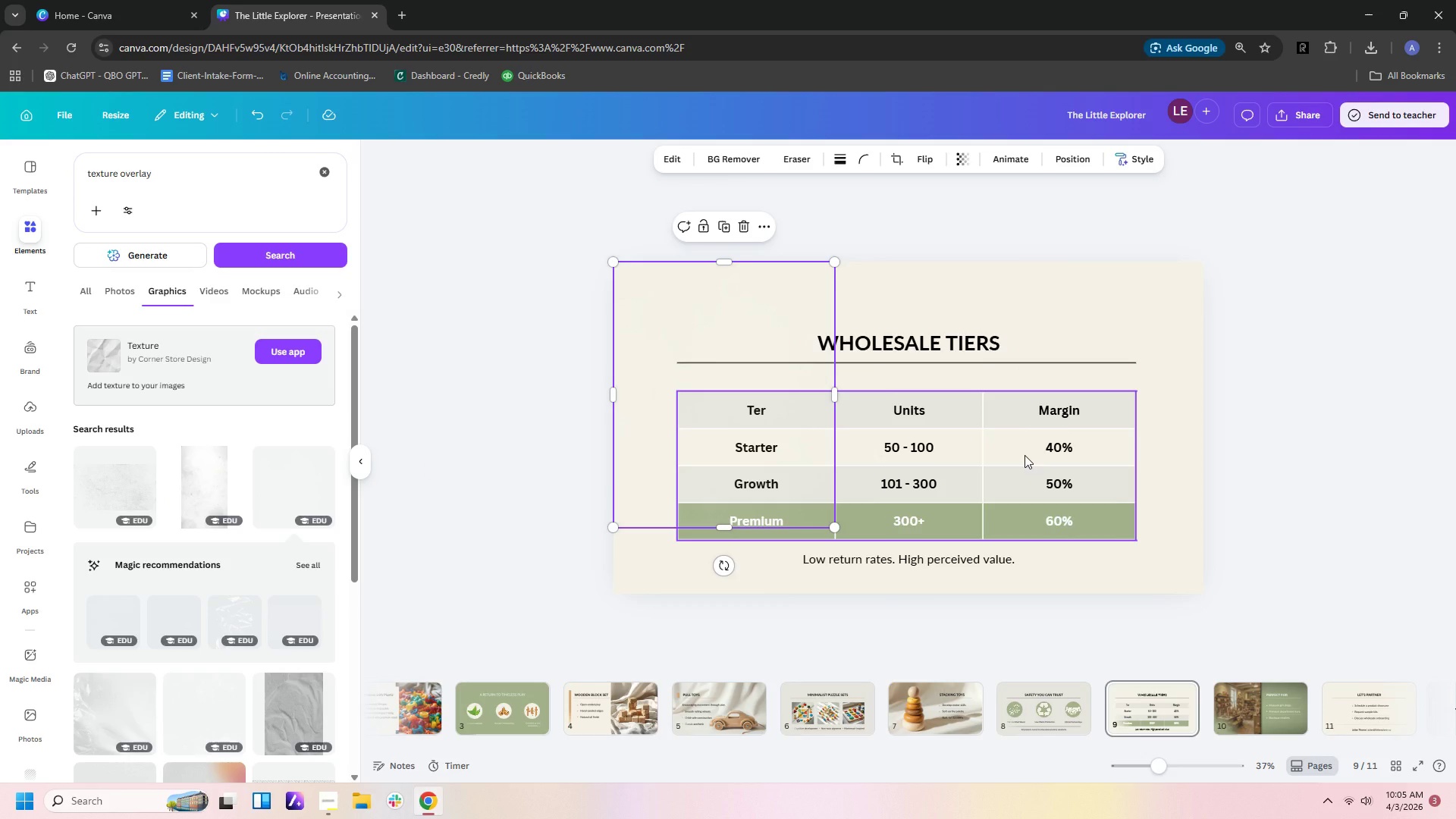 
hold_key(key=ControlLeft, duration=0.47)
scroll: coordinate [1025, 455], scroll_direction: up, amount: 3.0
 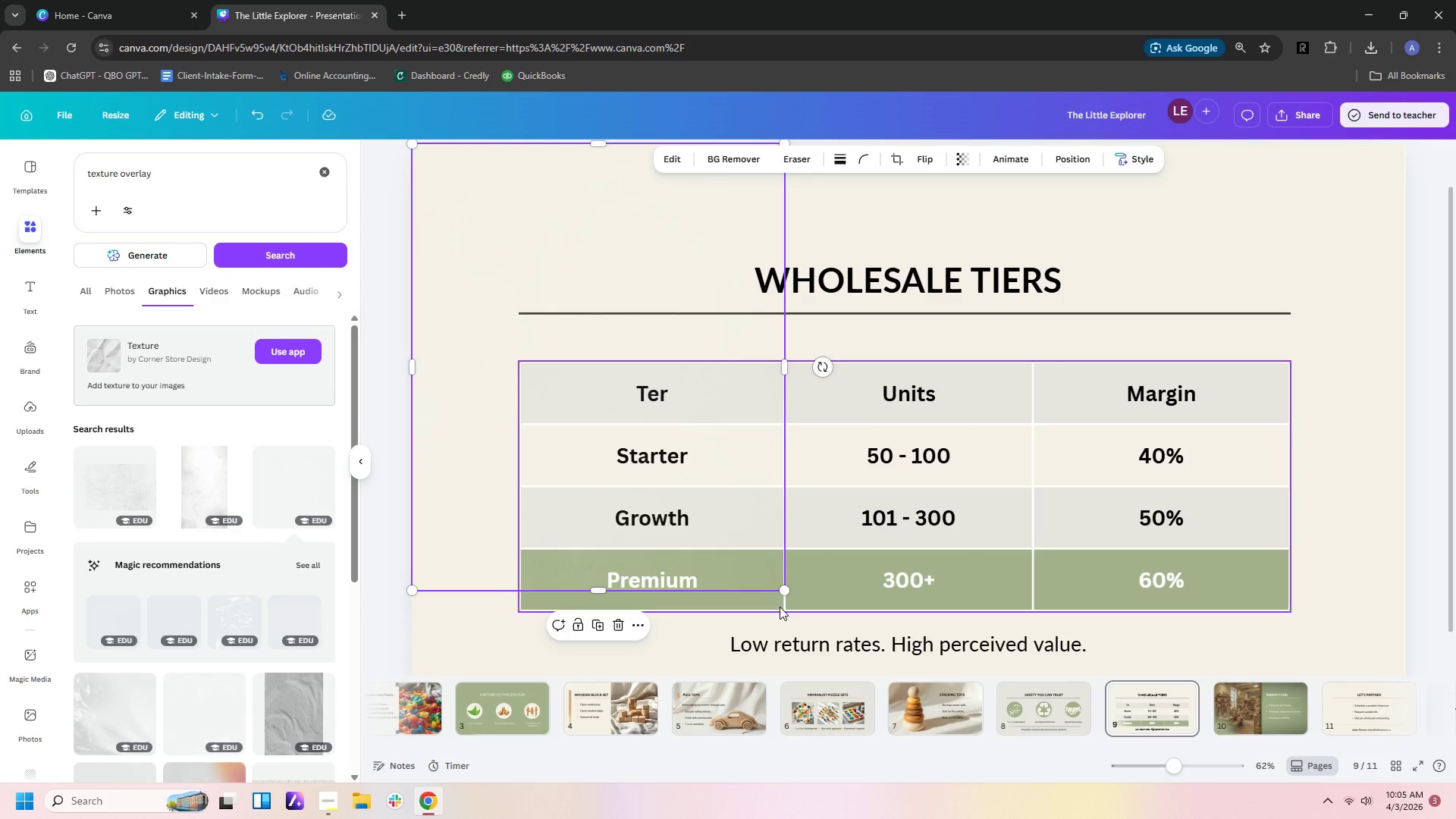 
left_click_drag(start_coordinate=[782, 588], to_coordinate=[880, 656])
 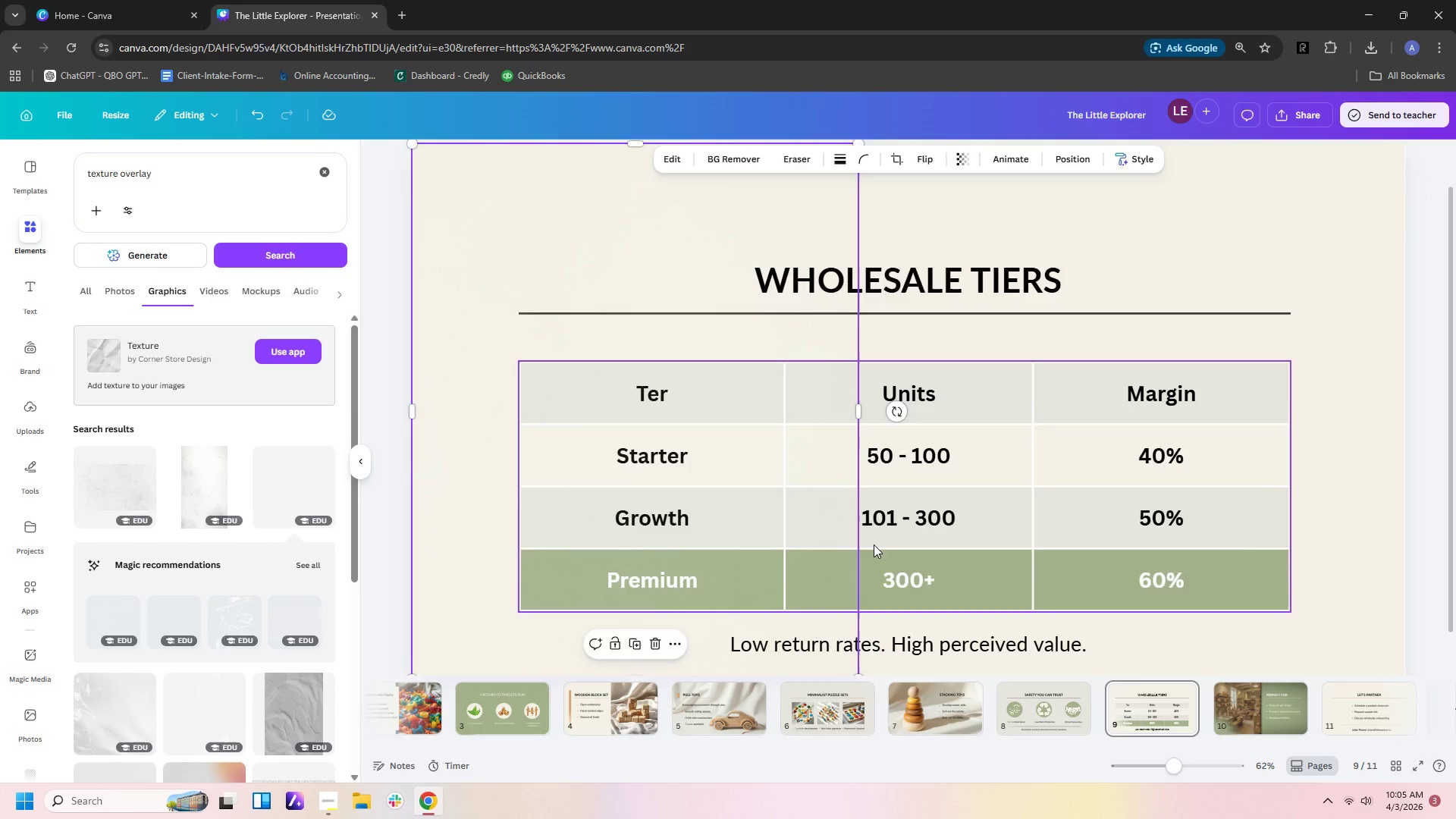 
scroll: coordinate [873, 544], scroll_direction: up, amount: 4.0
 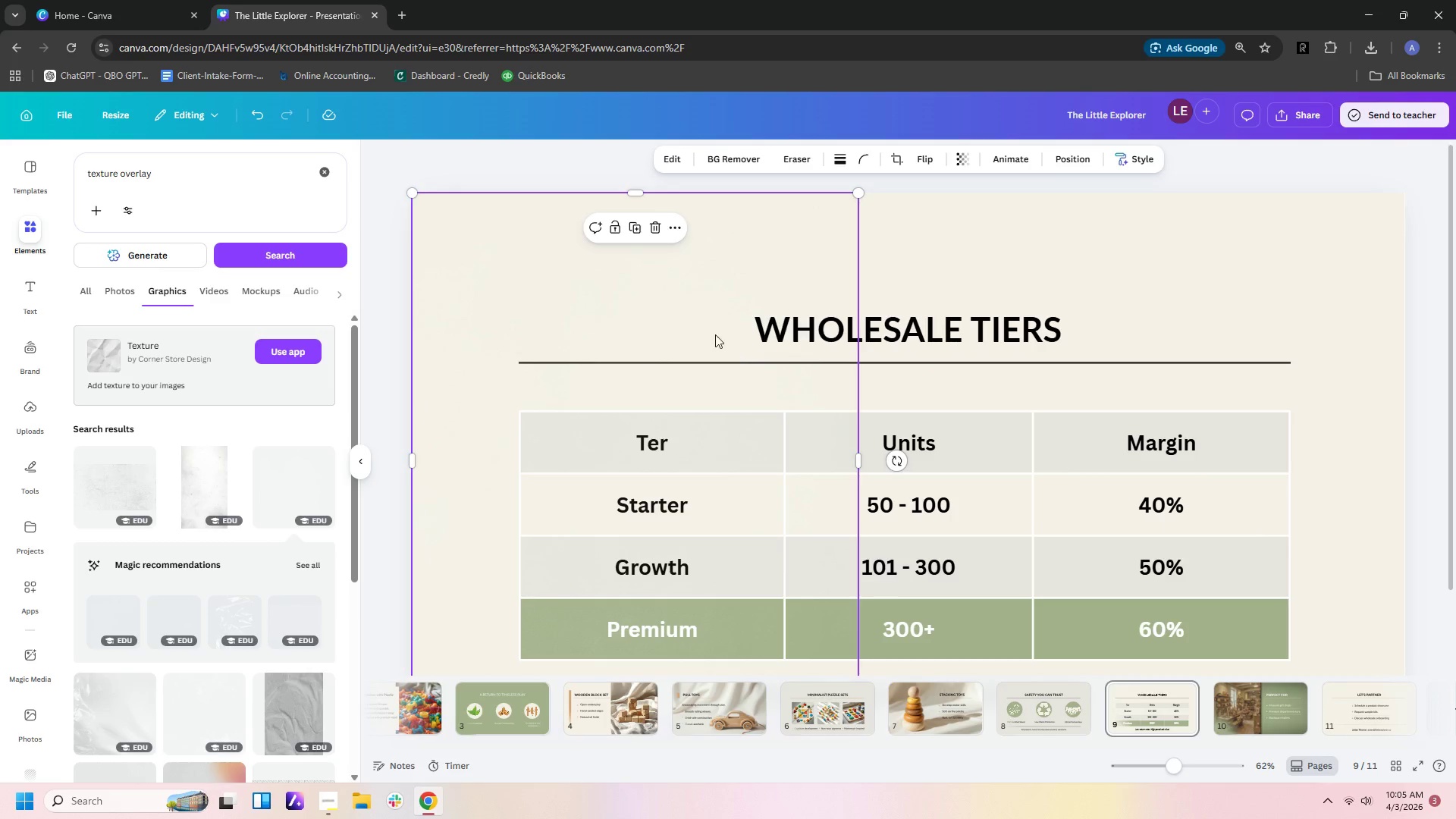 
left_click([708, 325])
 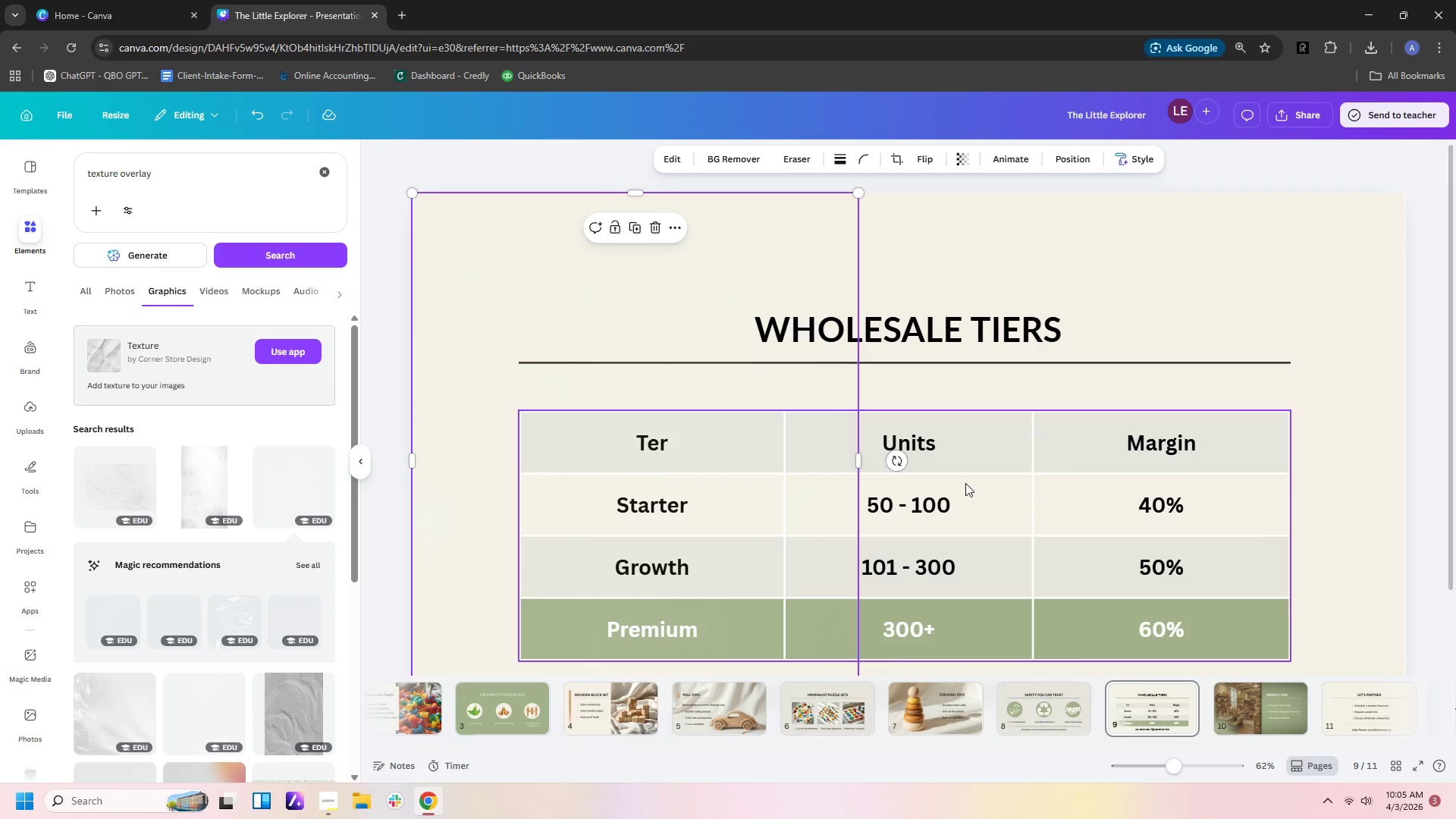 
hold_key(key=ControlLeft, duration=0.45)
scroll: coordinate [969, 480], scroll_direction: down, amount: 3.0
 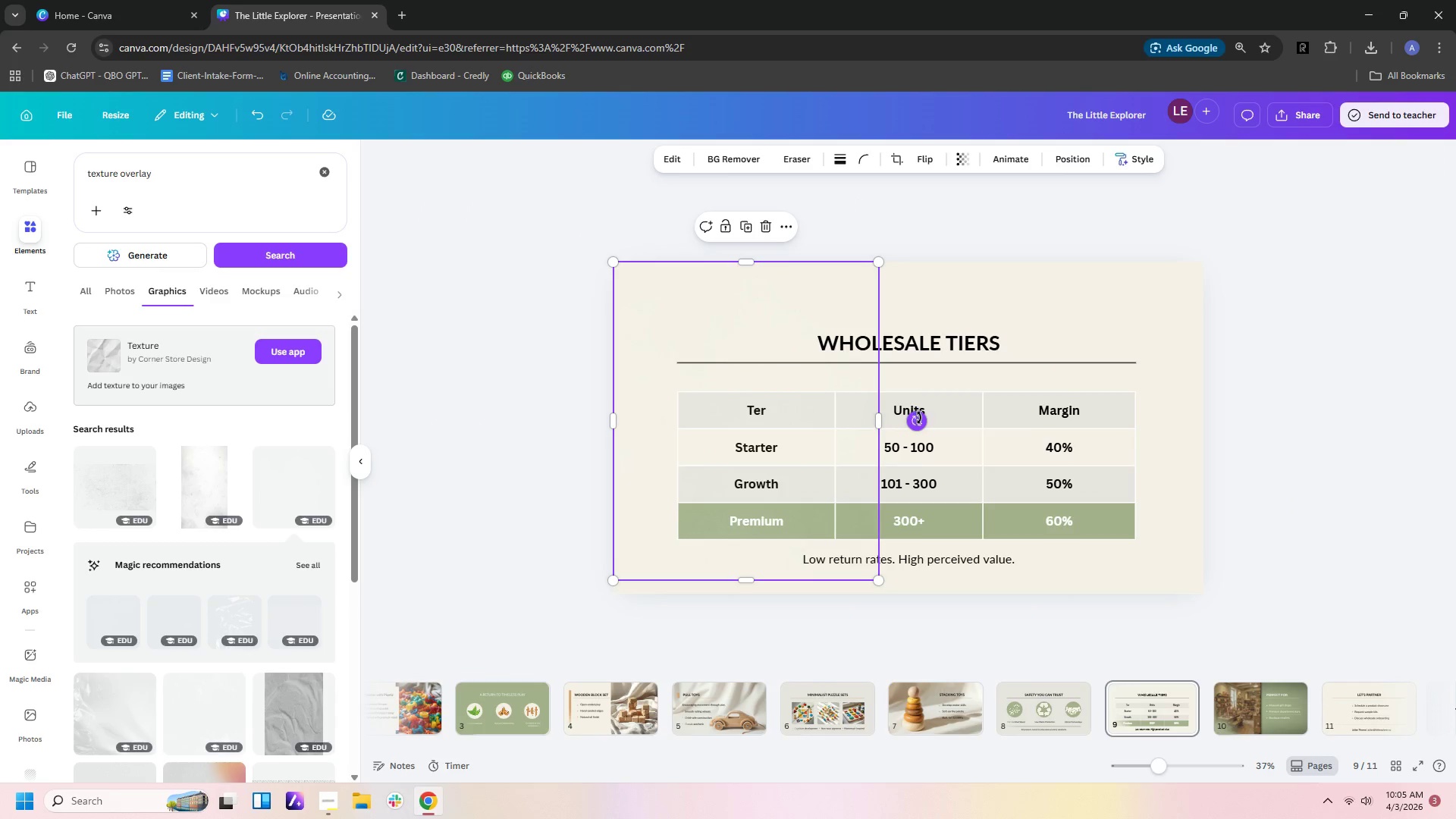 
left_click_drag(start_coordinate=[921, 418], to_coordinate=[748, 714])
 